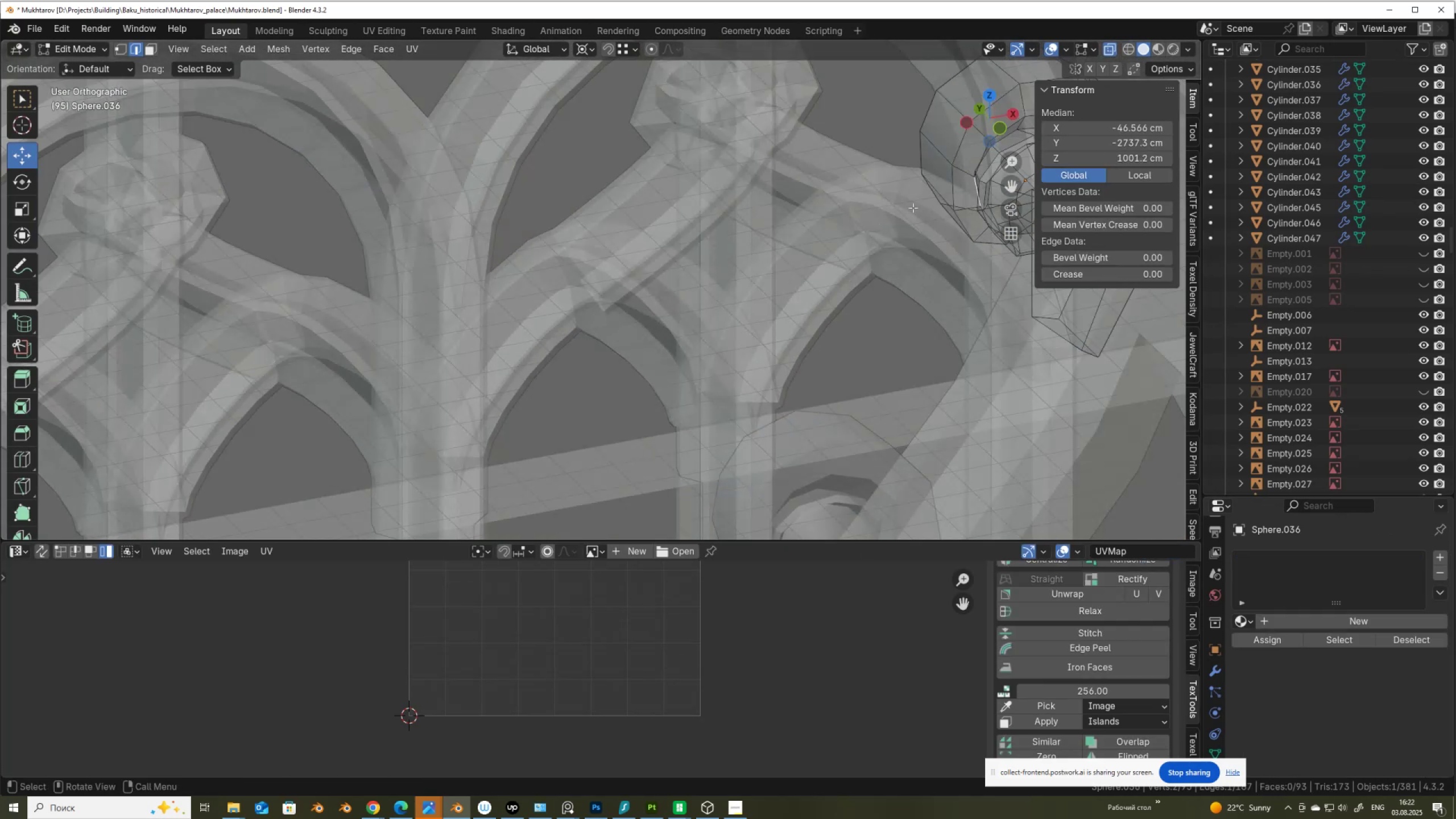 
hold_key(key=ShiftLeft, duration=0.56)
 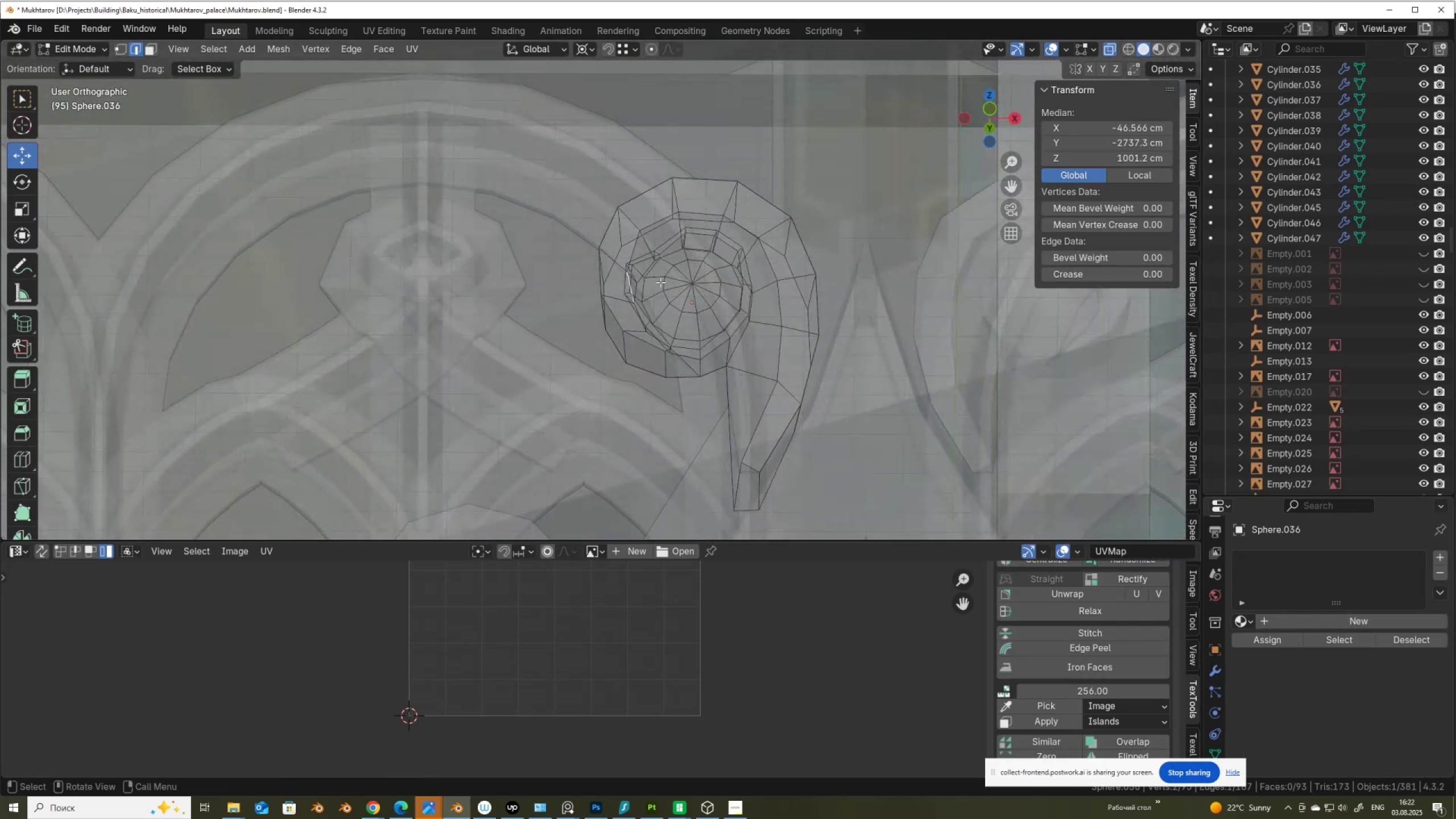 
left_click([734, 352])
 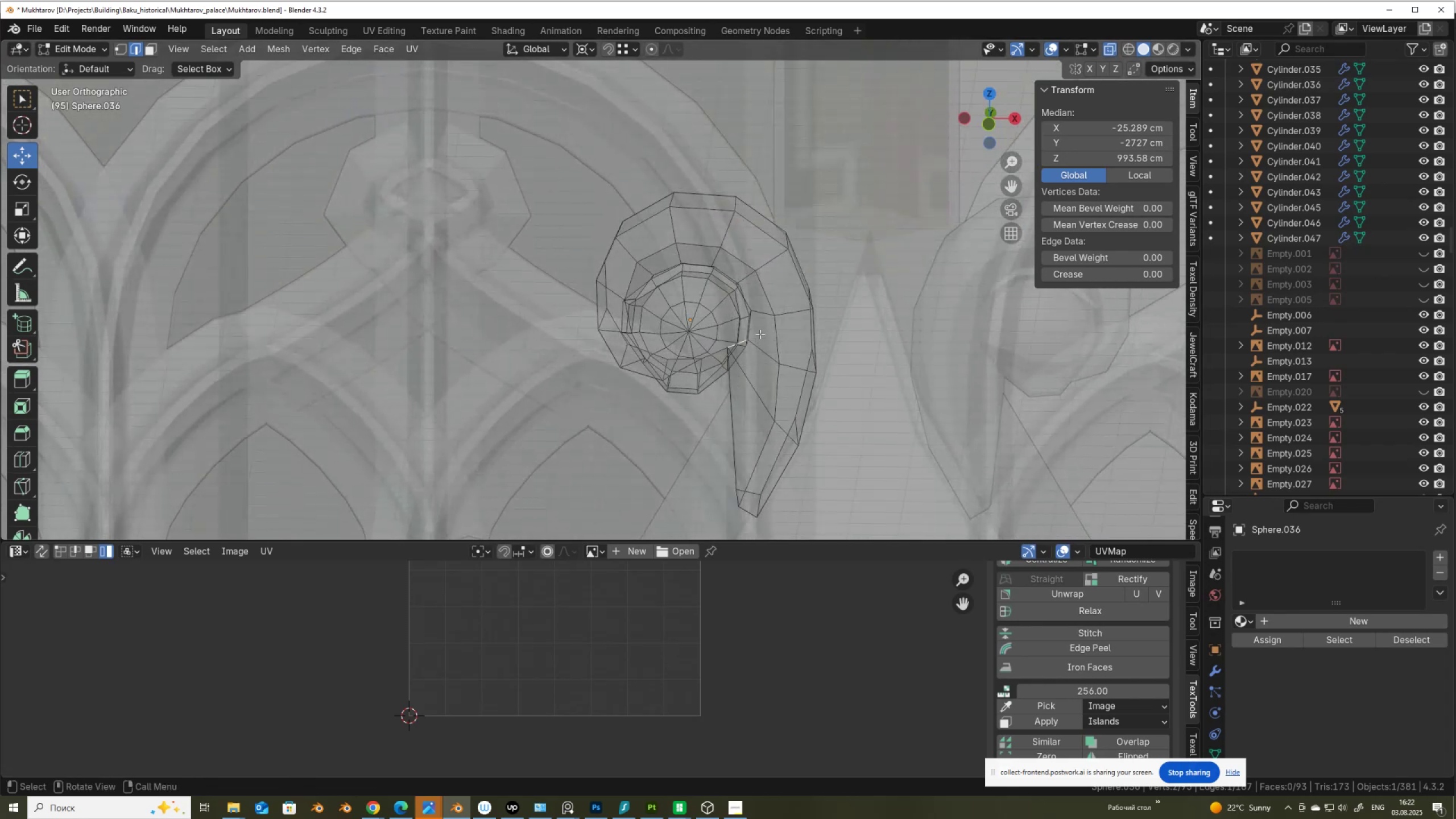 
hold_key(key=ShiftLeft, duration=0.45)
hold_key(key=AltLeft, duration=0.42)
left_click([742, 312])
 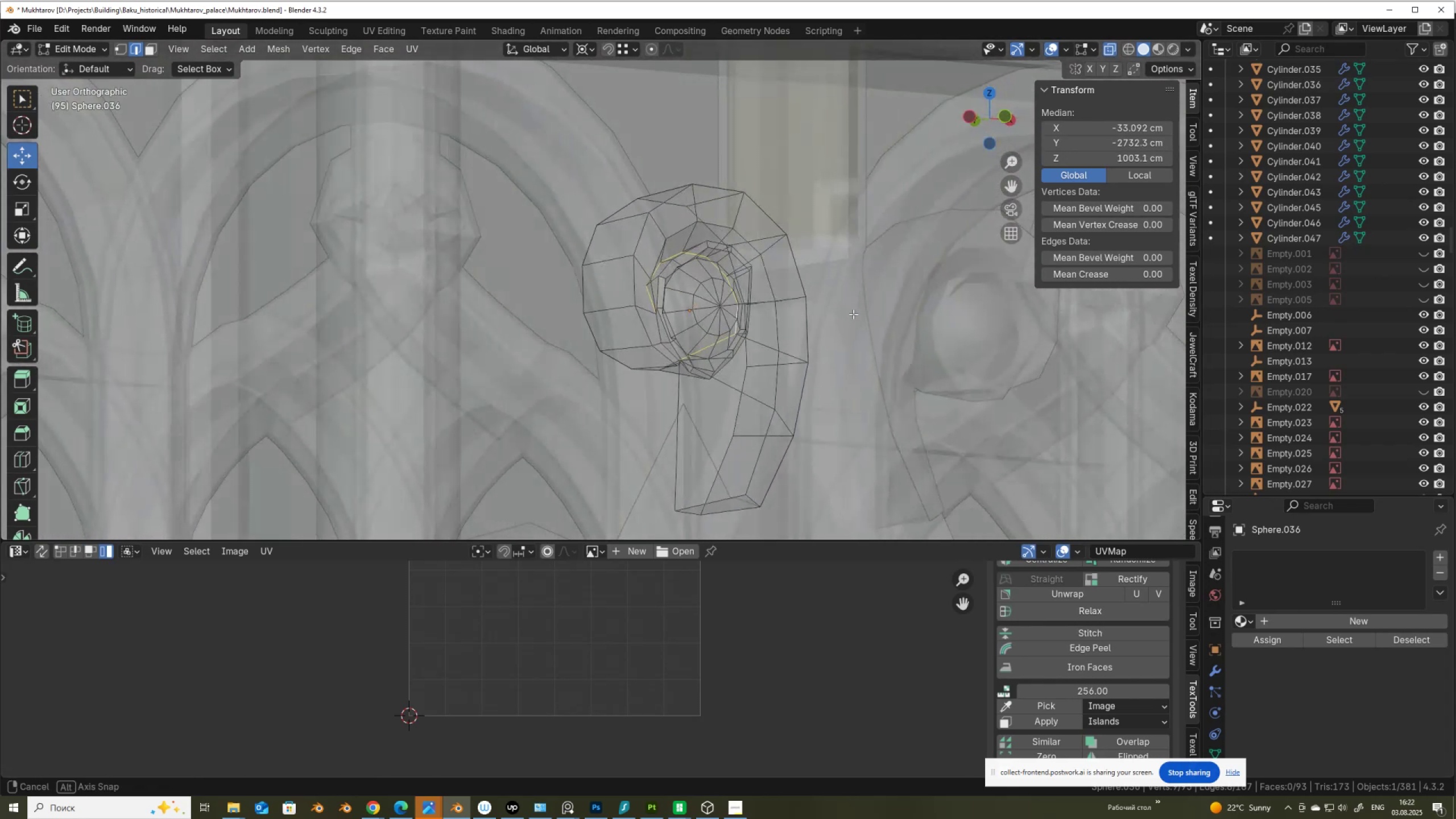 
hold_key(key=ShiftLeft, duration=1.23)
left_click([660, 308])
 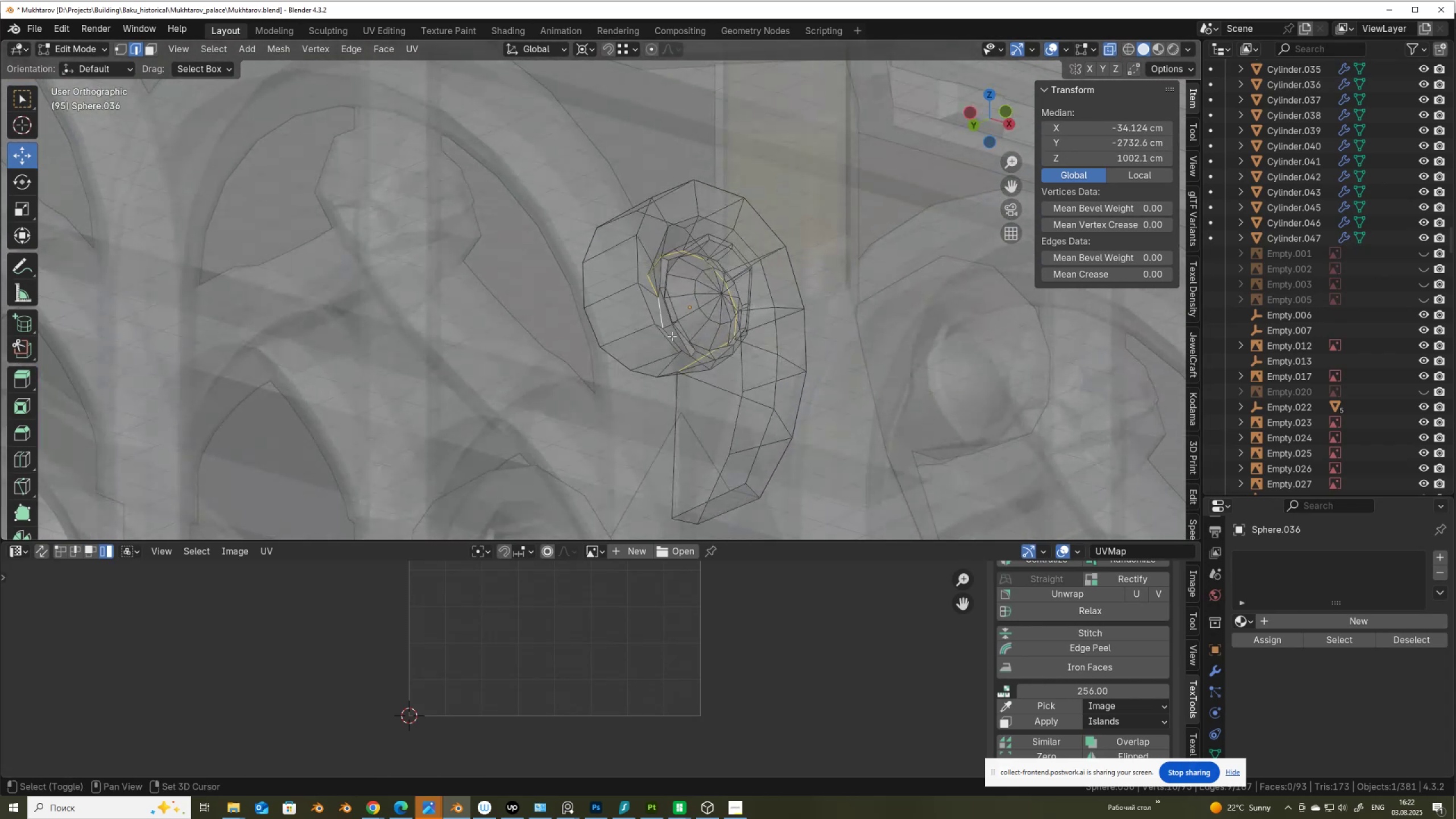 
left_click([672, 336])
 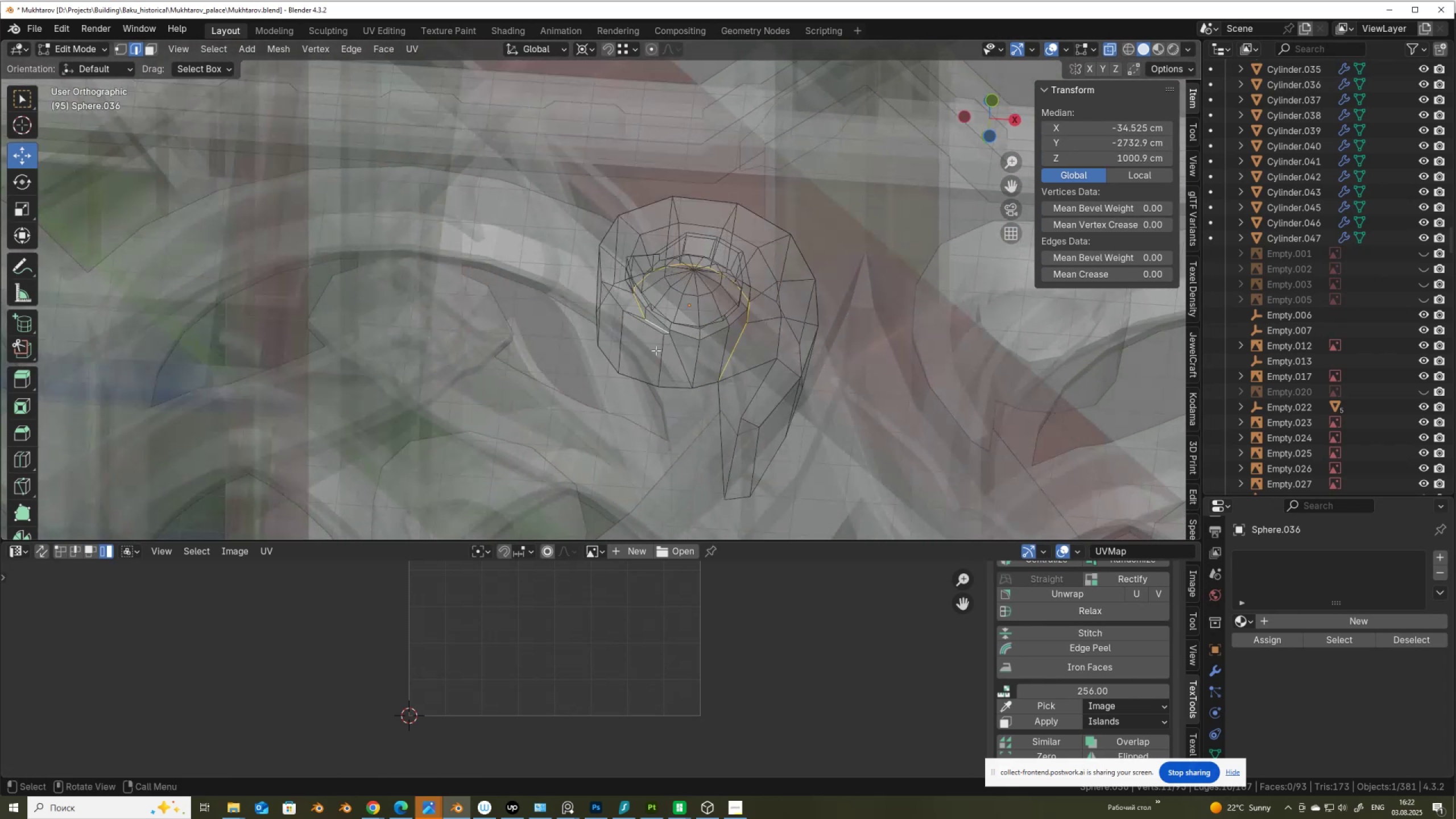 
hold_key(key=ShiftLeft, duration=0.96)
left_click([705, 387])
 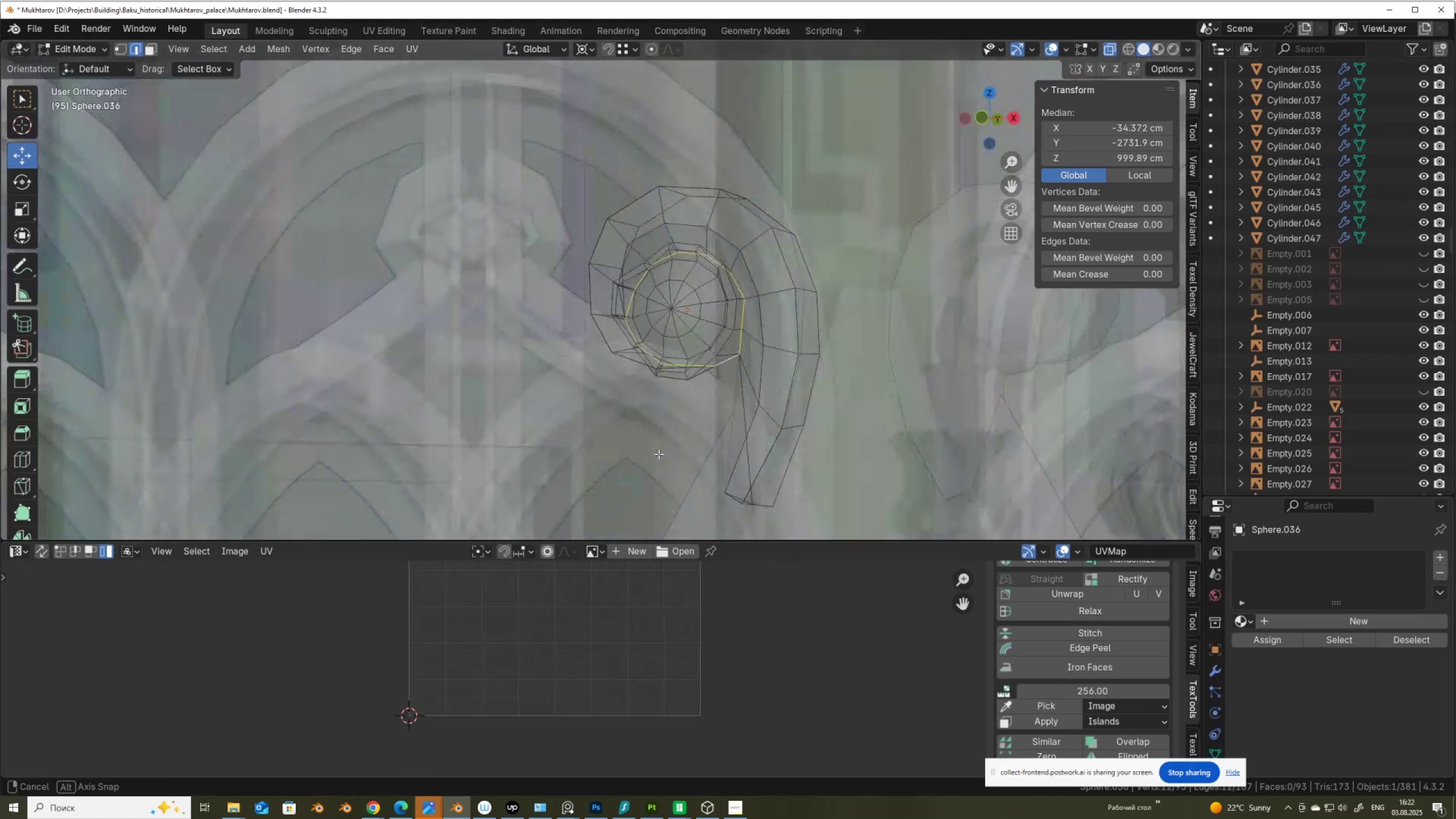 
wait(5.28)
 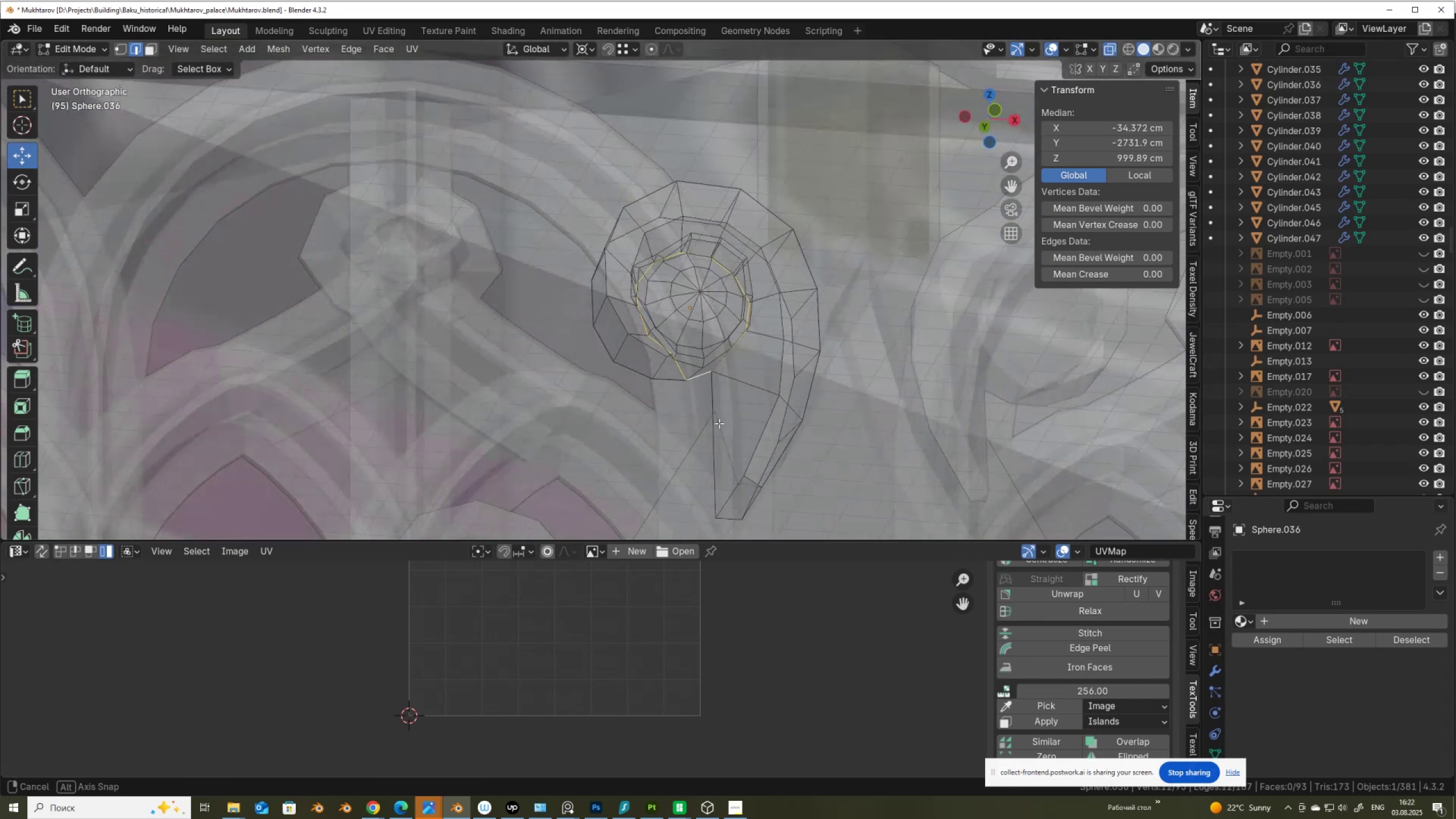 
hold_key(key=ShiftLeft, duration=1.15)
left_click([734, 493])
 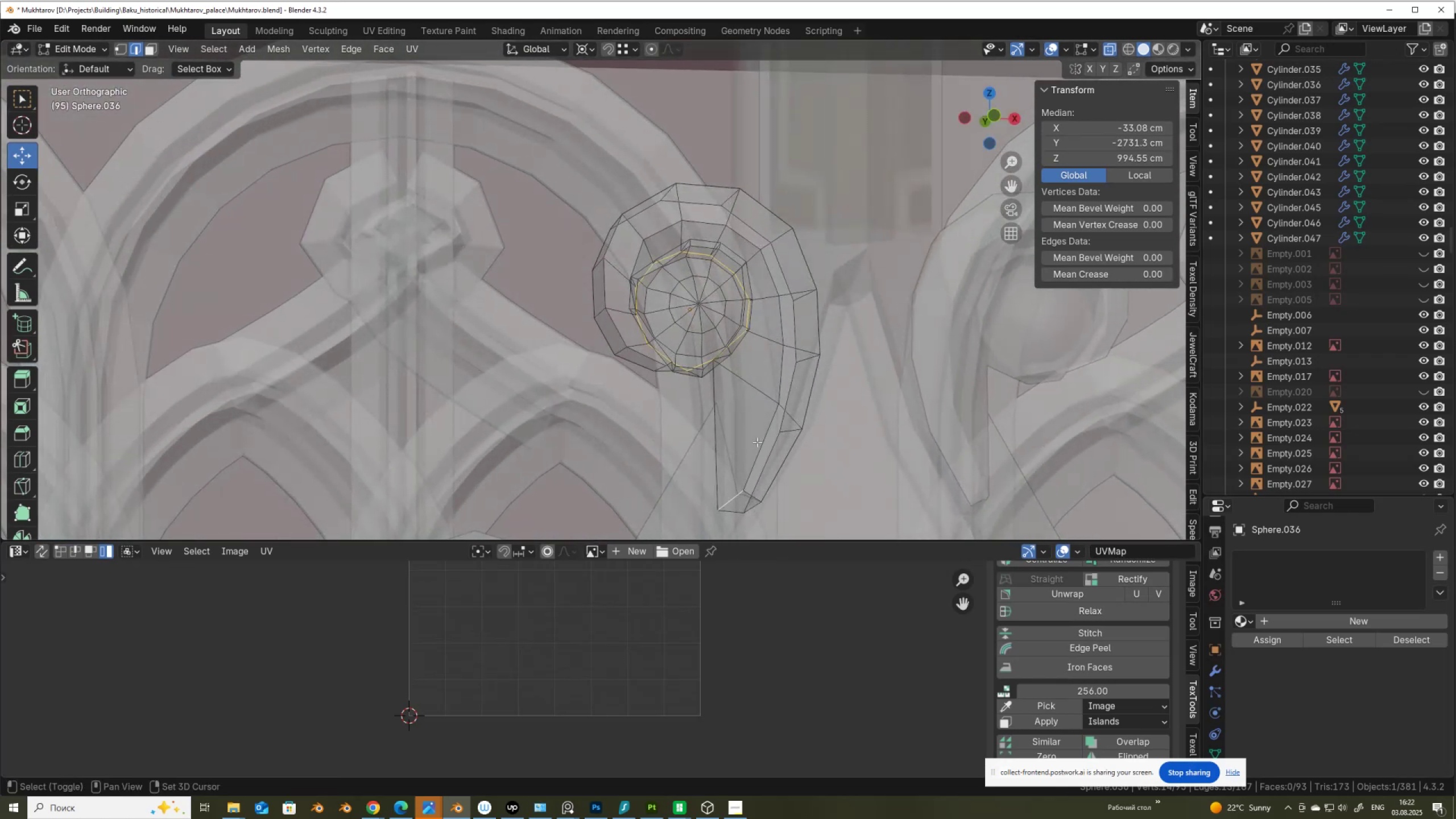 
left_click([757, 442])
 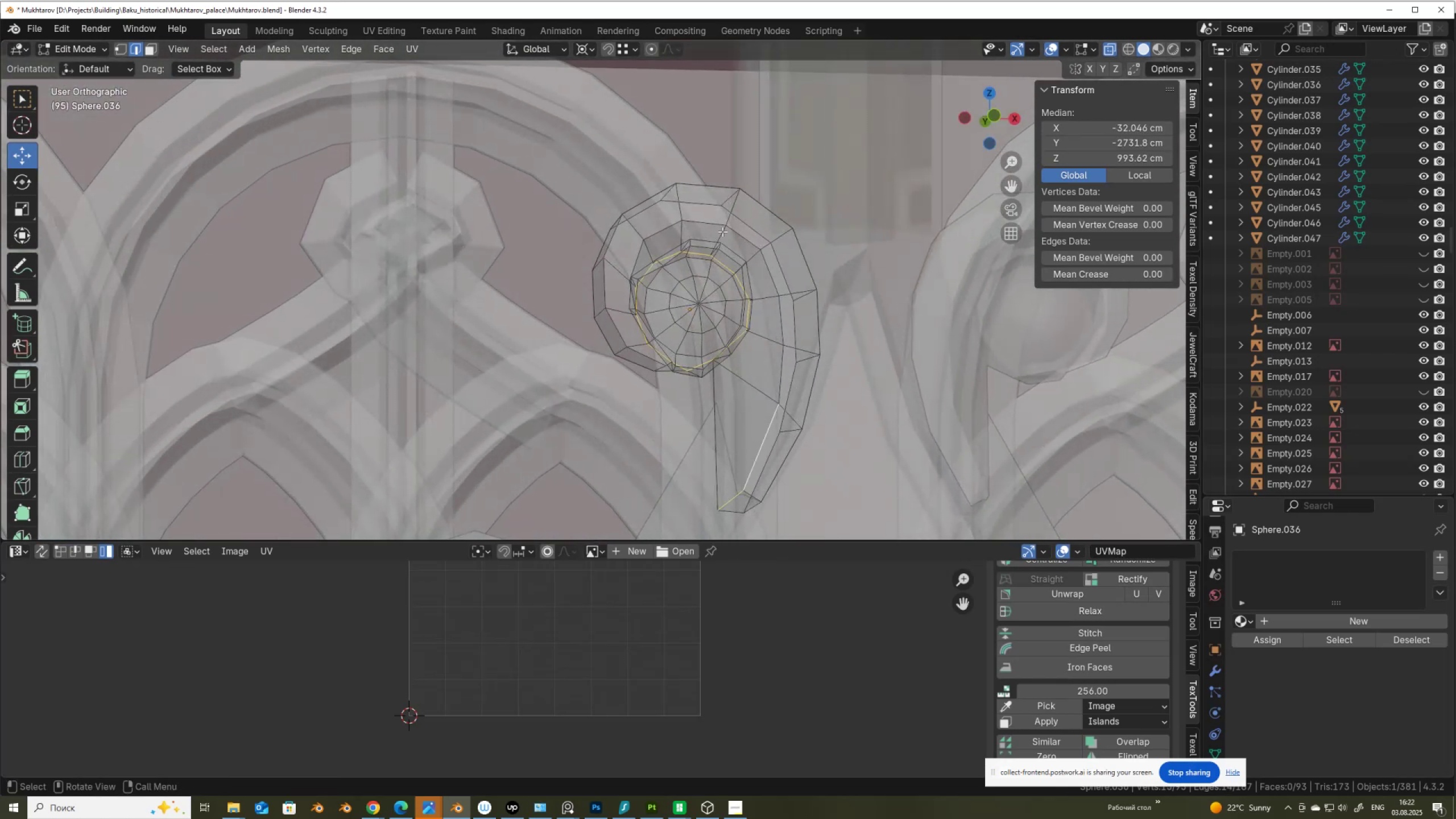 
hold_key(key=ControlLeft, duration=0.47)
left_click([671, 222])
 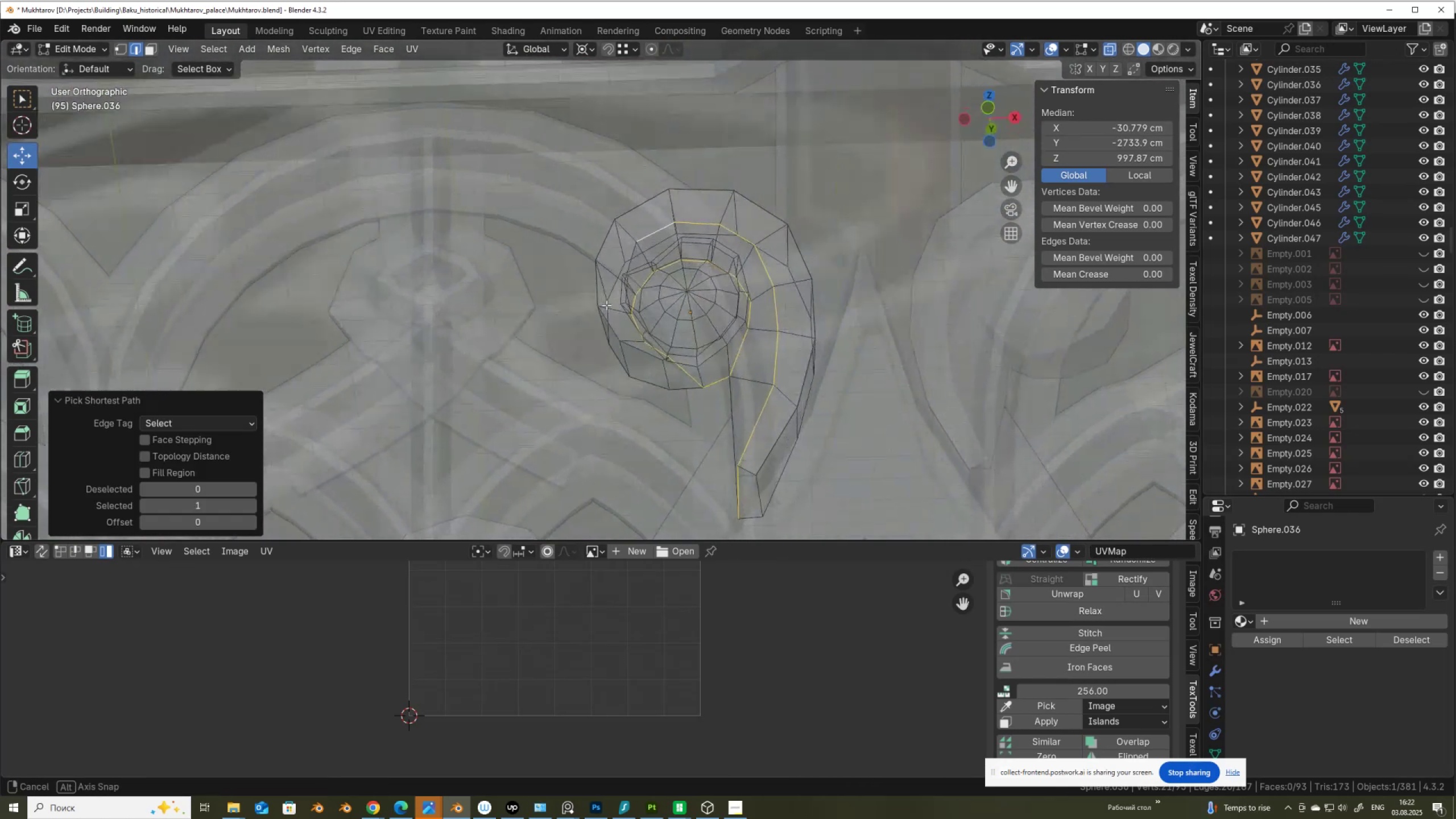 
scroll: coordinate [665, 382], scroll_direction: up, amount: 5.0
 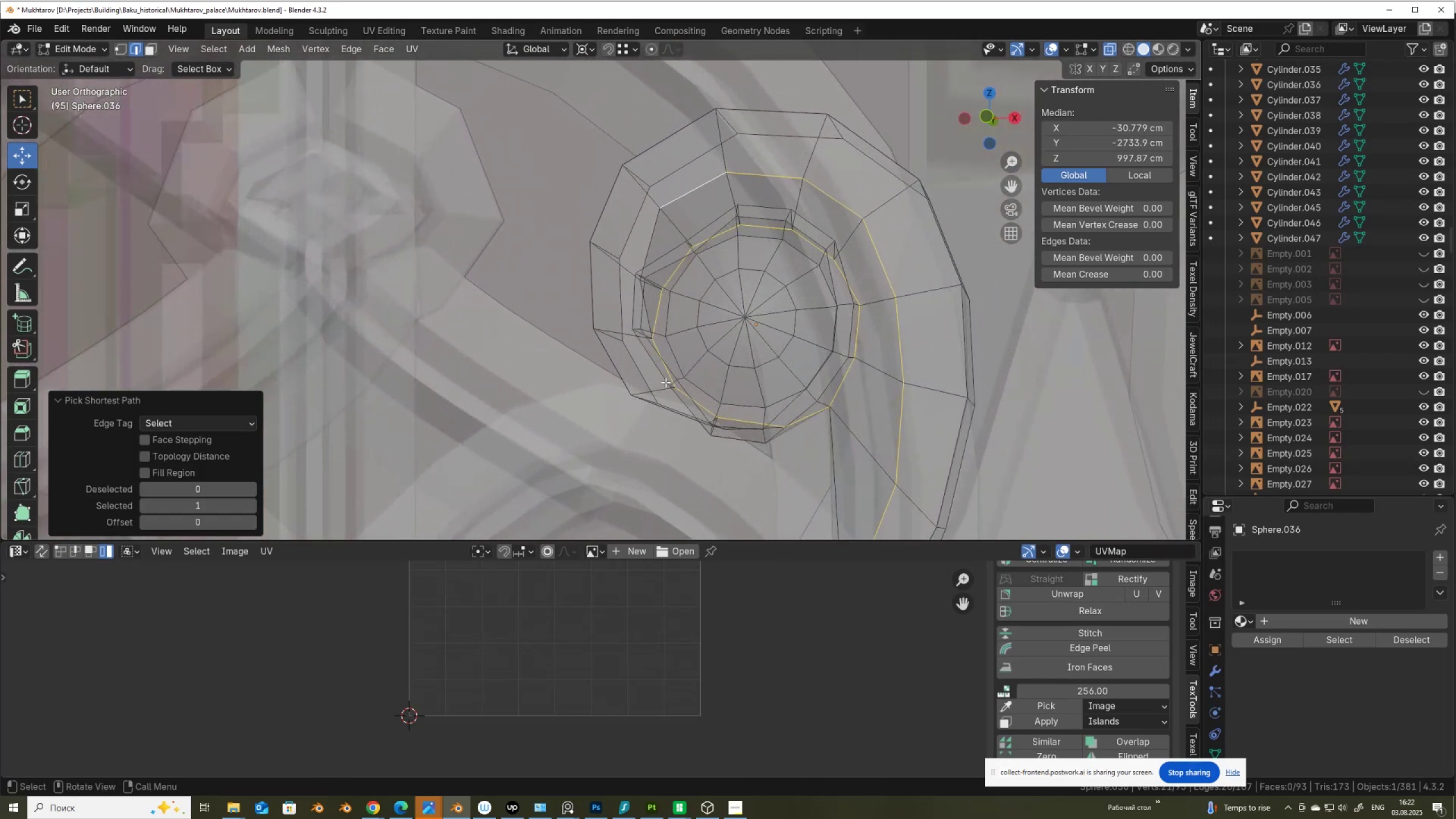 
key(Alt+AltLeft)
 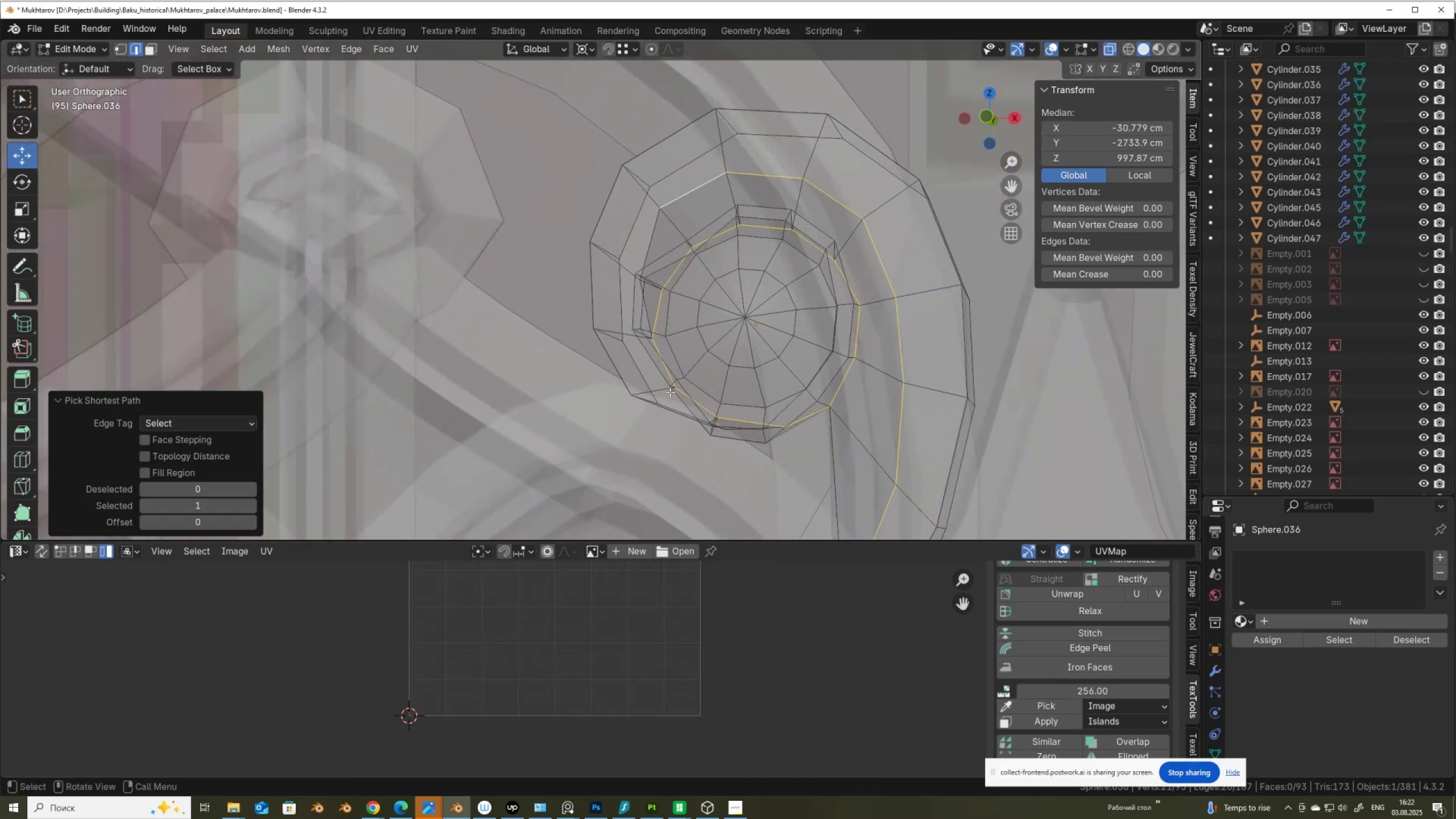 
key(Alt+Z)
 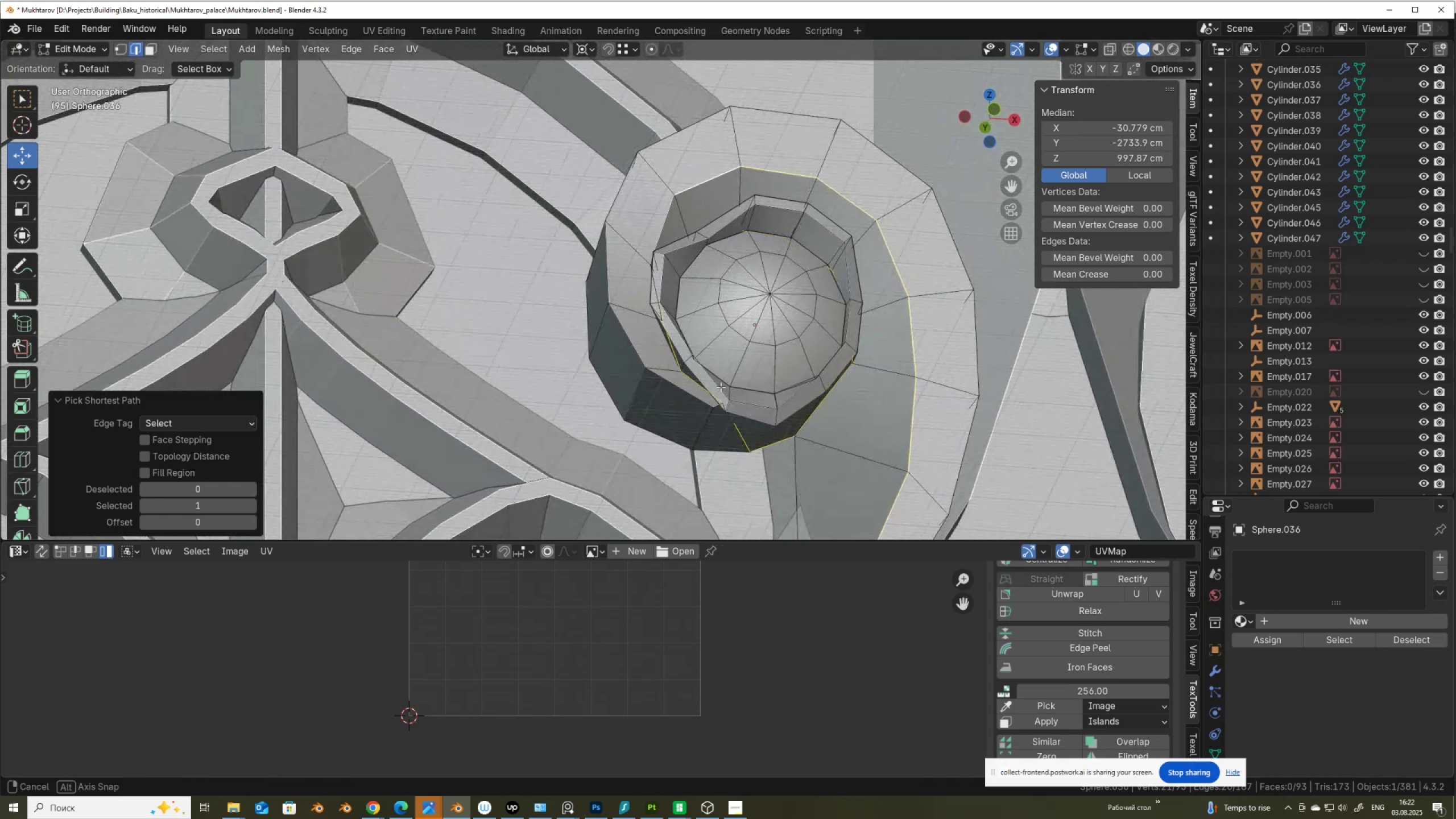 
hold_key(key=ControlLeft, duration=1.0)
left_click([663, 361])
 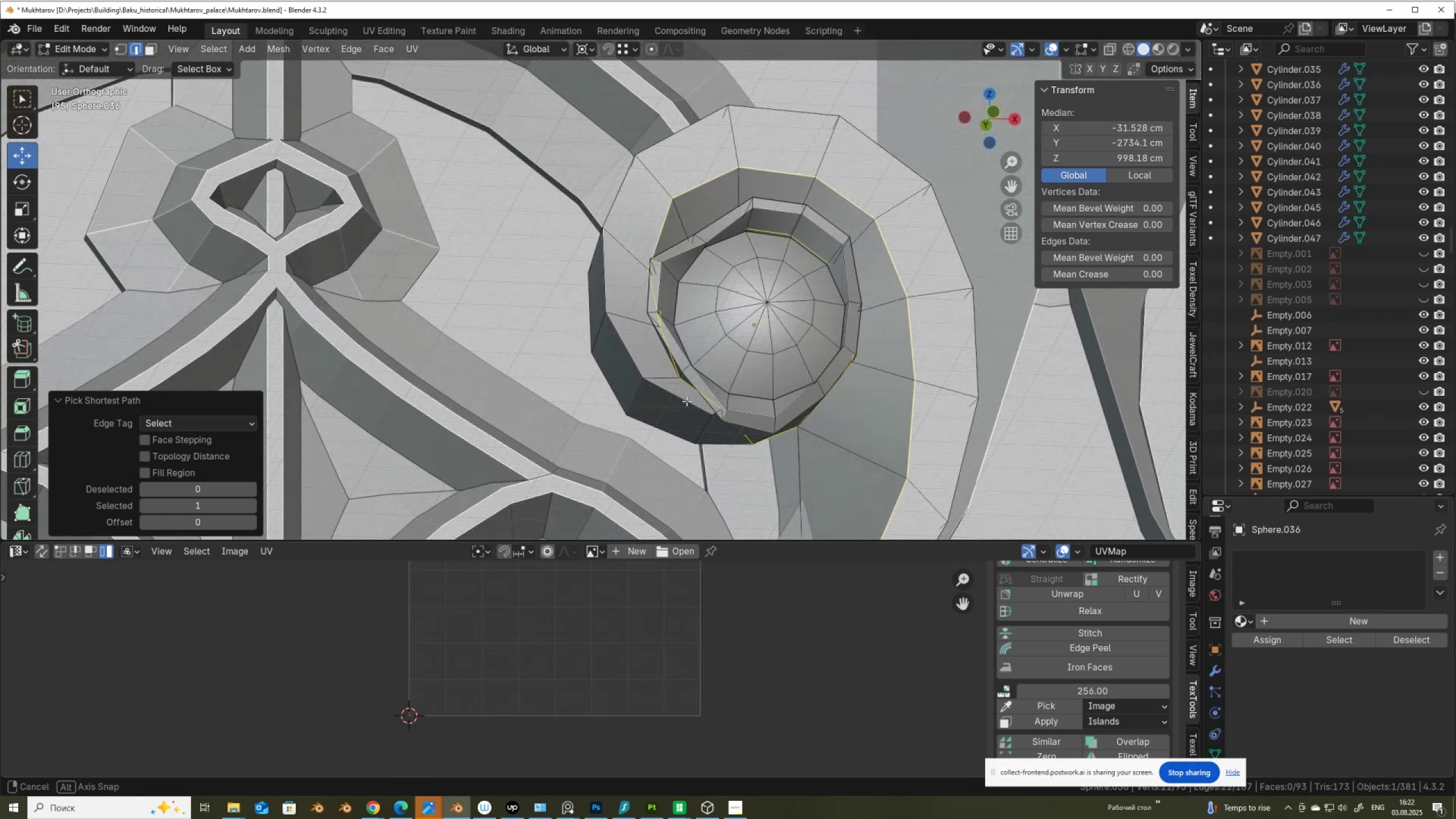 
wait(5.23)
 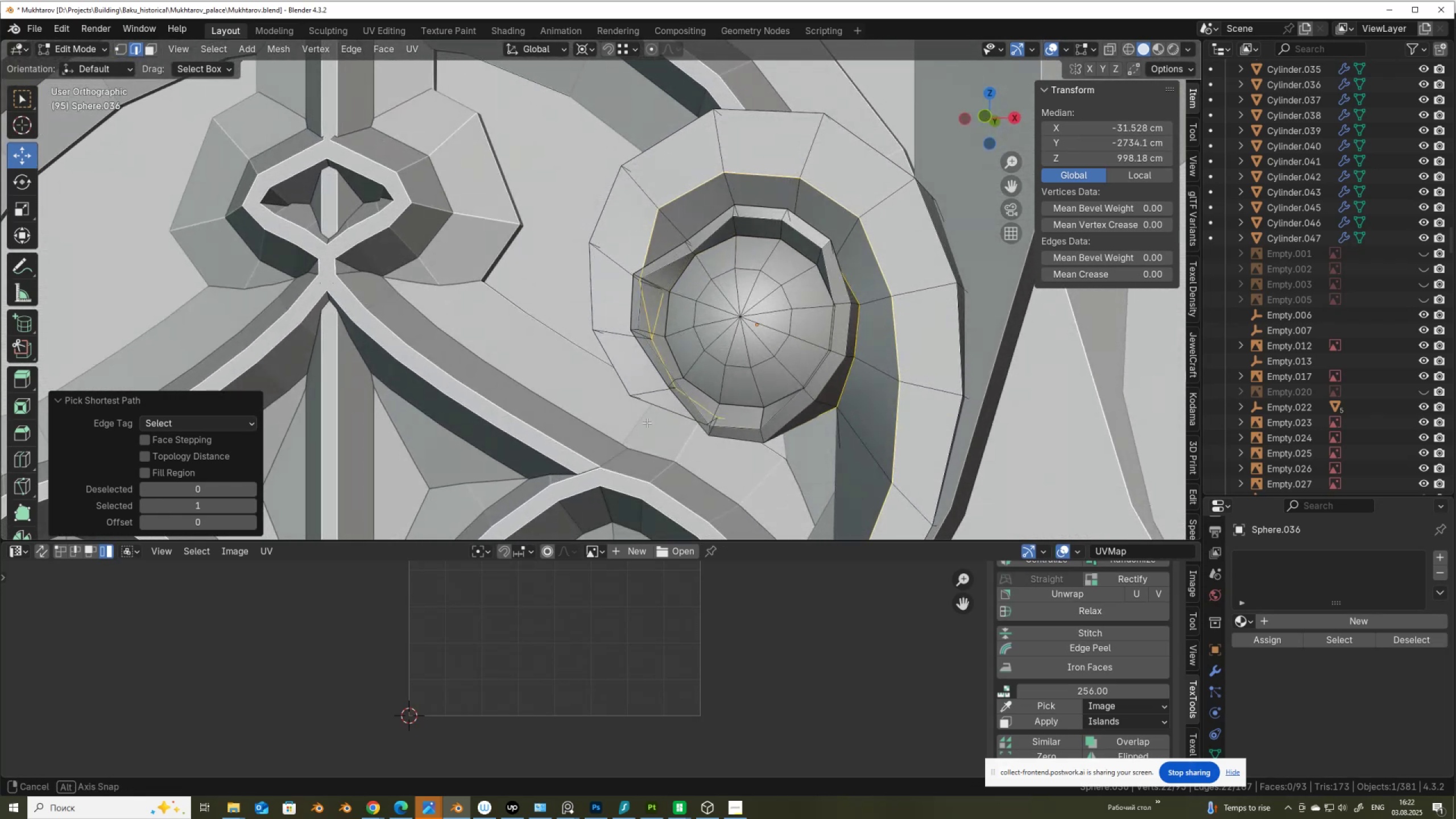 
key(Alt+Shift+AltLeft)
 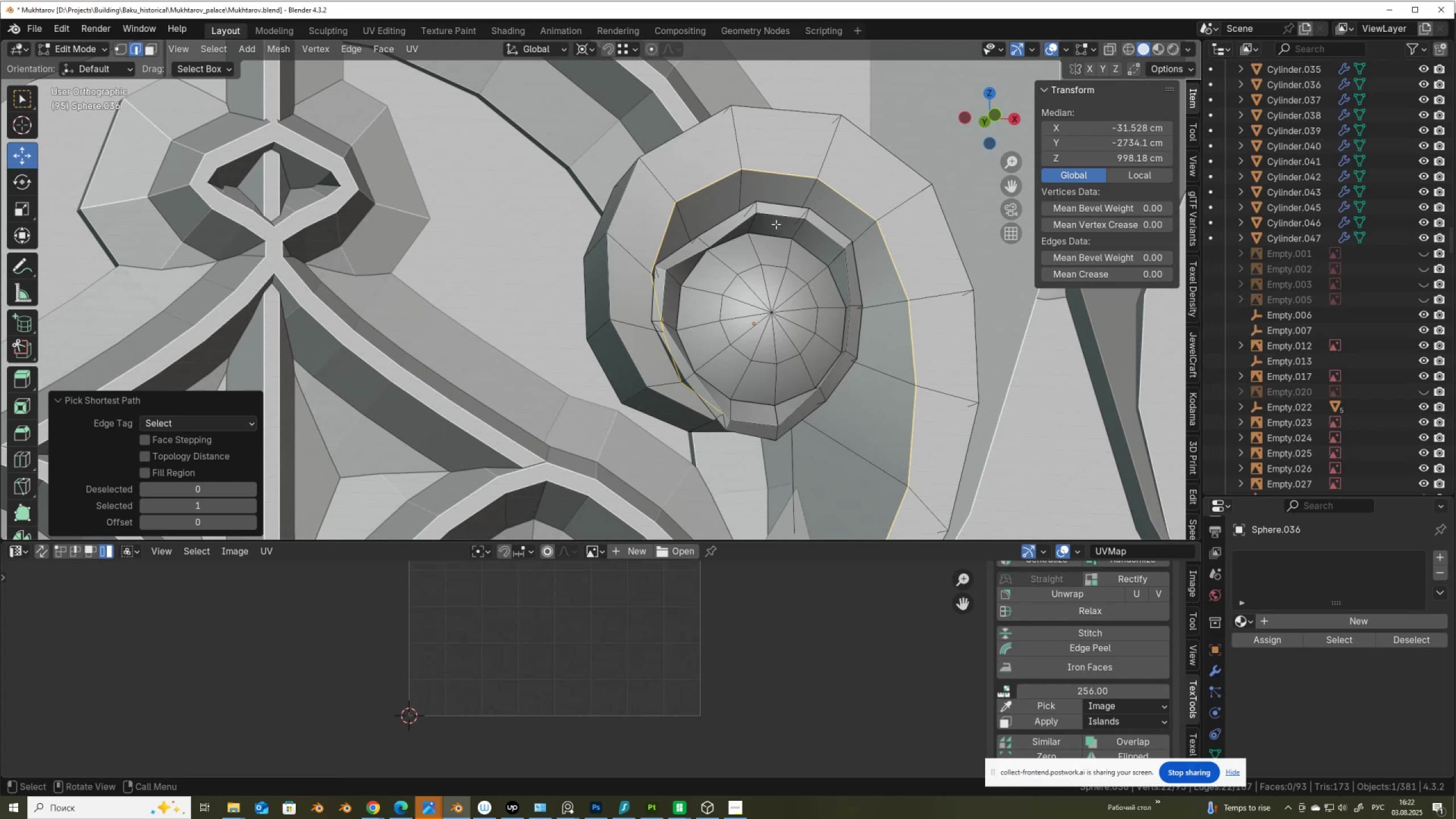 
key(Shift+ShiftLeft)
 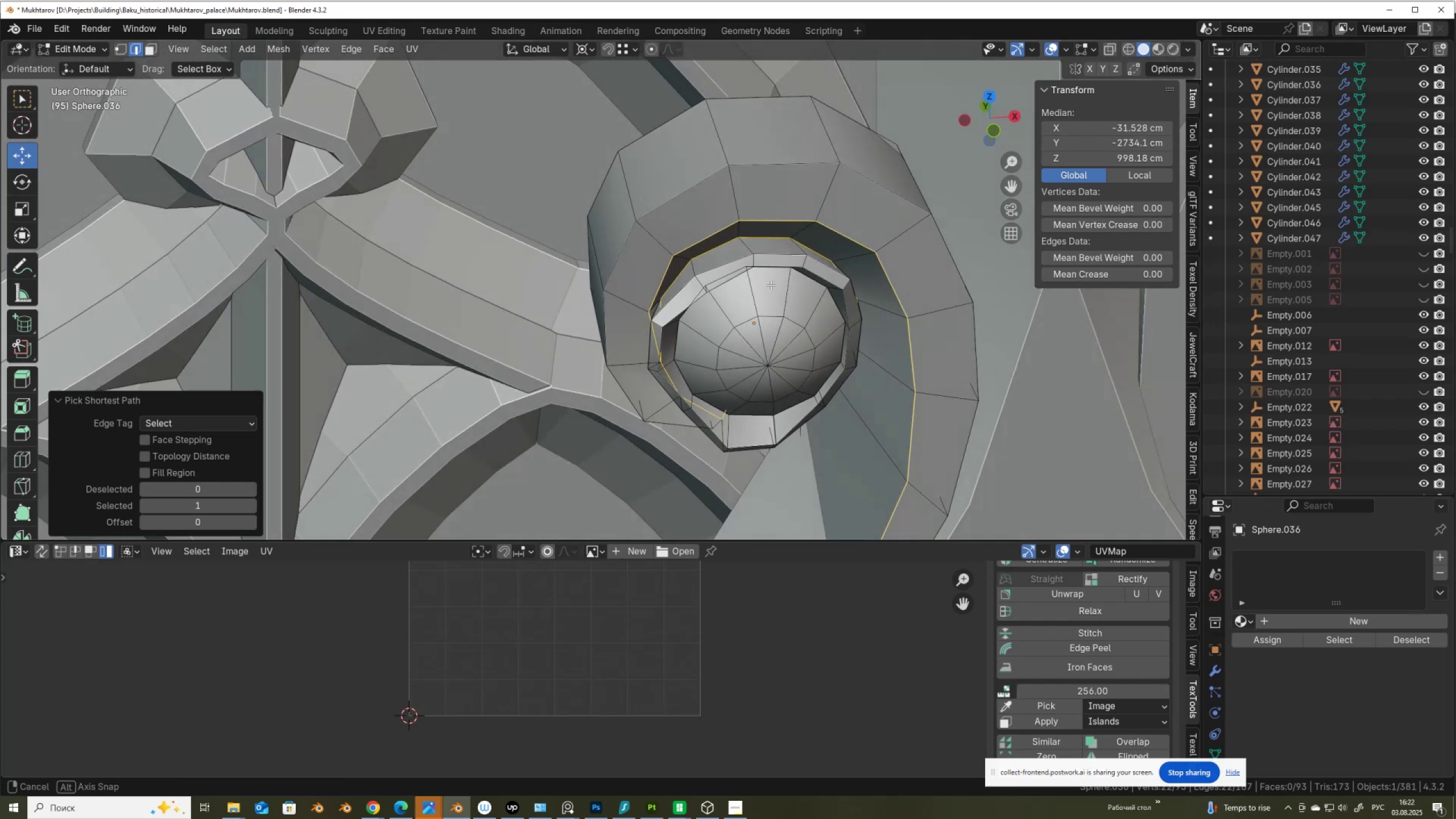 
hold_key(key=ShiftLeft, duration=0.7)
hold_key(key=AltLeft, duration=0.62)
left_click([768, 240])
 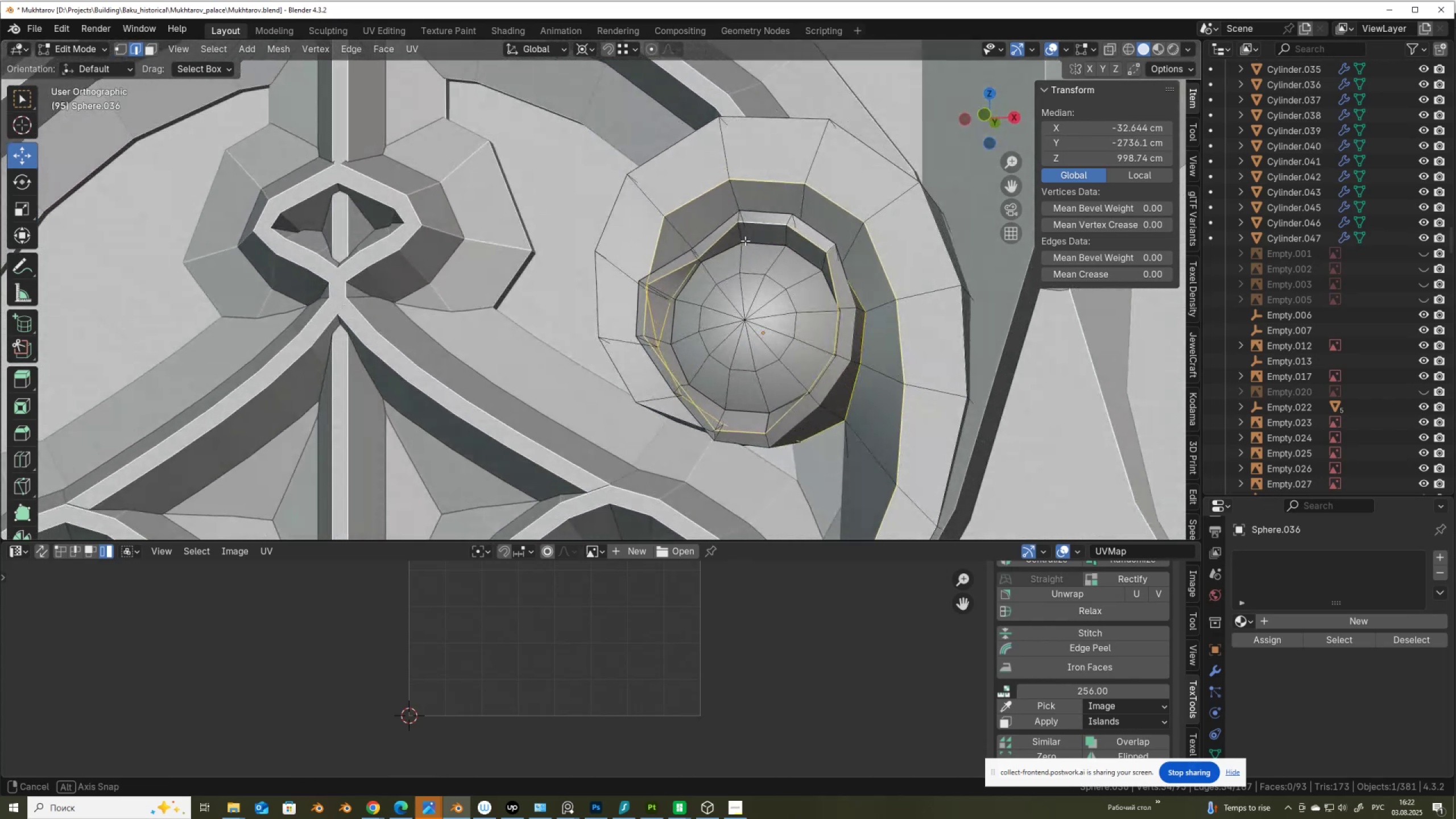 
hold_key(key=ShiftLeft, duration=1.1)
left_click([700, 261])
 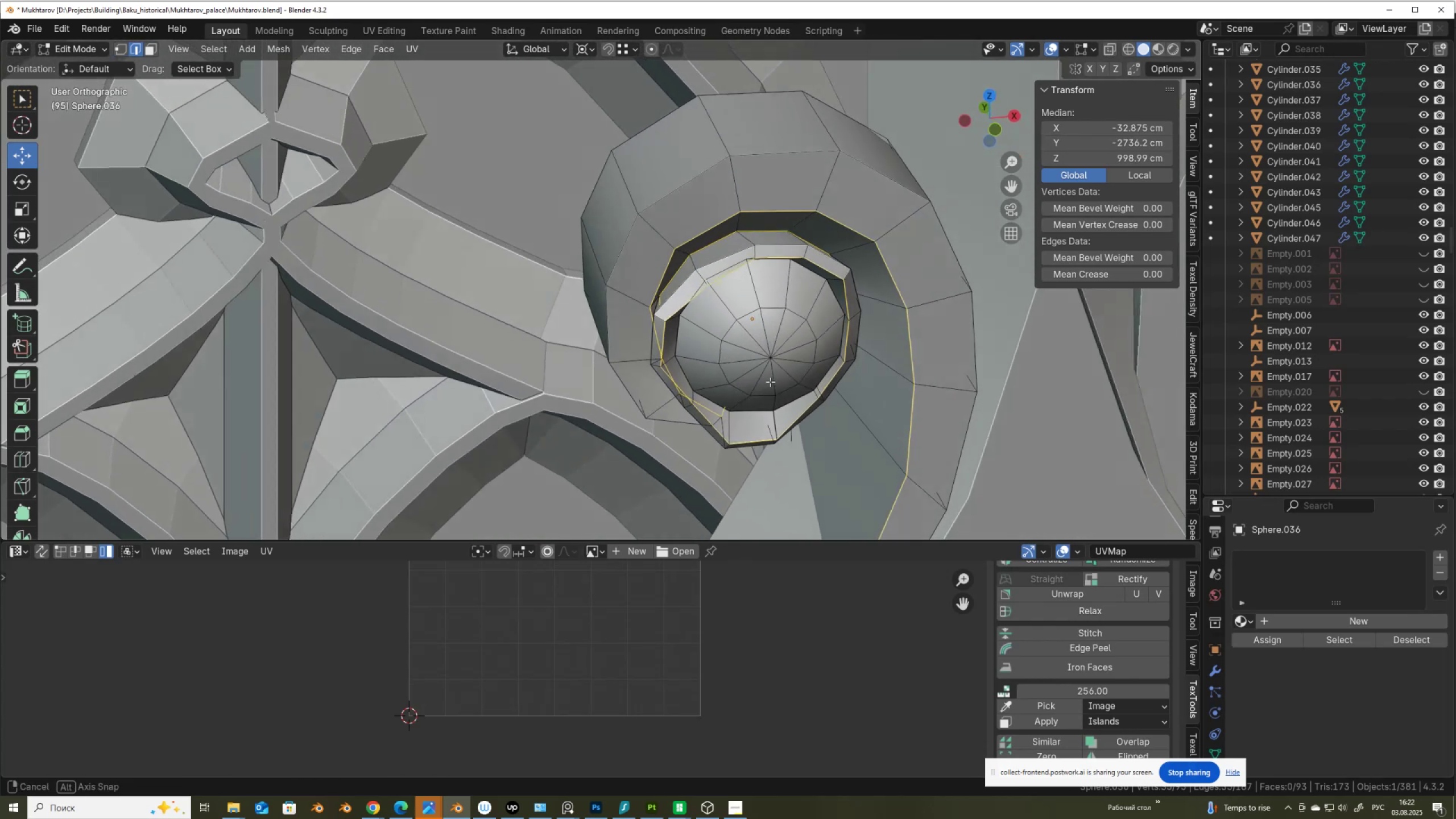 
hold_key(key=ShiftLeft, duration=1.53)
left_click([698, 275])
 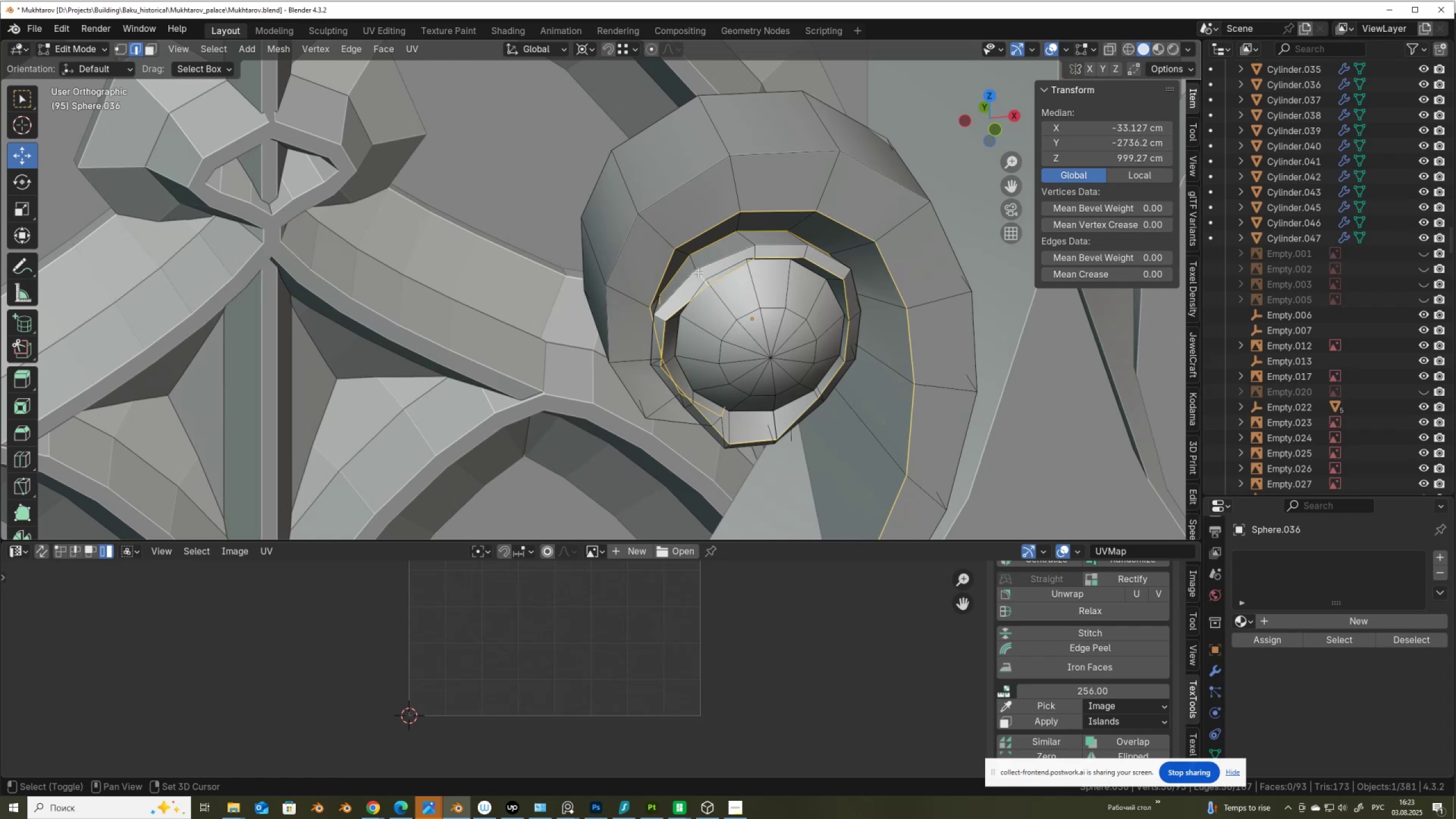 
hold_key(key=ShiftLeft, duration=0.4)
double_click([696, 264])
 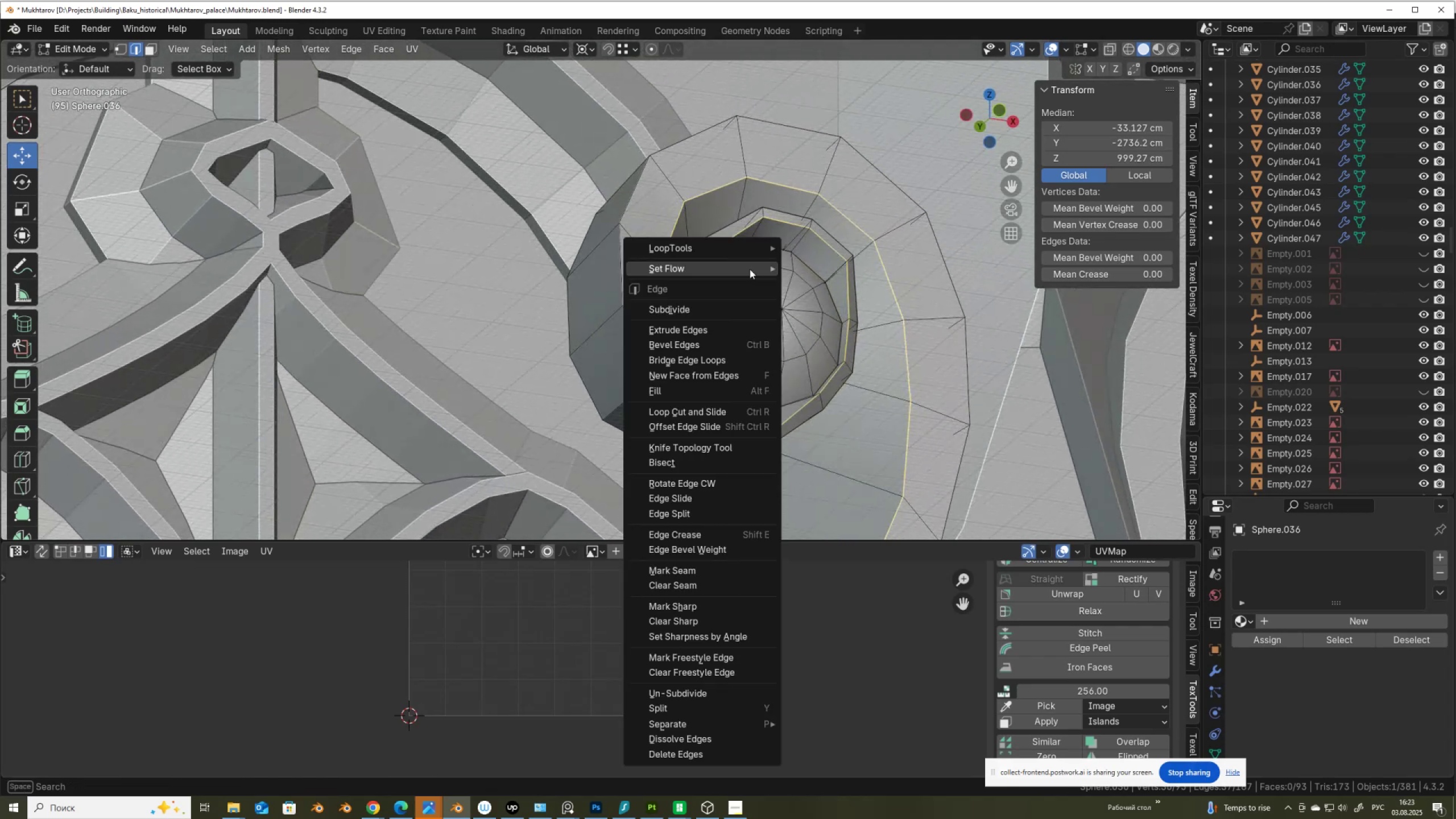 
left_click([727, 569])
 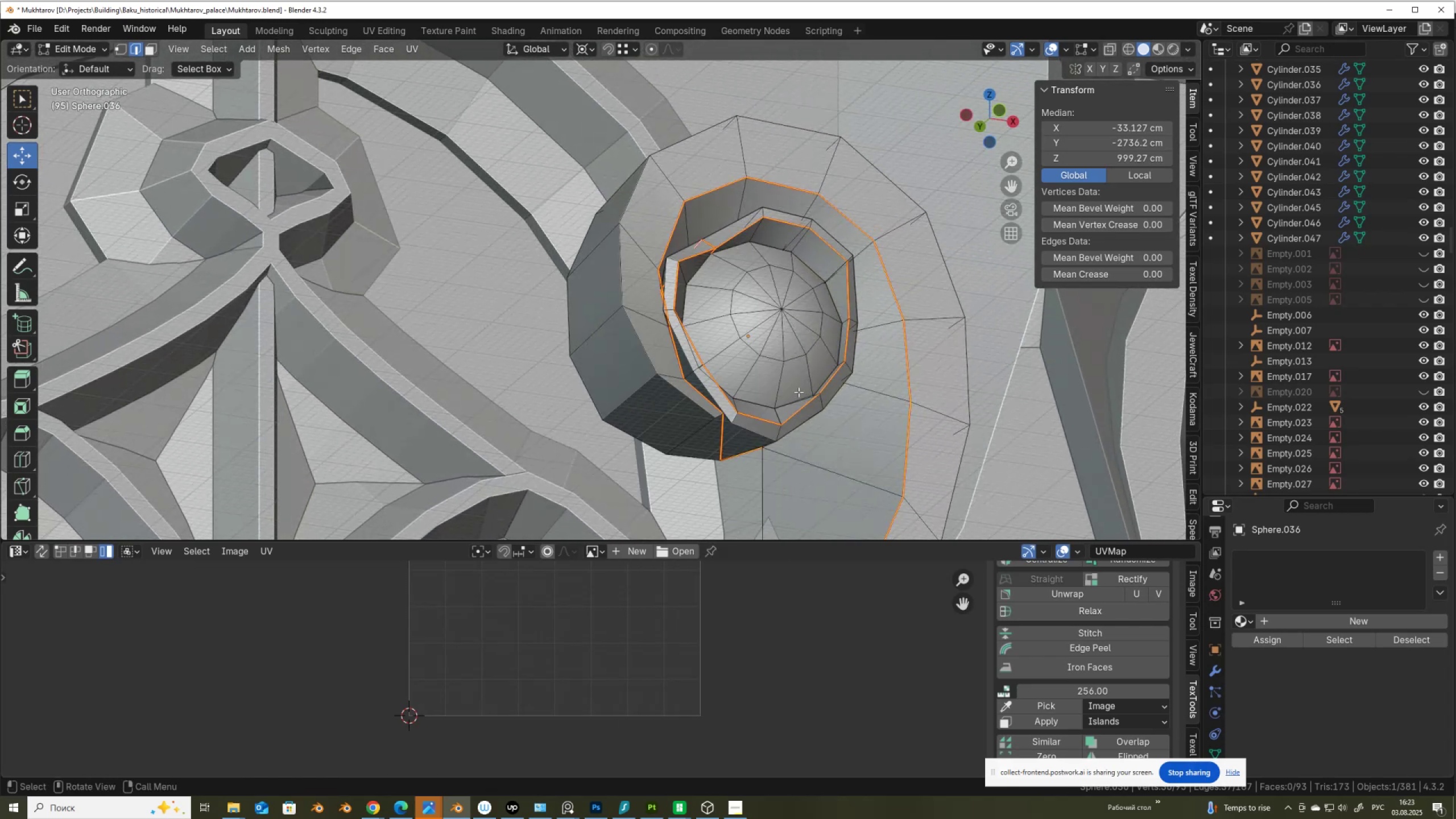 
type(au)
 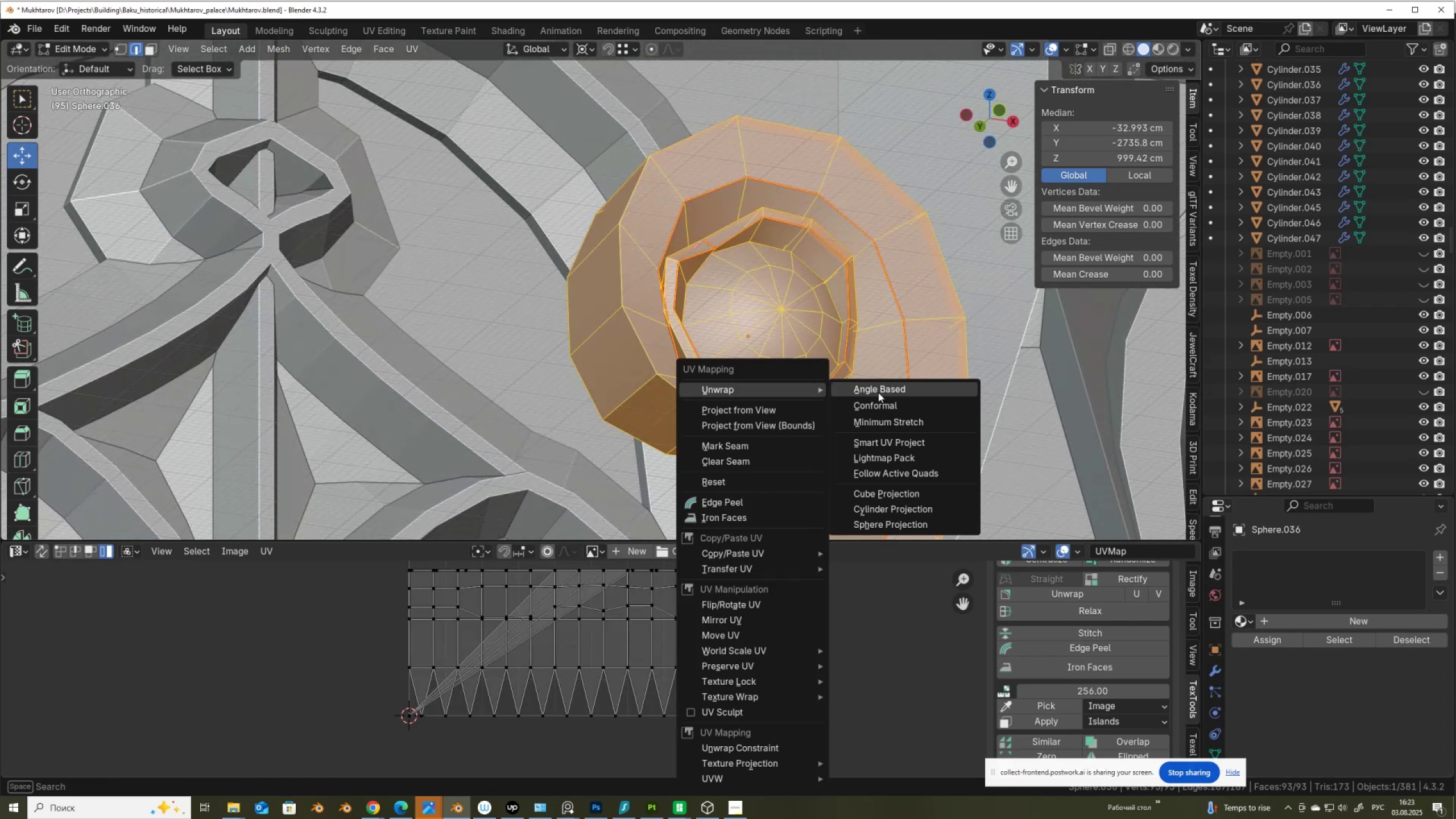 
left_click([890, 392])
 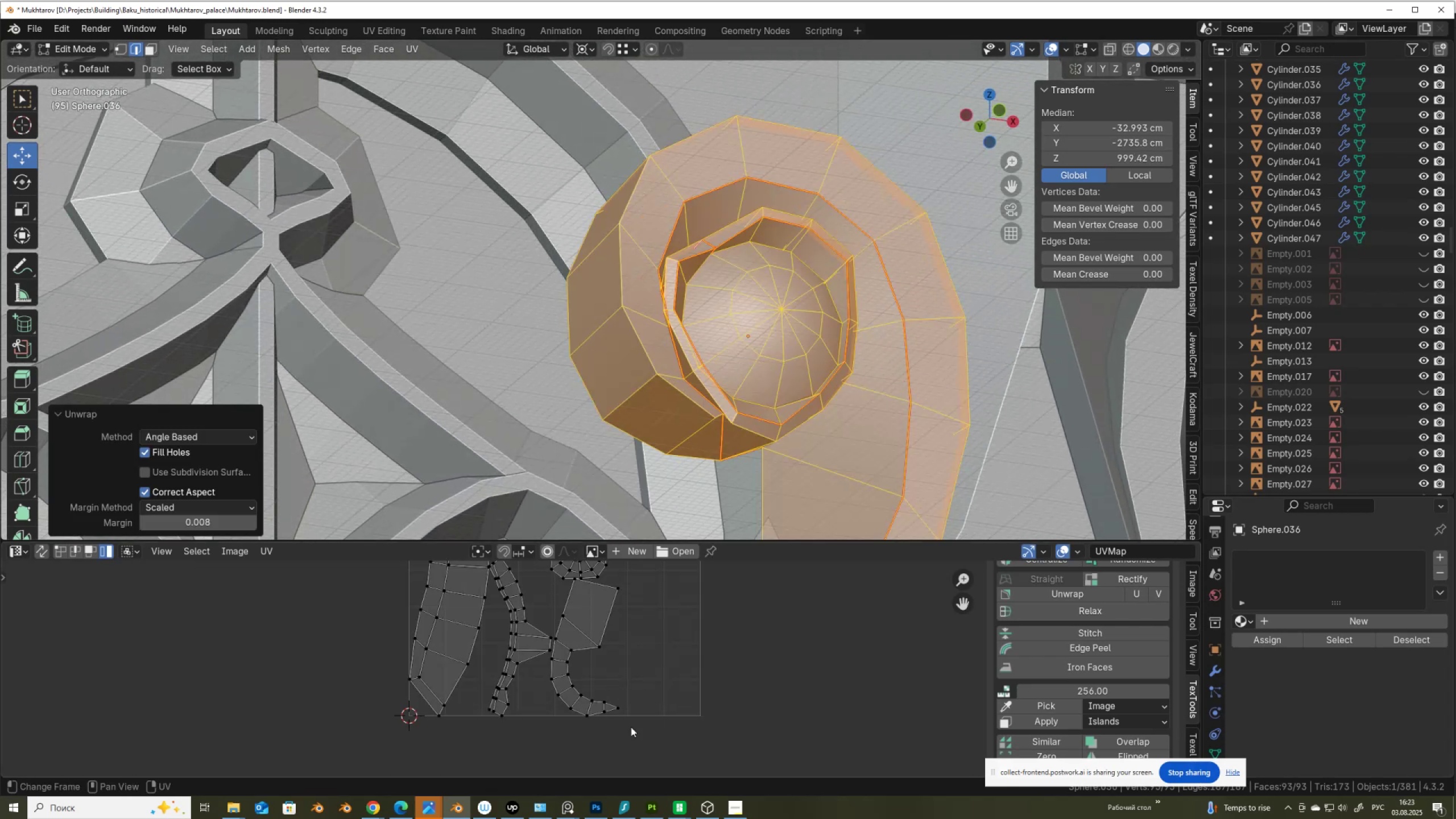 
scroll: coordinate [605, 731], scroll_direction: down, amount: 2.0
 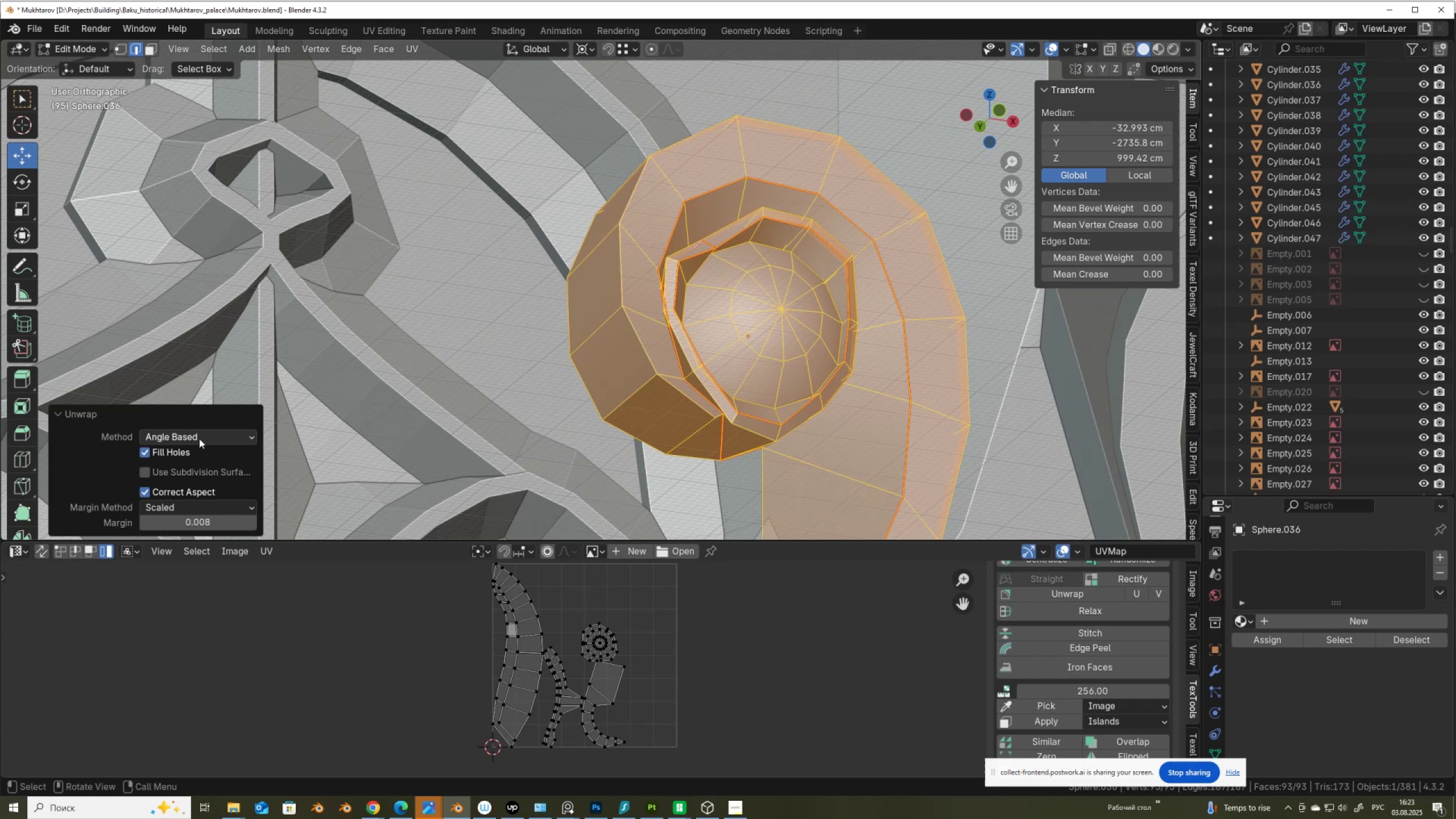 
hold_key(key=ControlLeft, duration=1.53)
scroll: coordinate [199, 438], scroll_direction: down, amount: 1.0
 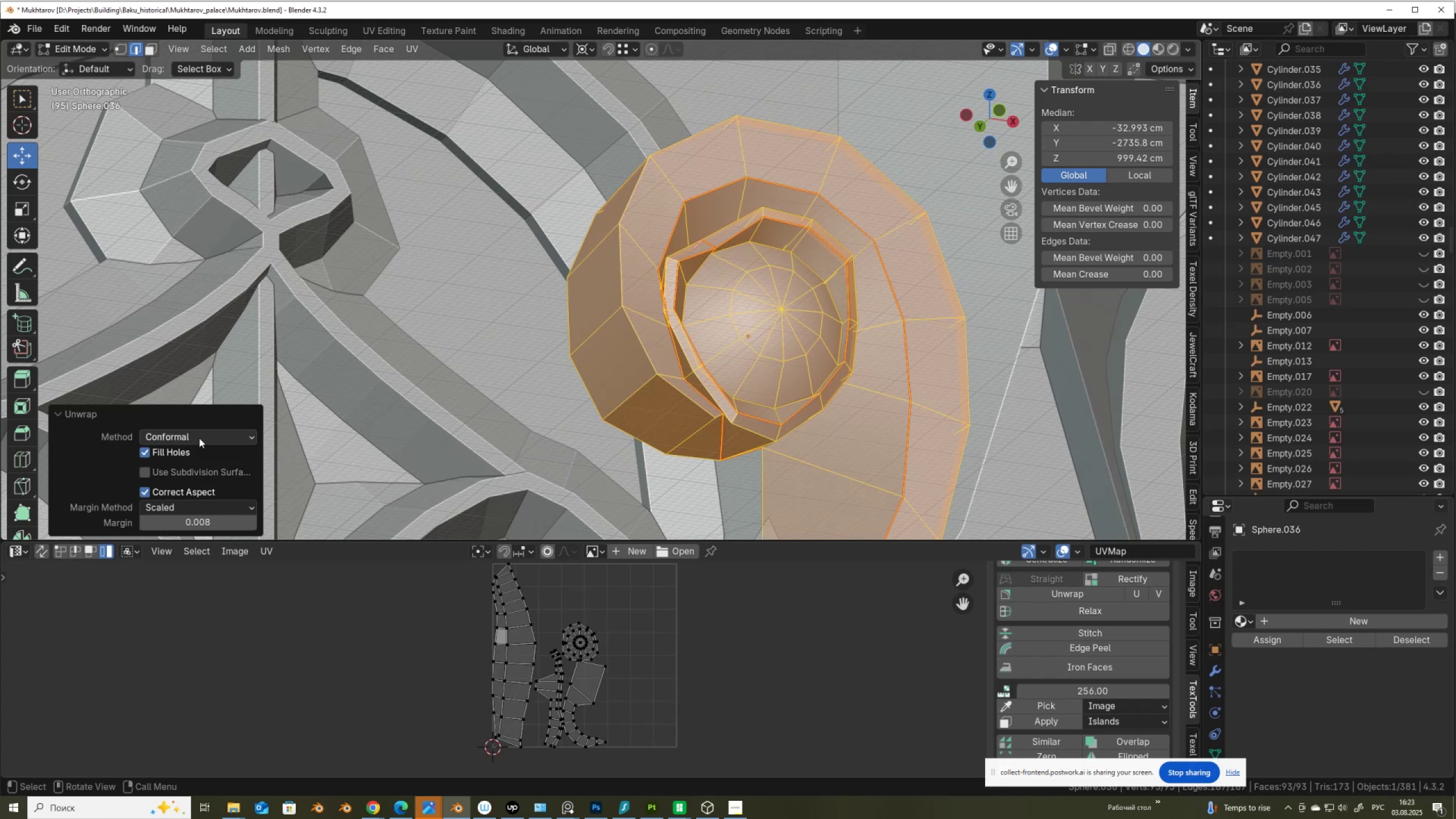 
key(Control+ControlLeft)
 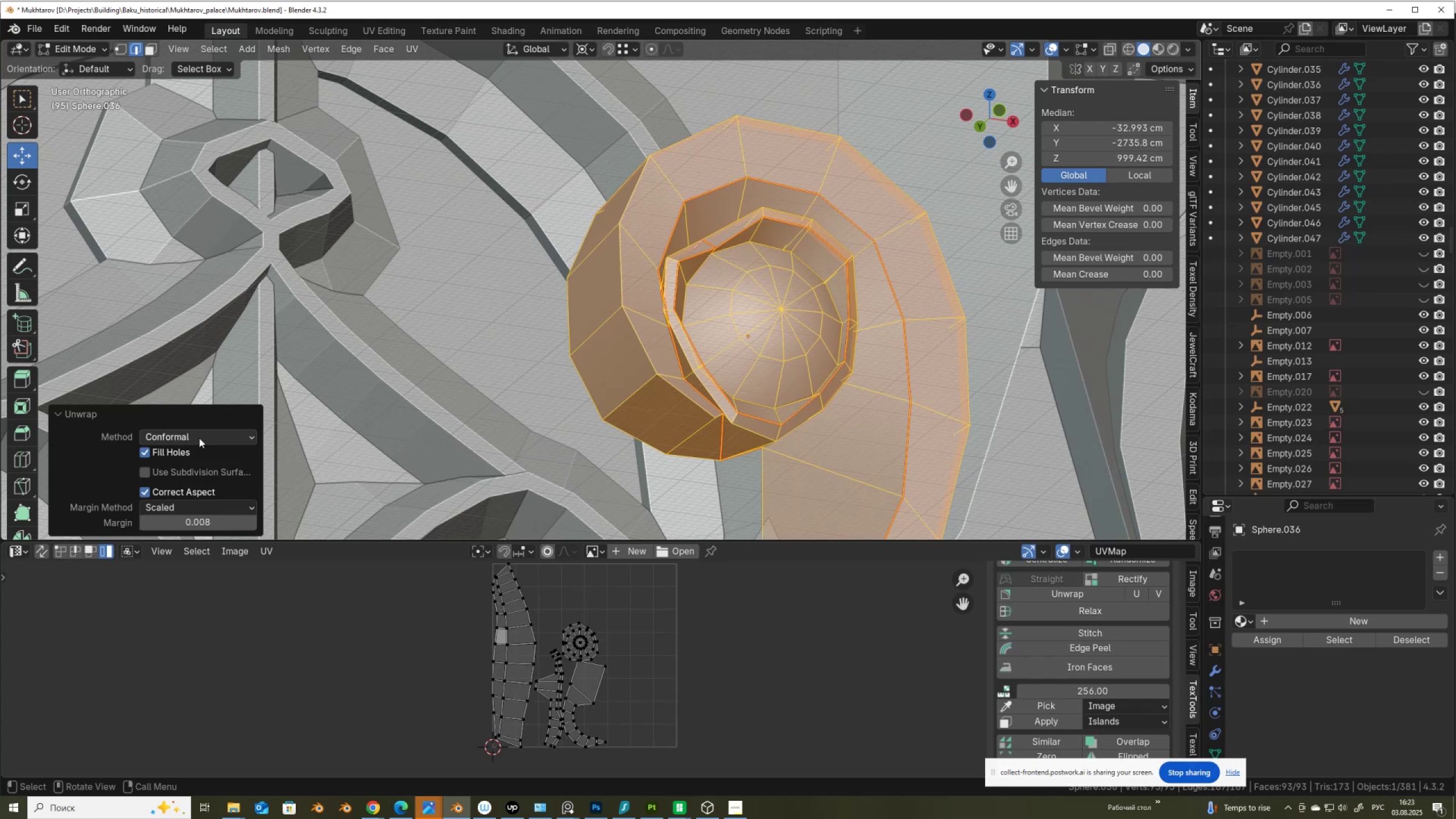 
key(Control+ControlLeft)
 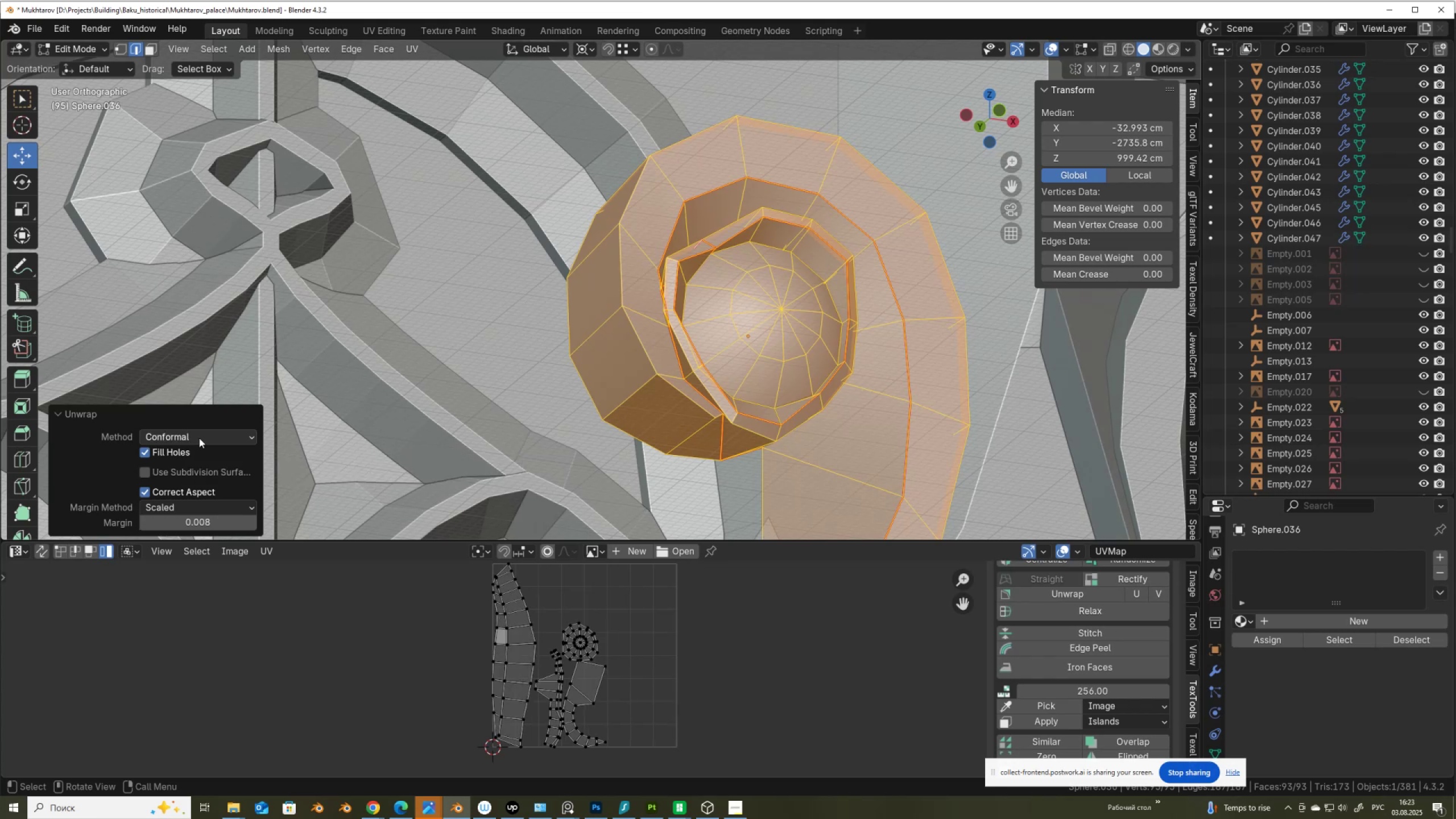 
key(Control+ControlLeft)
 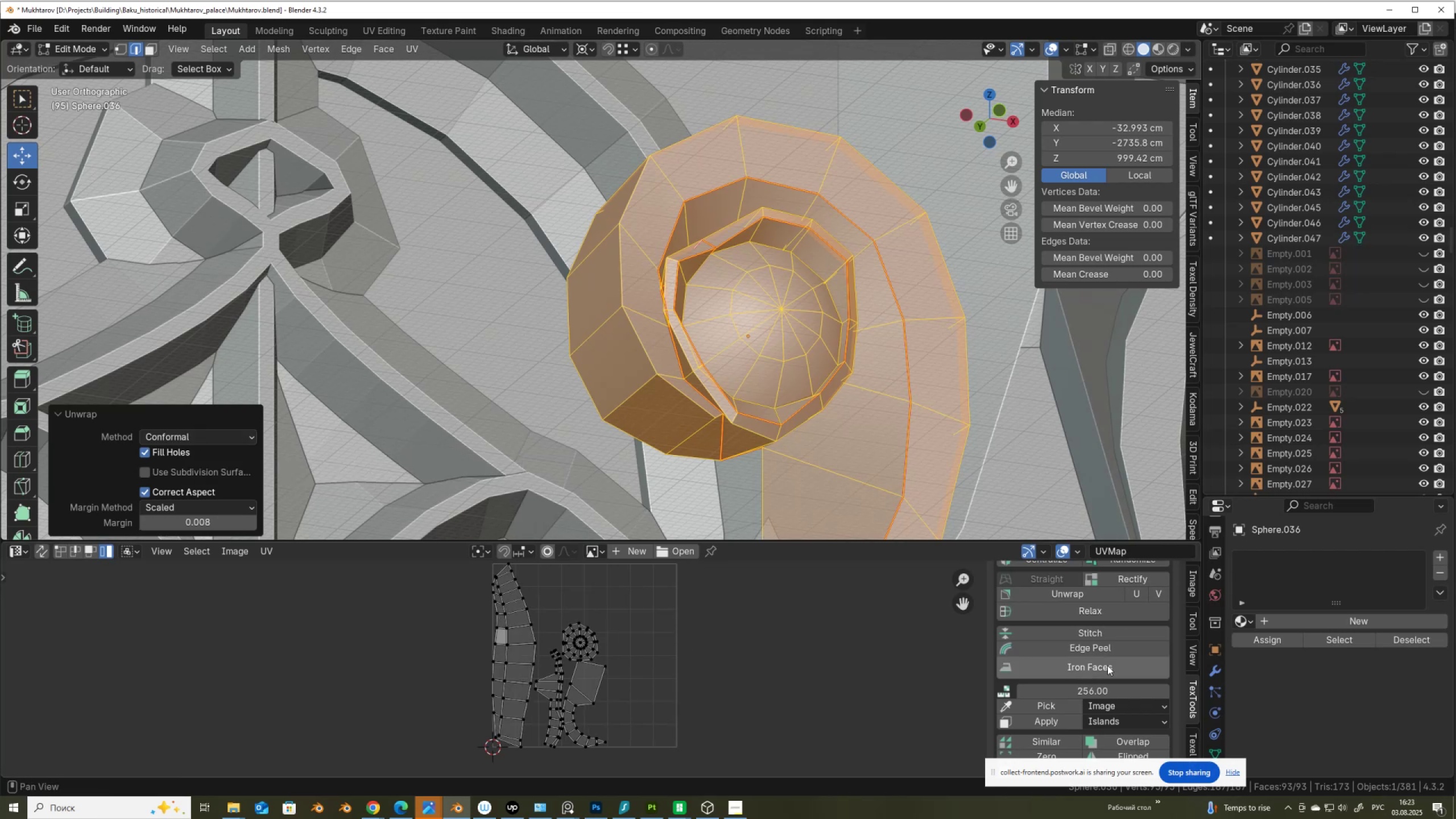 
scroll: coordinate [1090, 628], scroll_direction: up, amount: 9.0
 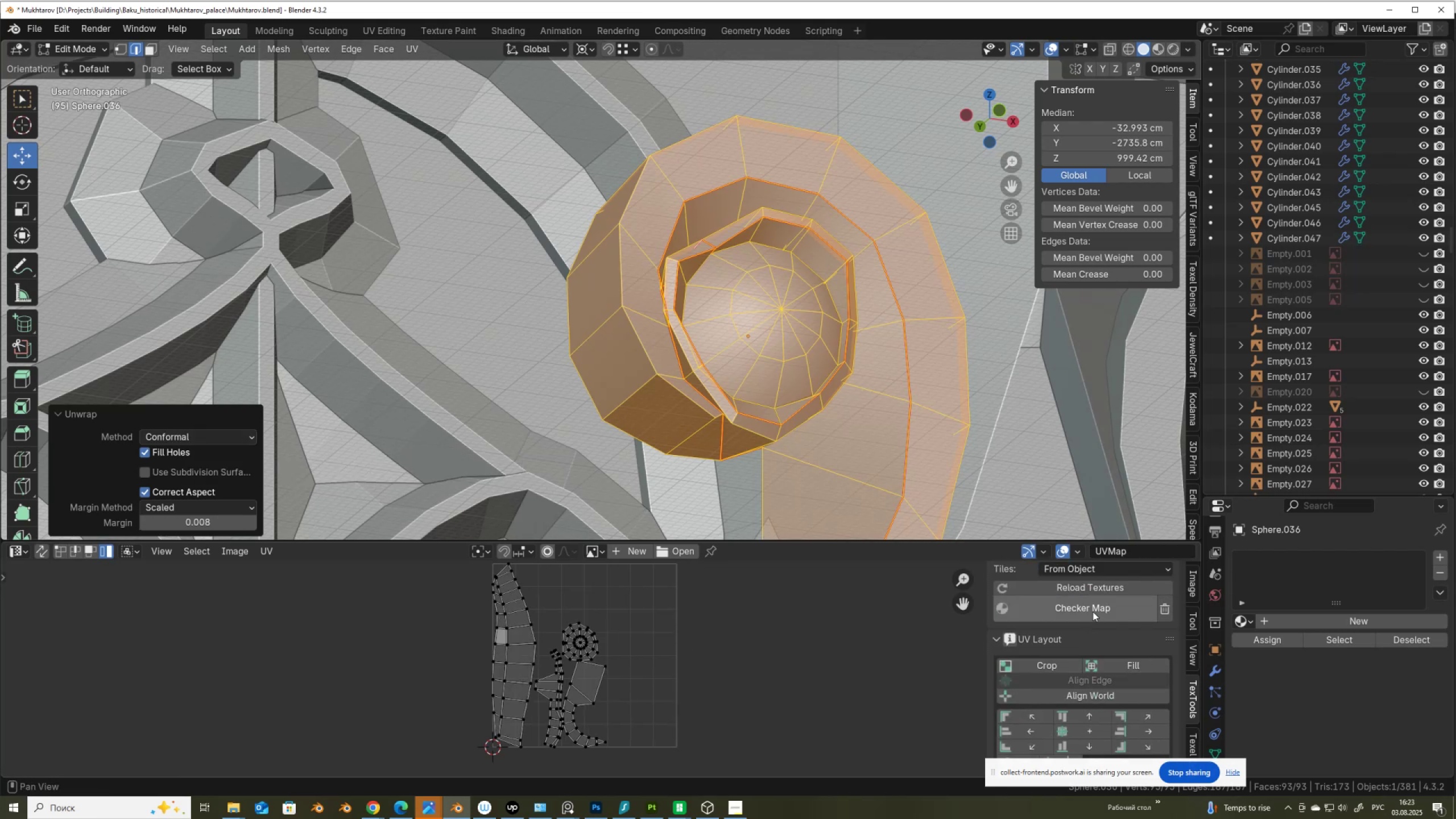 
left_click([1093, 611])
 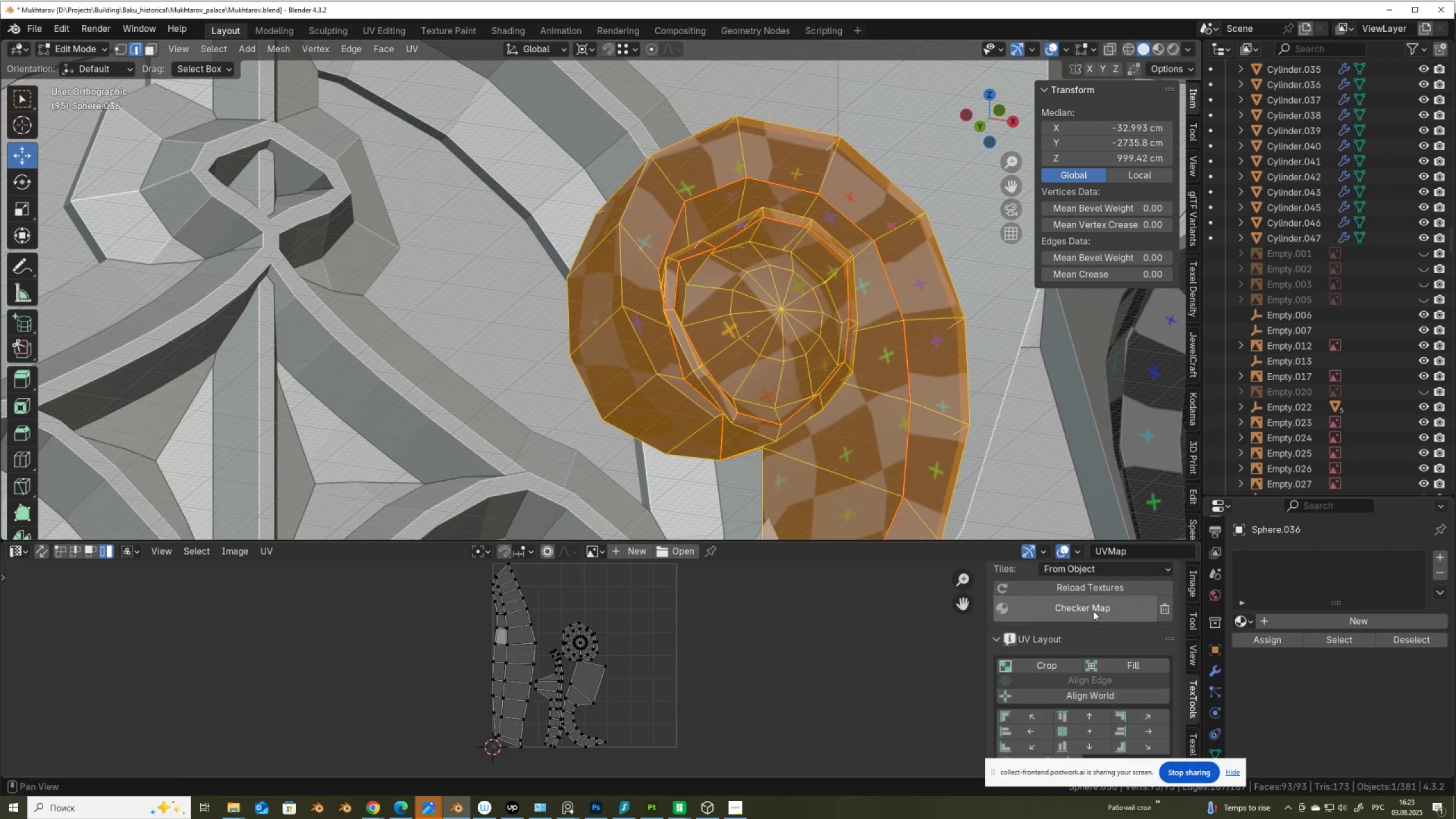 
left_click([1093, 611])
 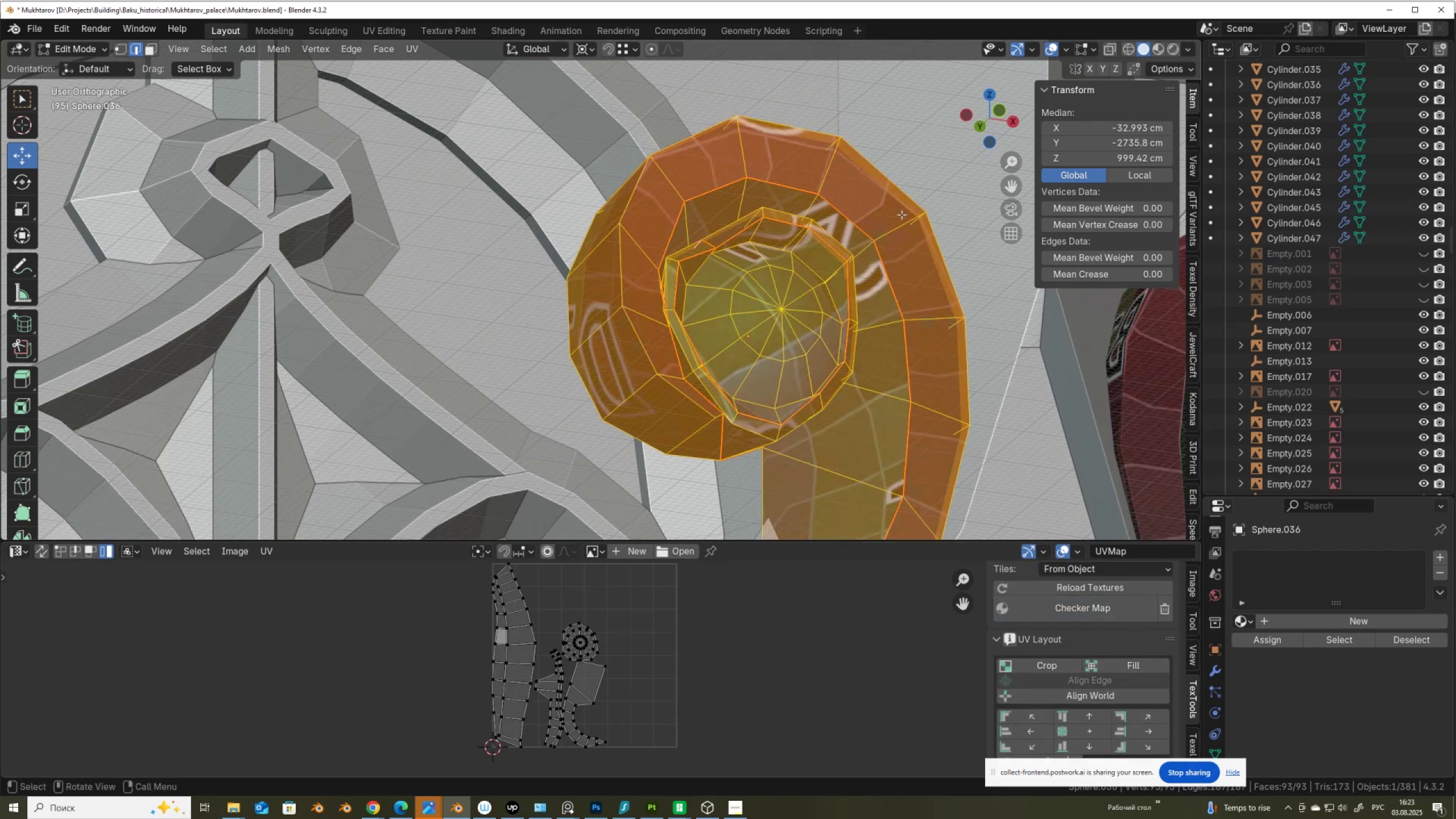 
scroll: coordinate [740, 272], scroll_direction: down, amount: 5.0
 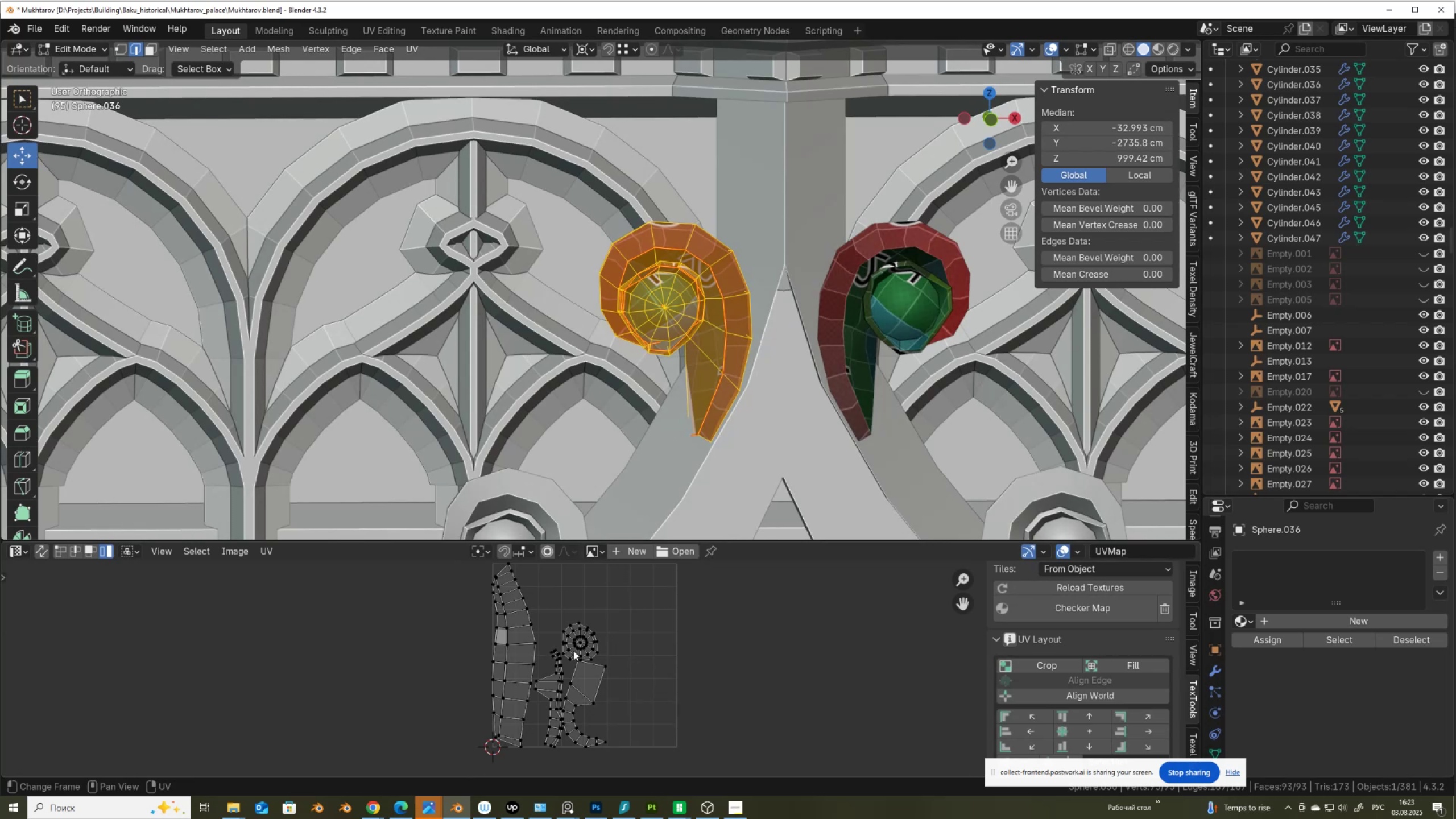 
type(as)
 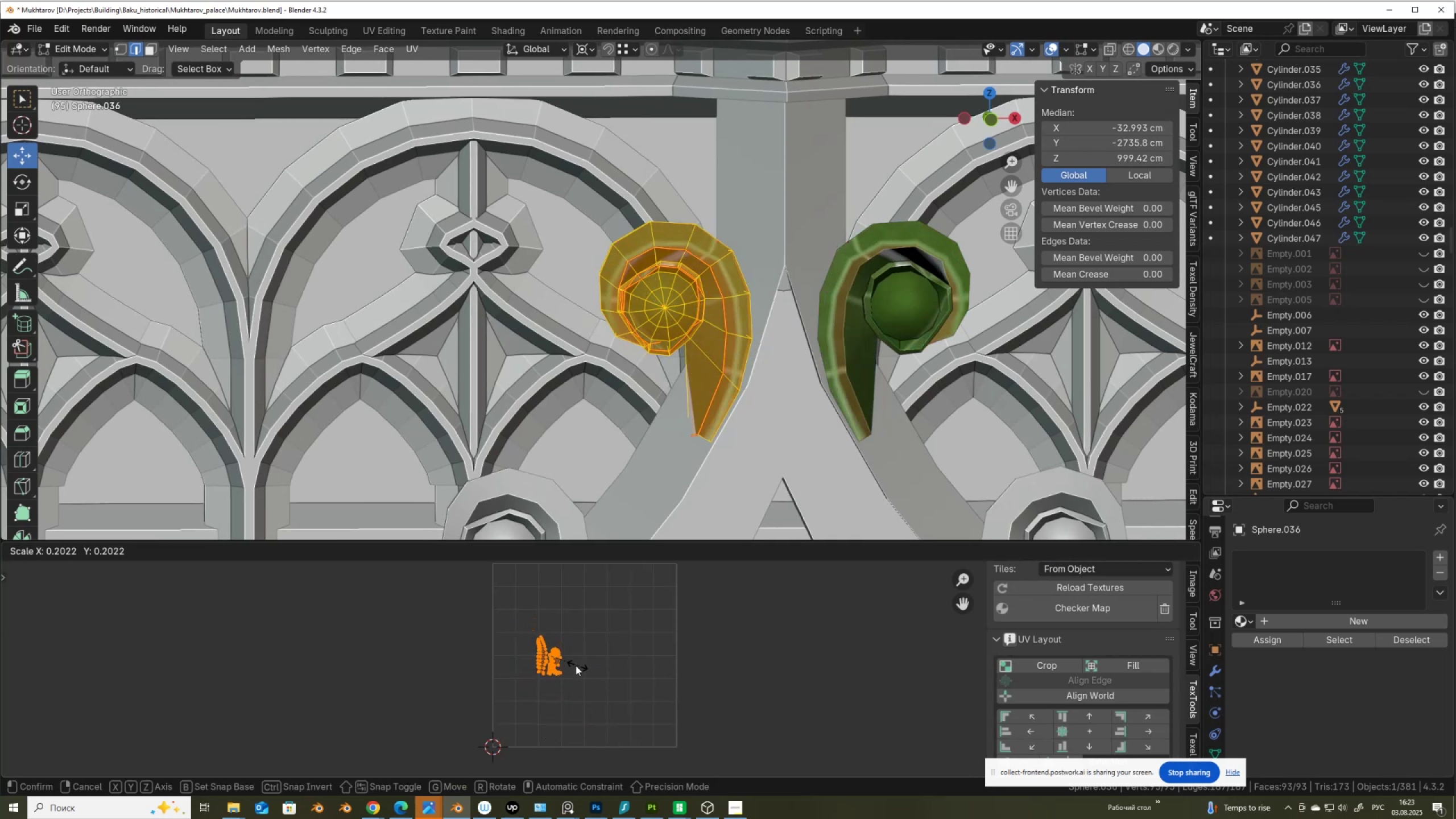 
left_click([574, 665])
 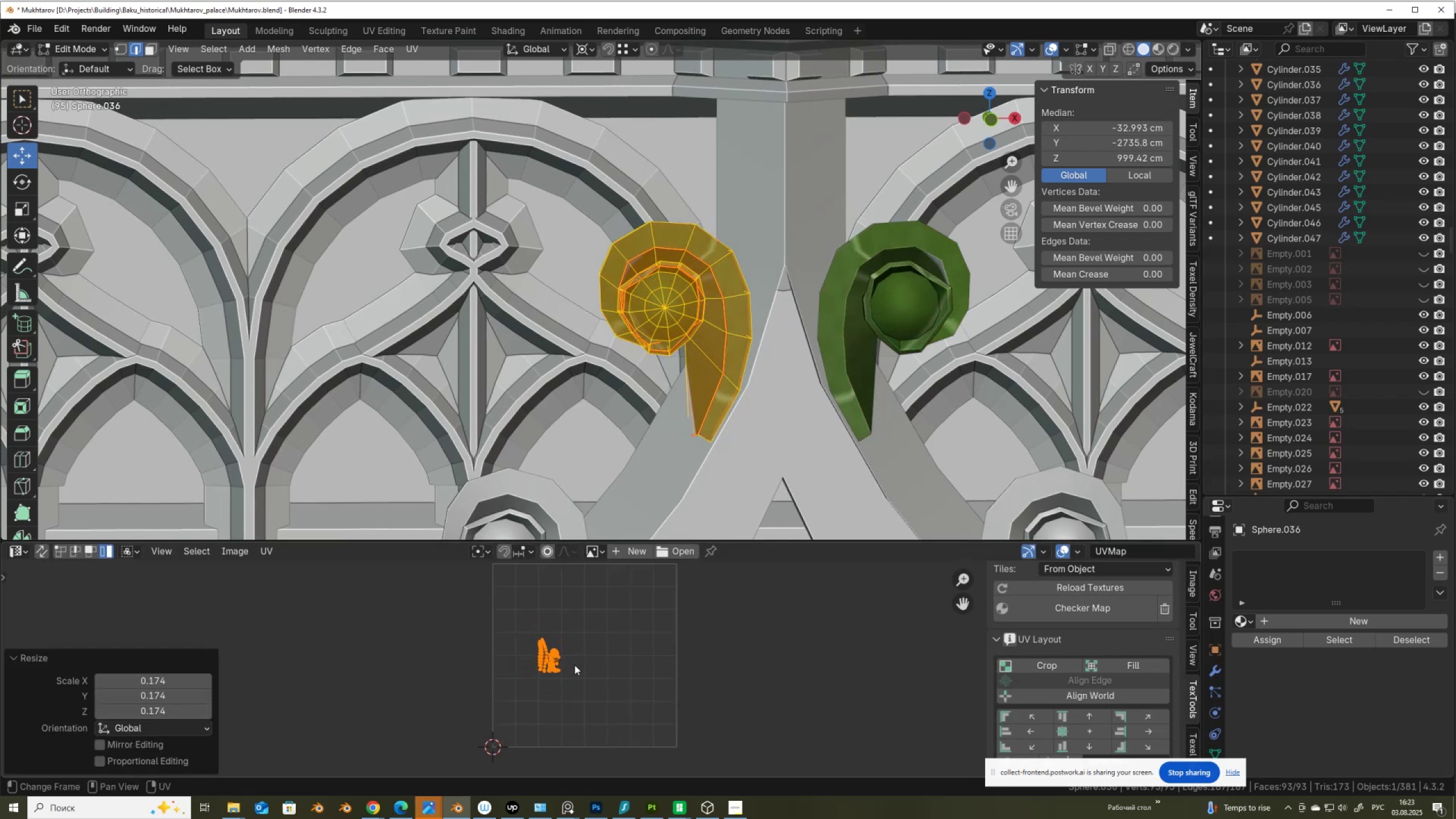 
scroll: coordinate [574, 664], scroll_direction: down, amount: 5.0
 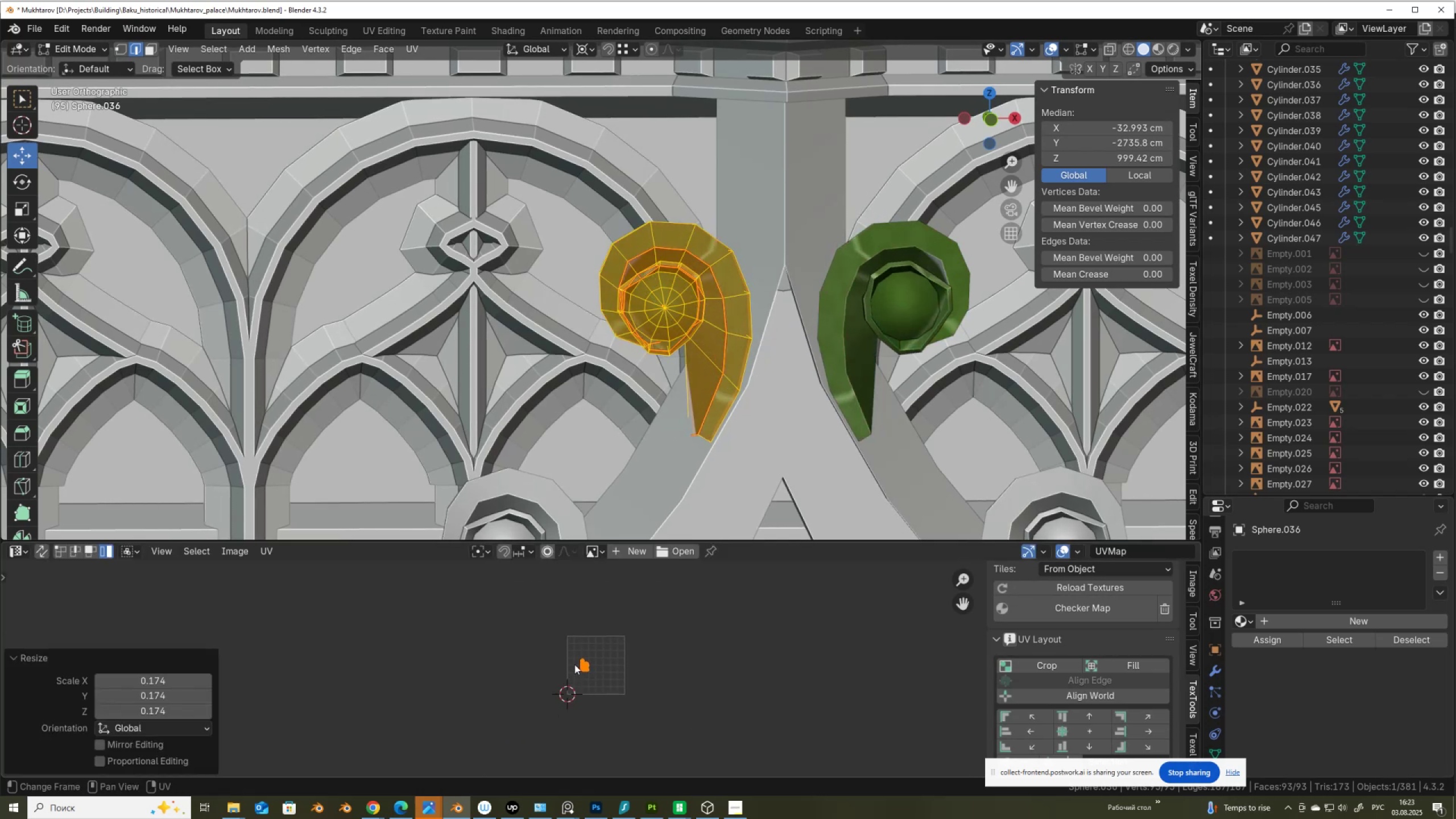 
key(G)
 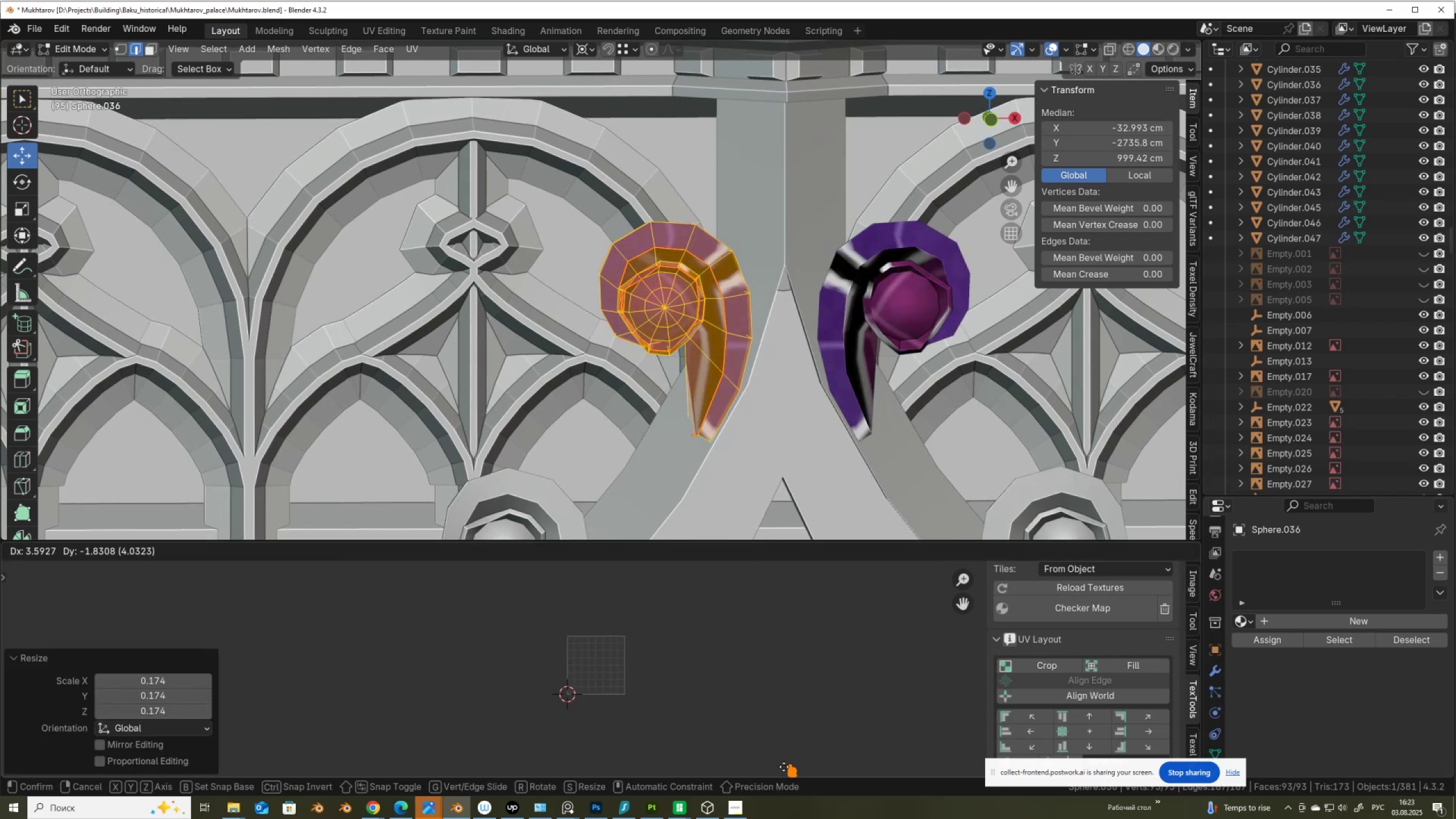 
left_click([784, 766])
 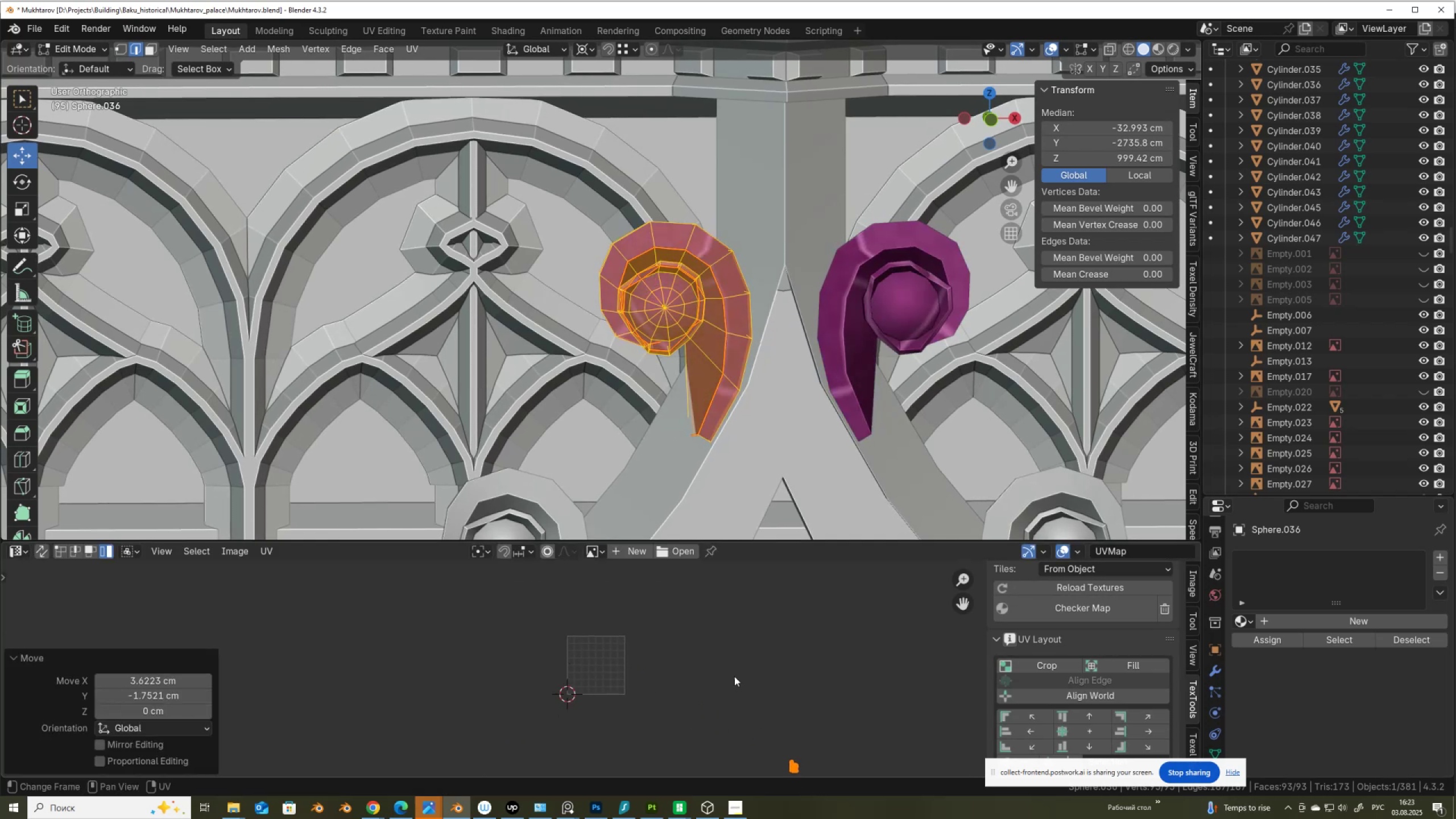 
key(Tab)
 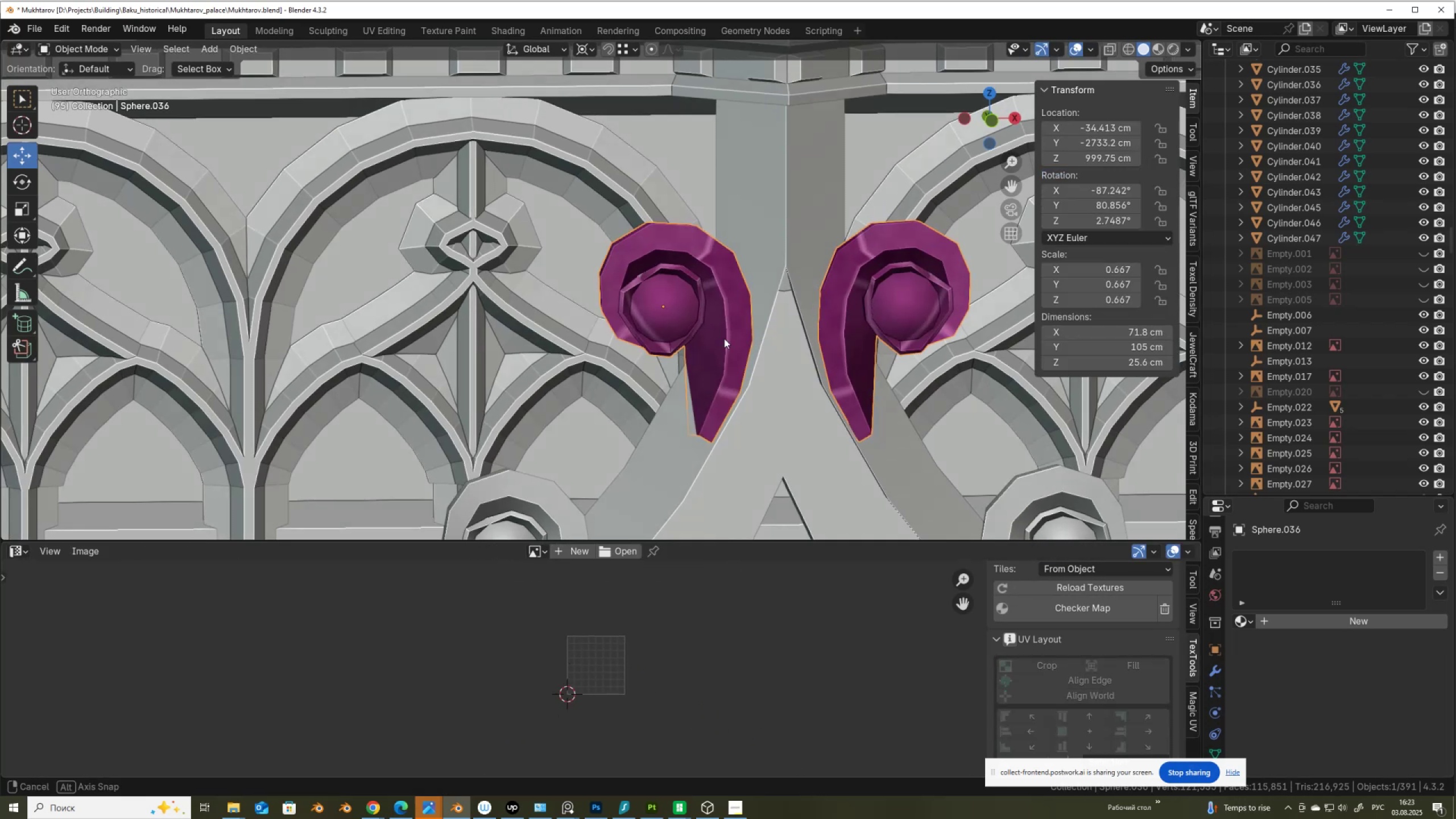 
scroll: coordinate [606, 398], scroll_direction: down, amount: 8.0
 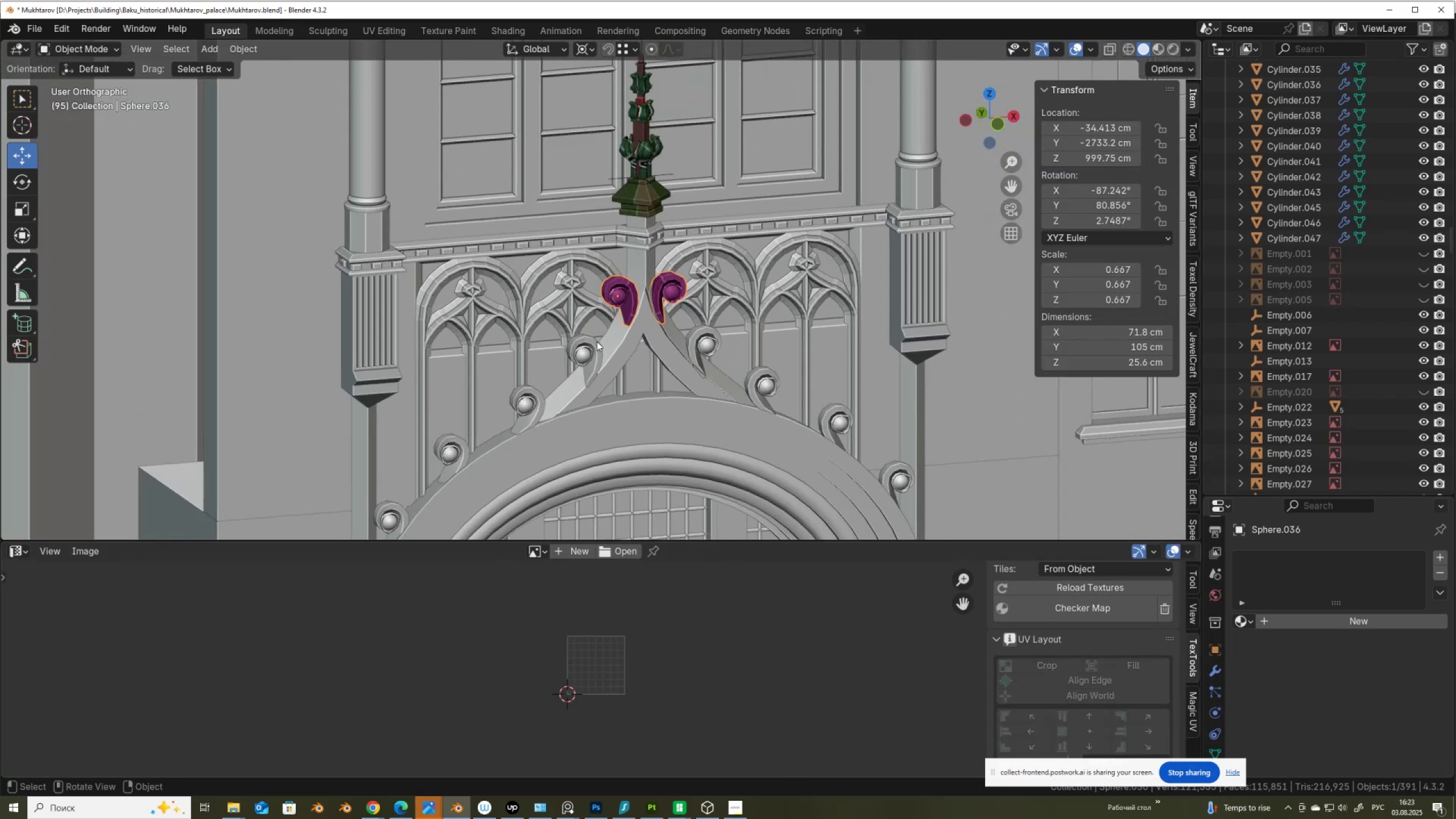 
hold_key(key=ShiftLeft, duration=0.49)
 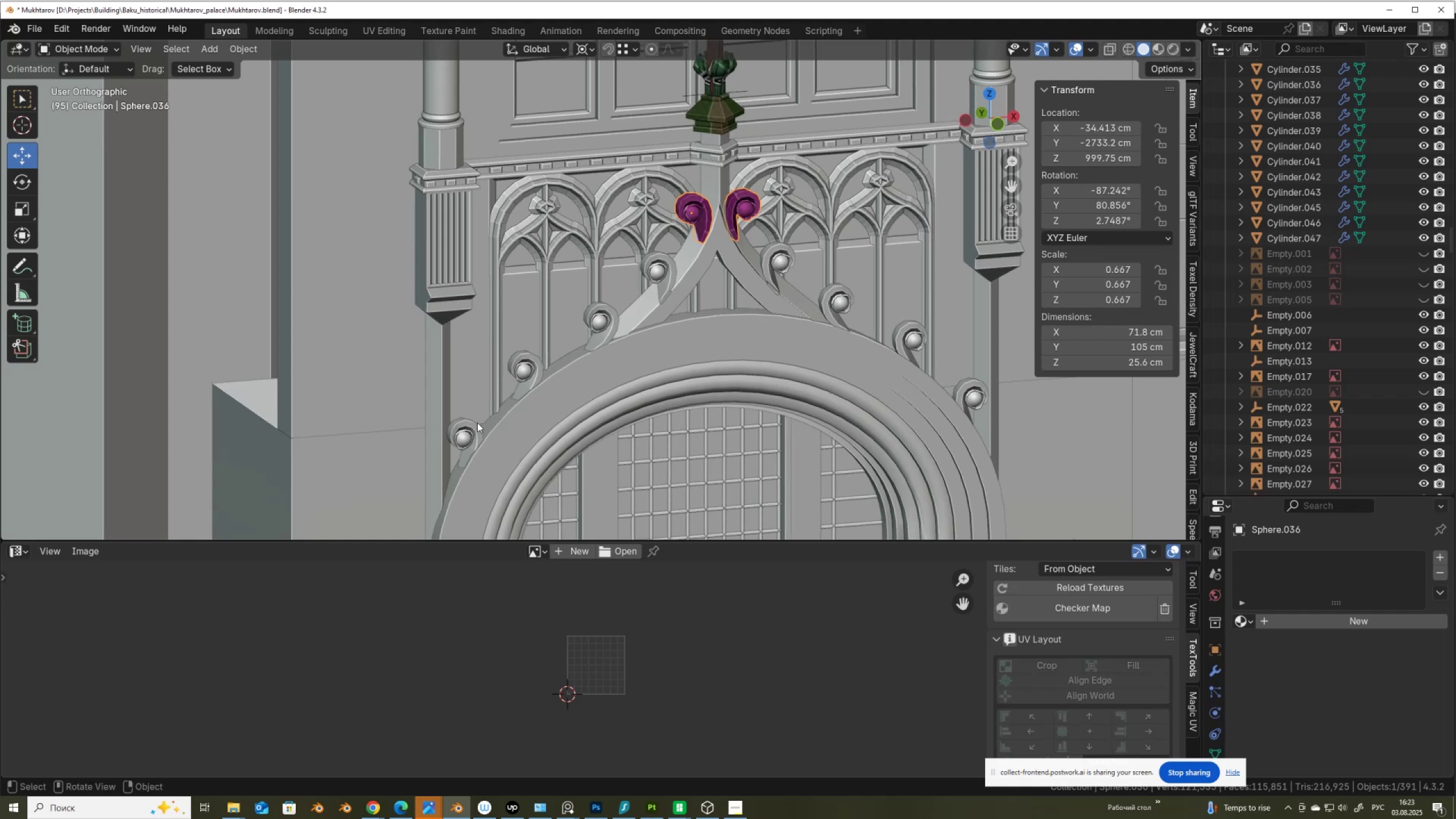 
left_click([470, 428])
 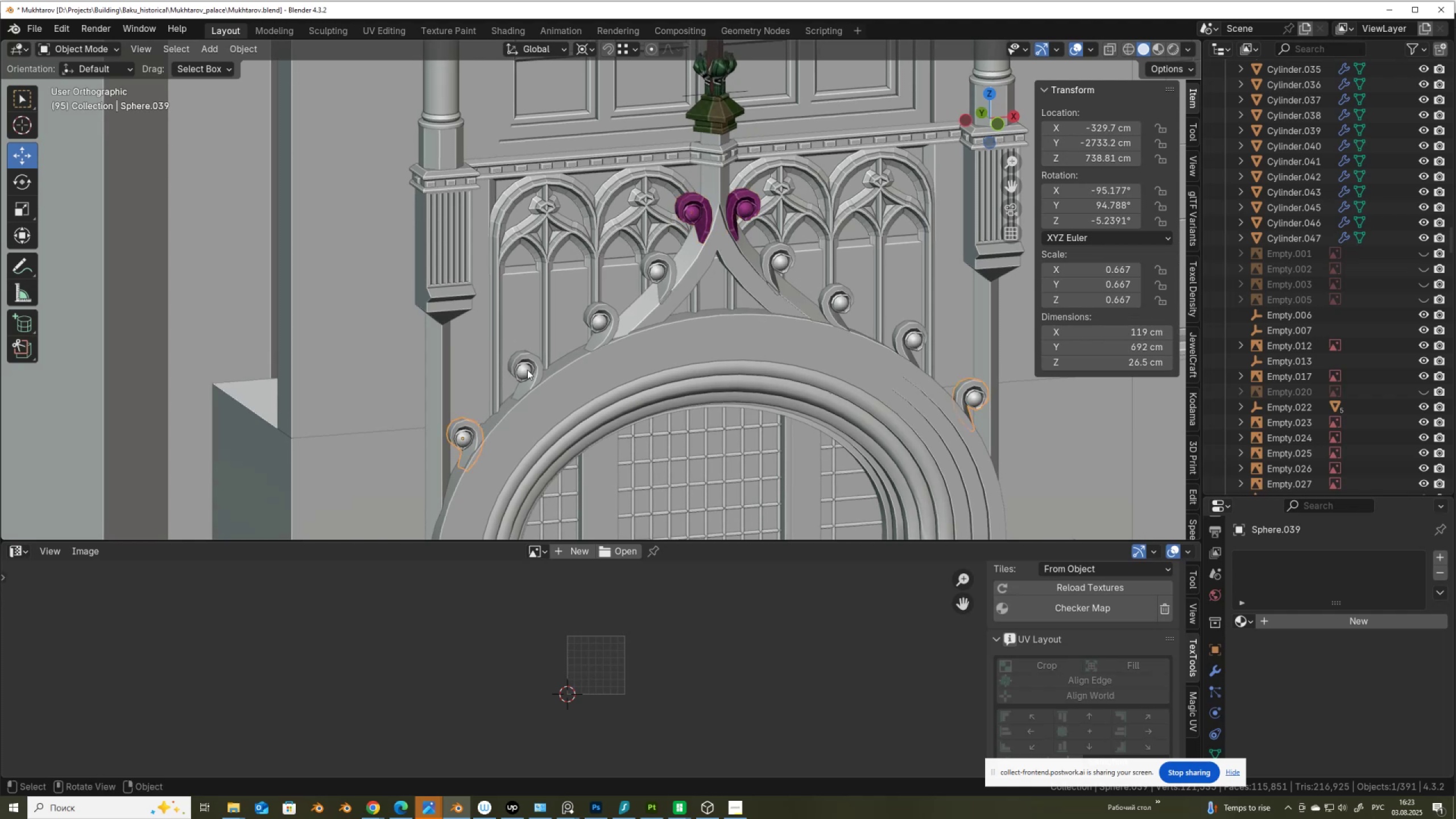 
hold_key(key=ShiftLeft, duration=1.5)
left_click([528, 362])
 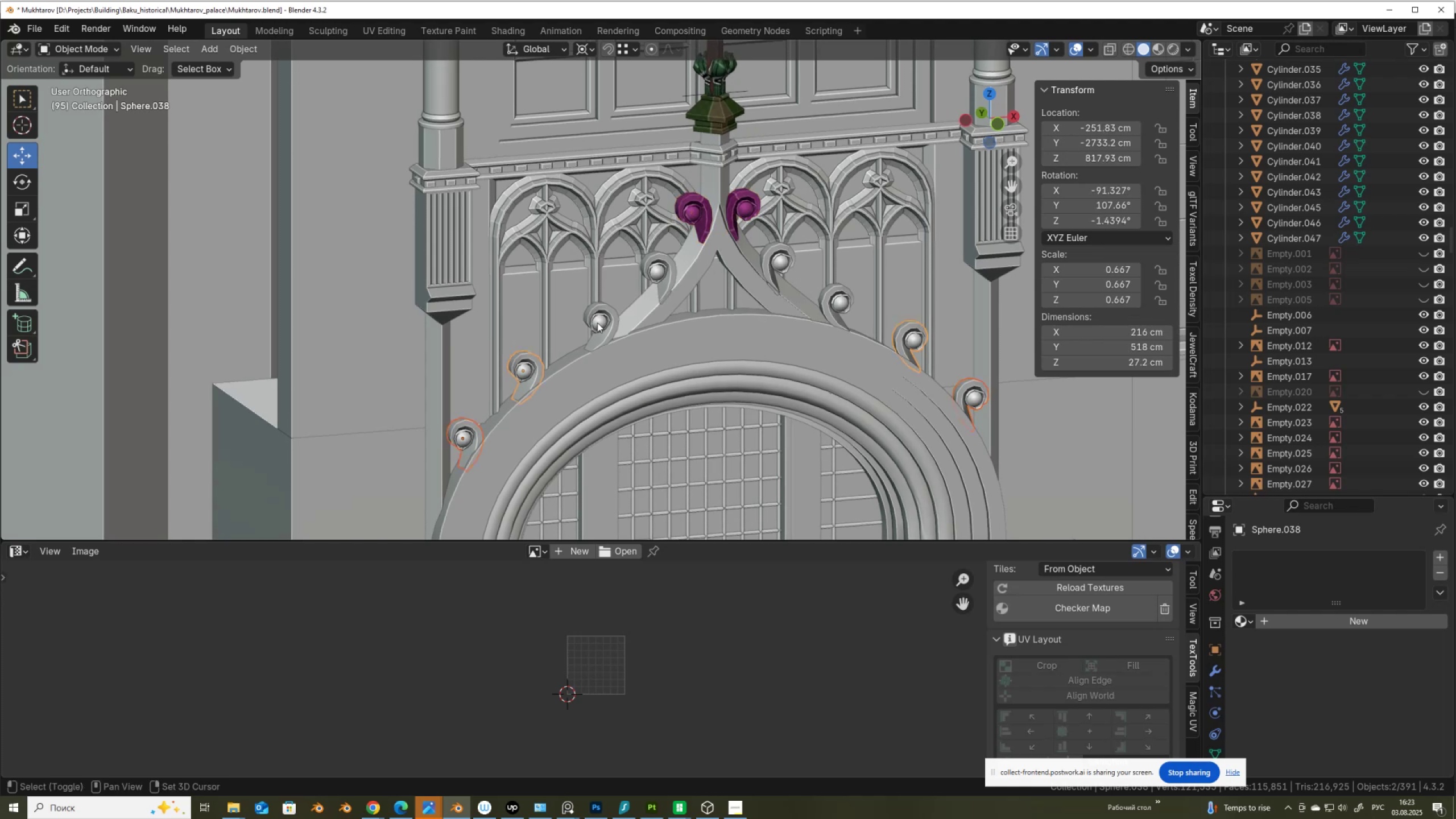 
double_click([599, 320])
 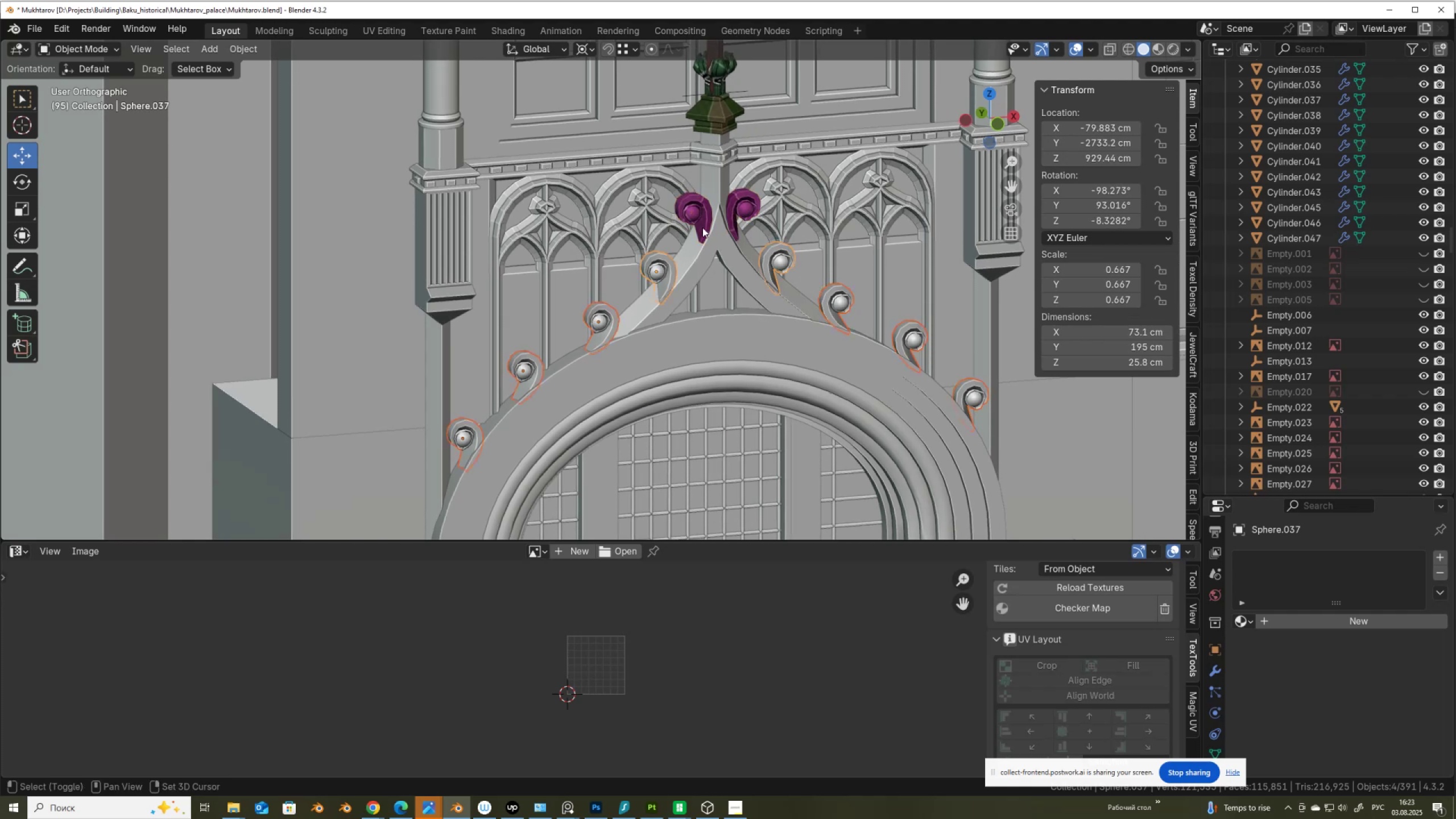 
key(Shift+ShiftLeft)
 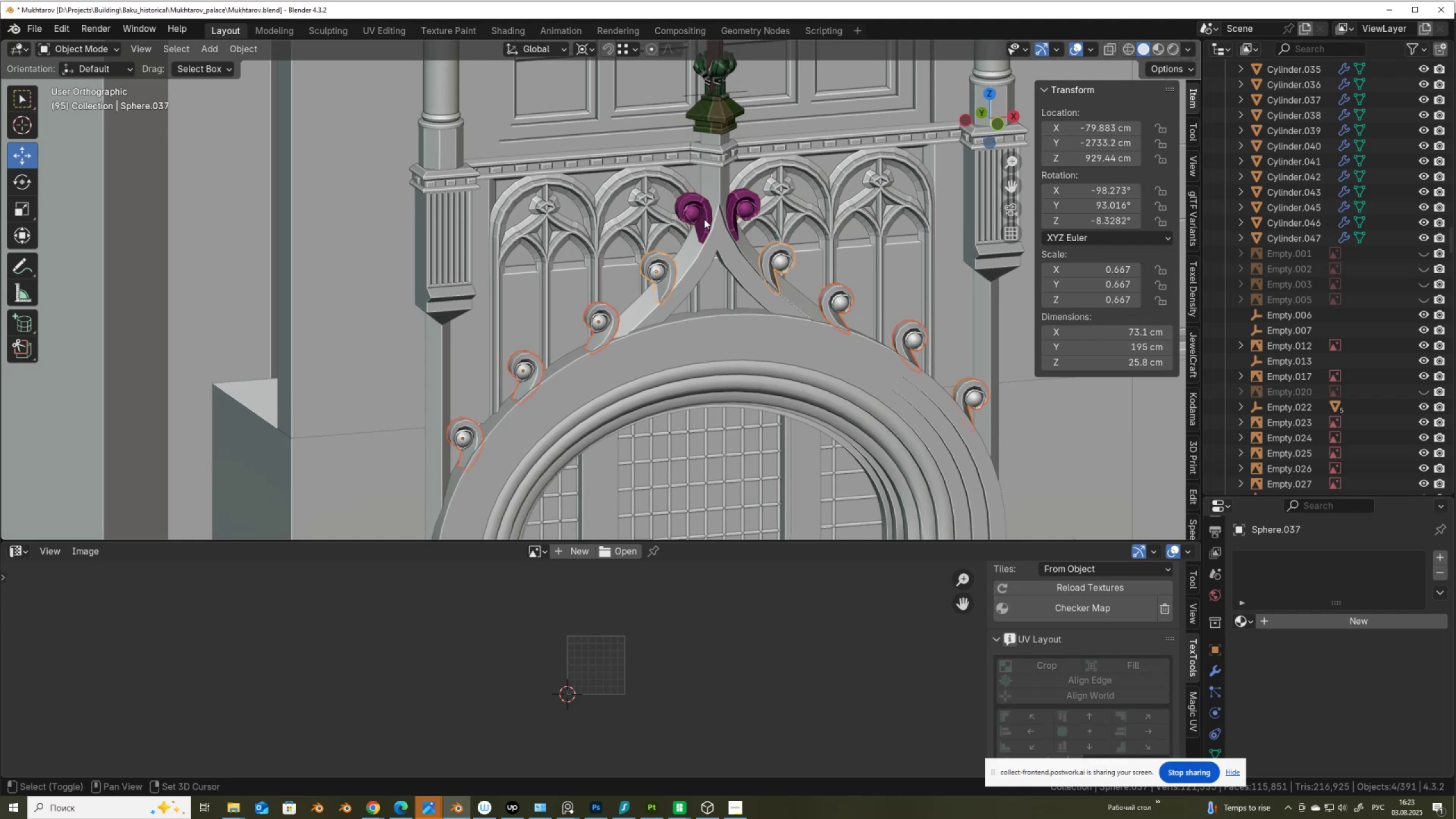 
triple_click([704, 219])
 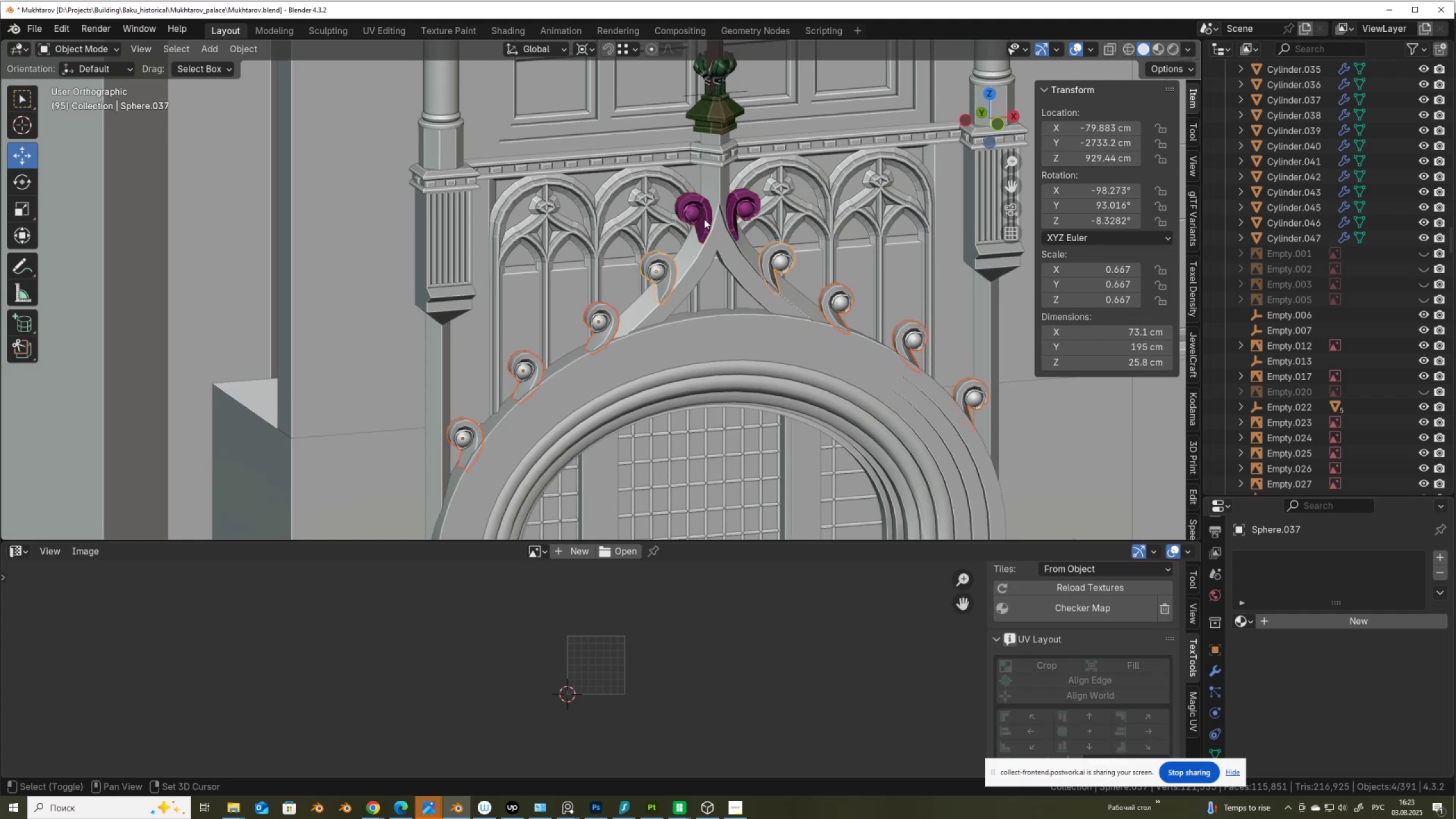 
key(Shift+ShiftLeft)
 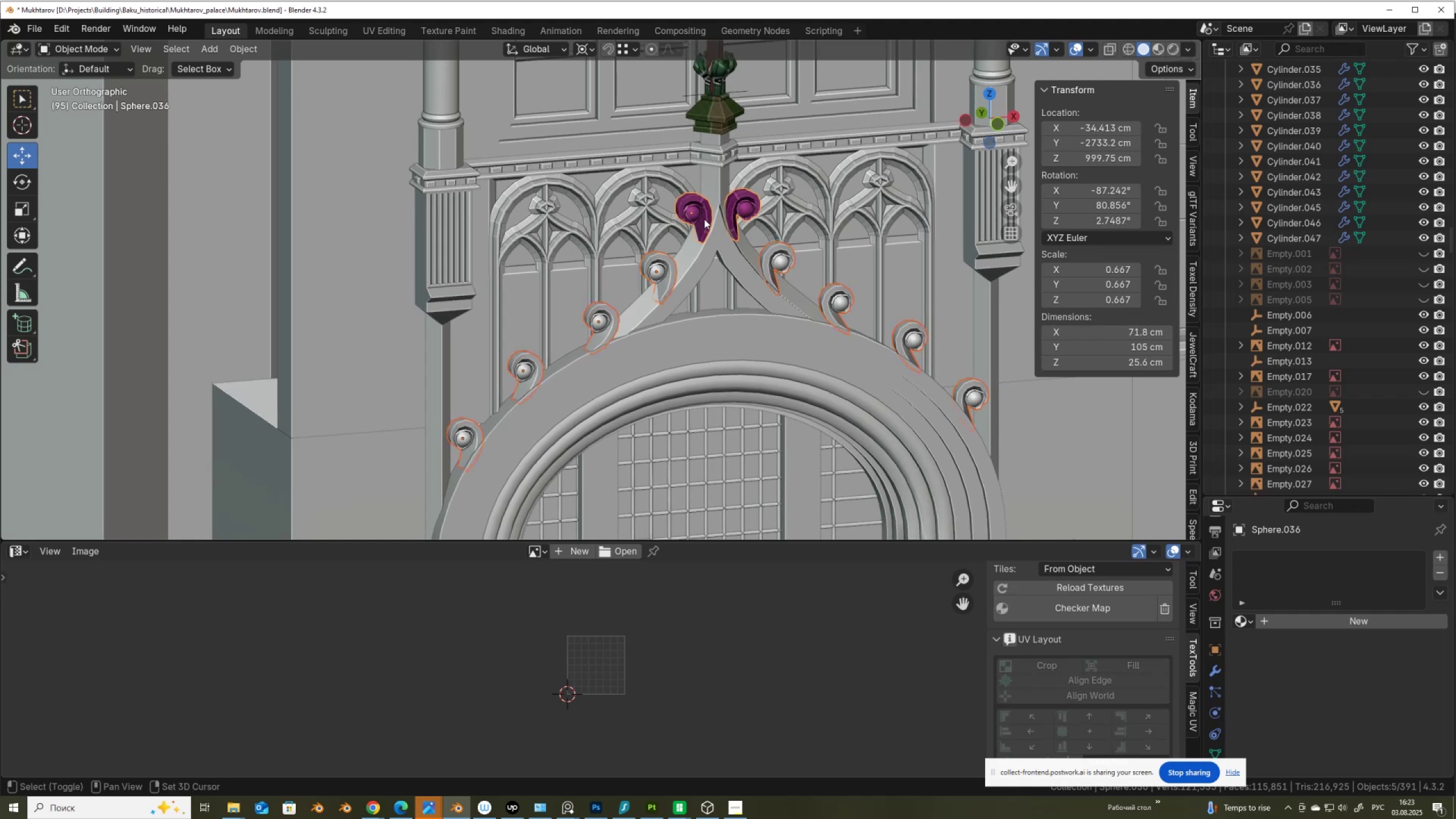 
key(Shift+ShiftLeft)
 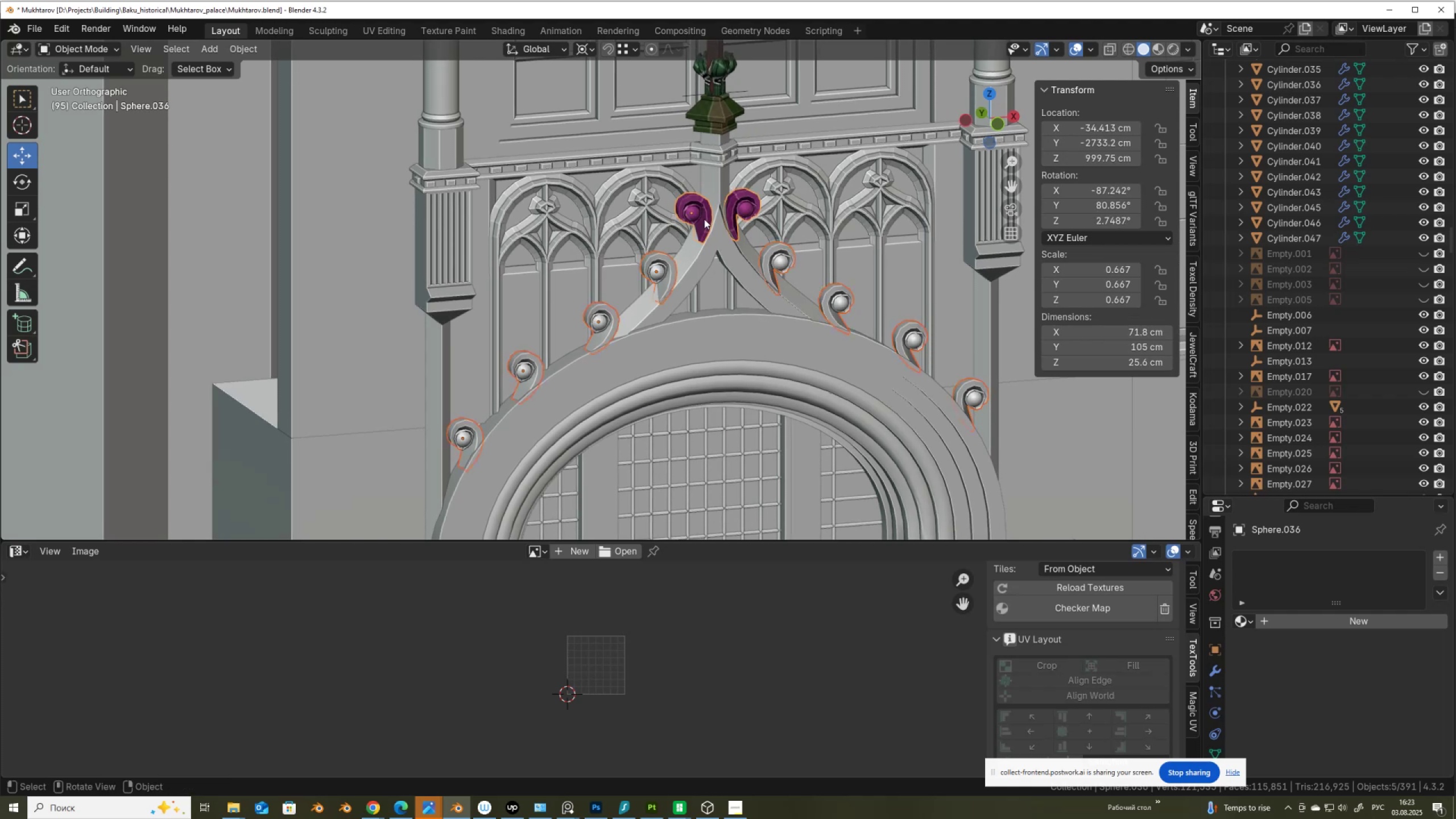 
key(Shift+ShiftLeft)
 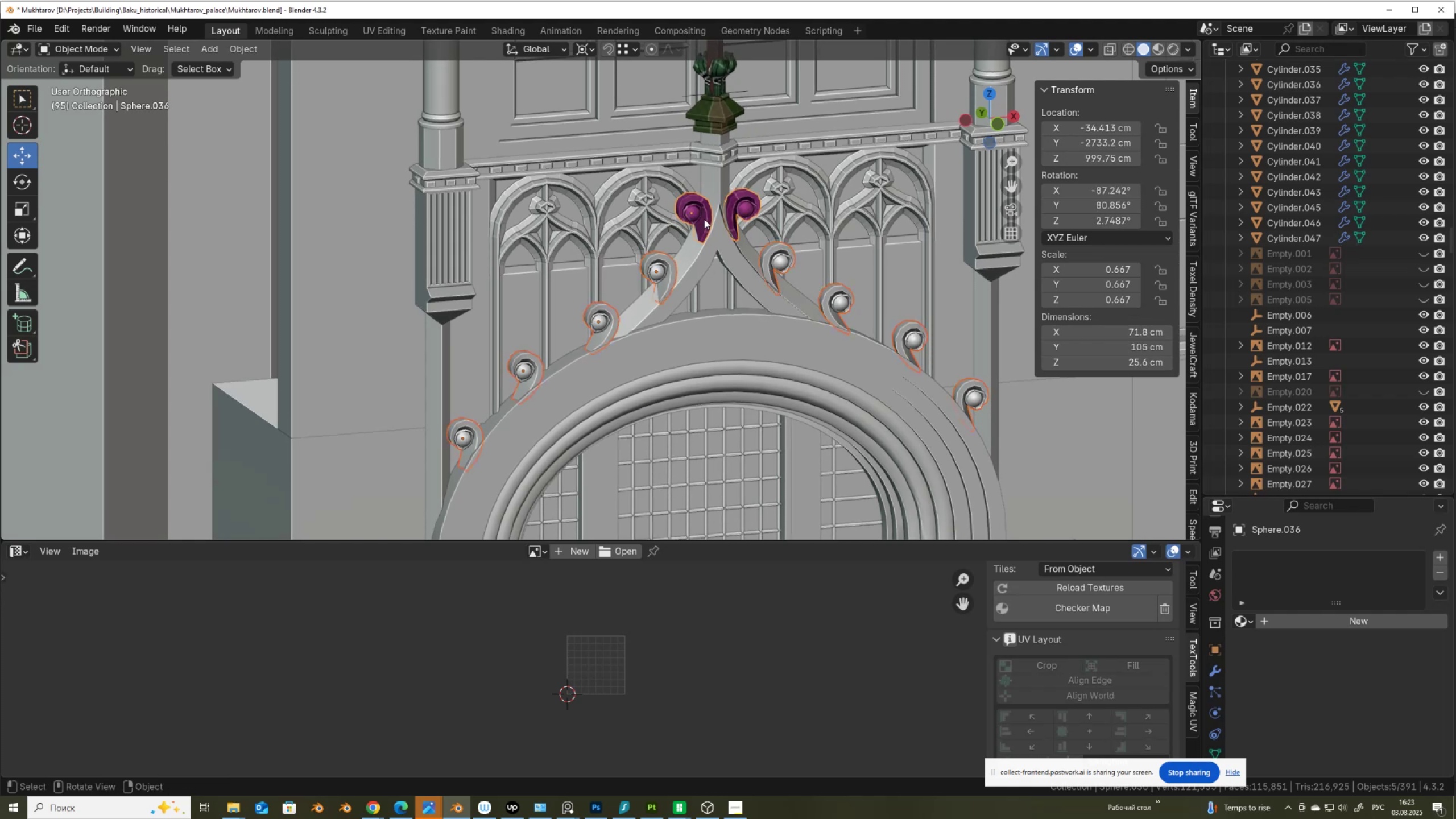 
key(Control+L)
 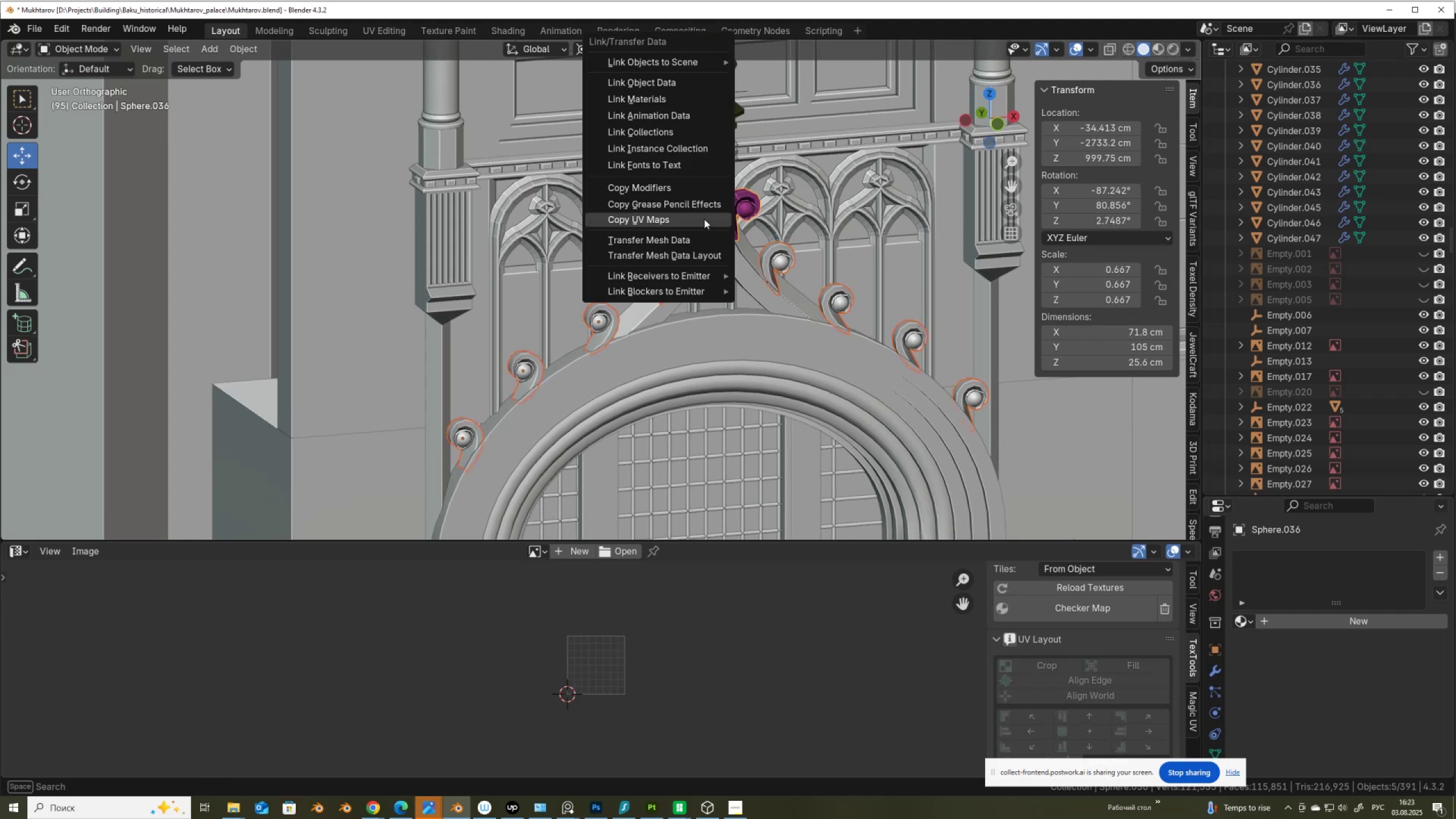 
left_click([704, 219])
 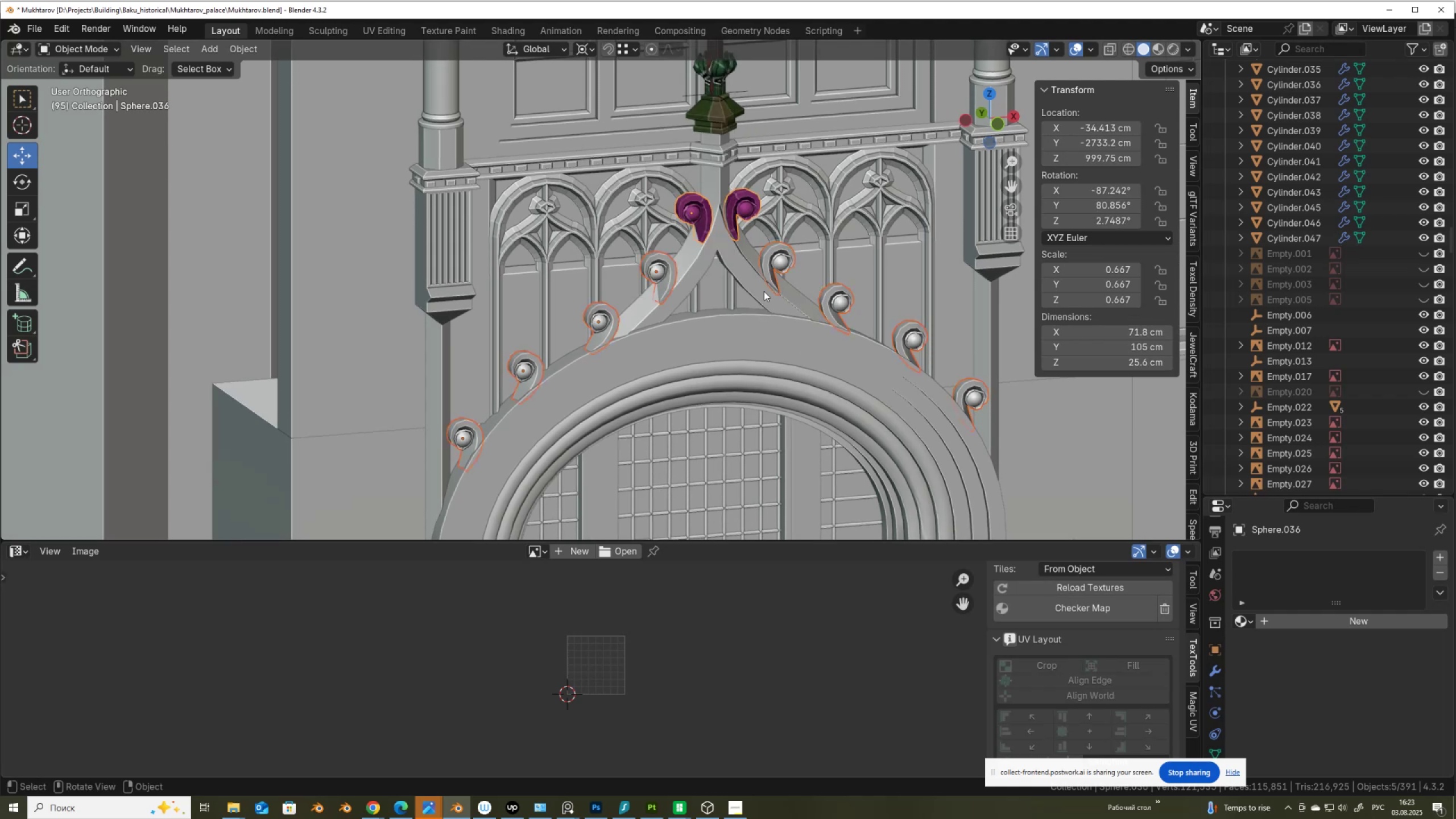 
hold_key(key=ControlLeft, duration=0.42)
left_click_drag(start_coordinate=[702, 181], to_coordinate=[690, 211])
 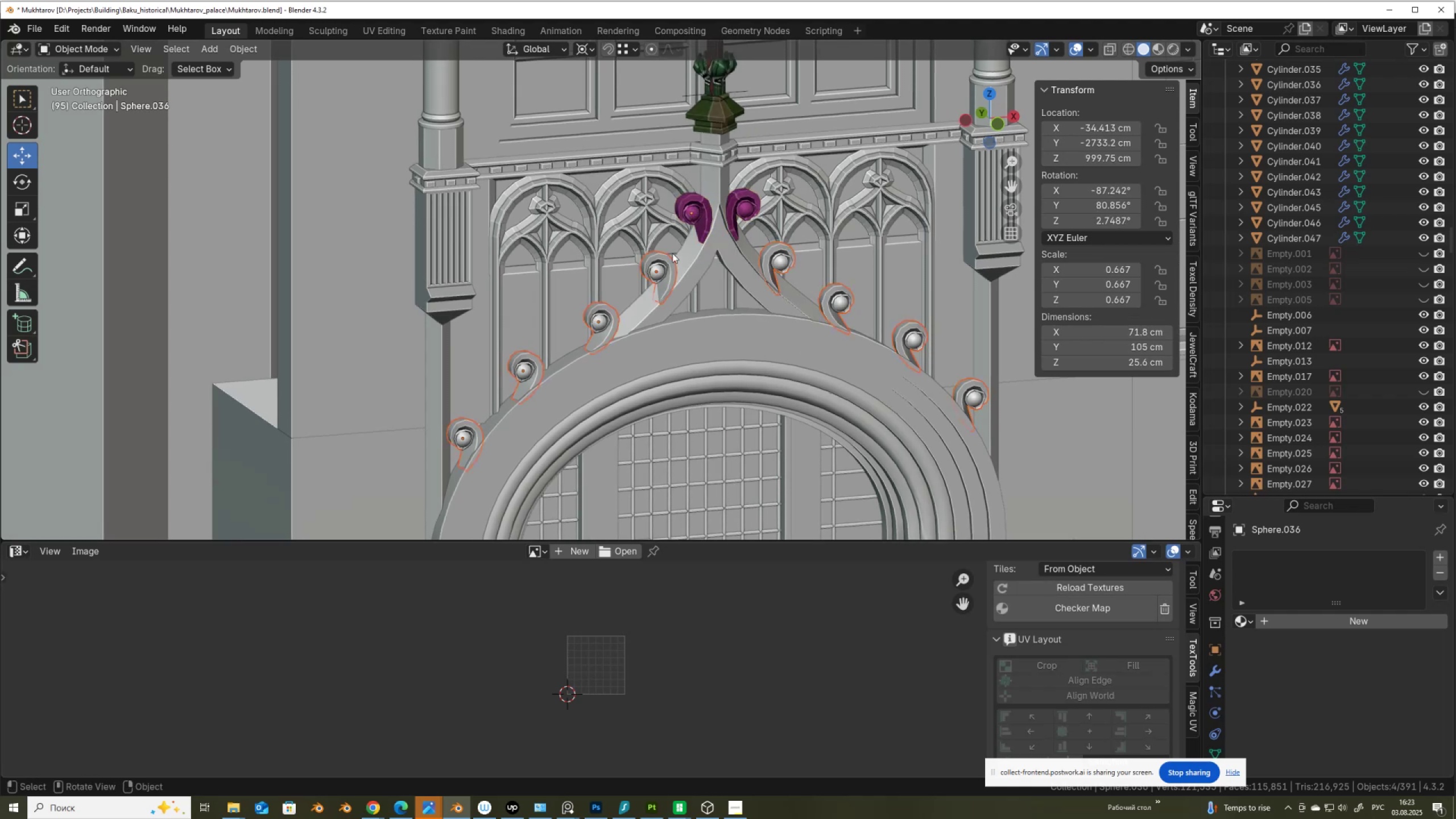 
hold_key(key=ShiftLeft, duration=1.06)
left_click([653, 271])
 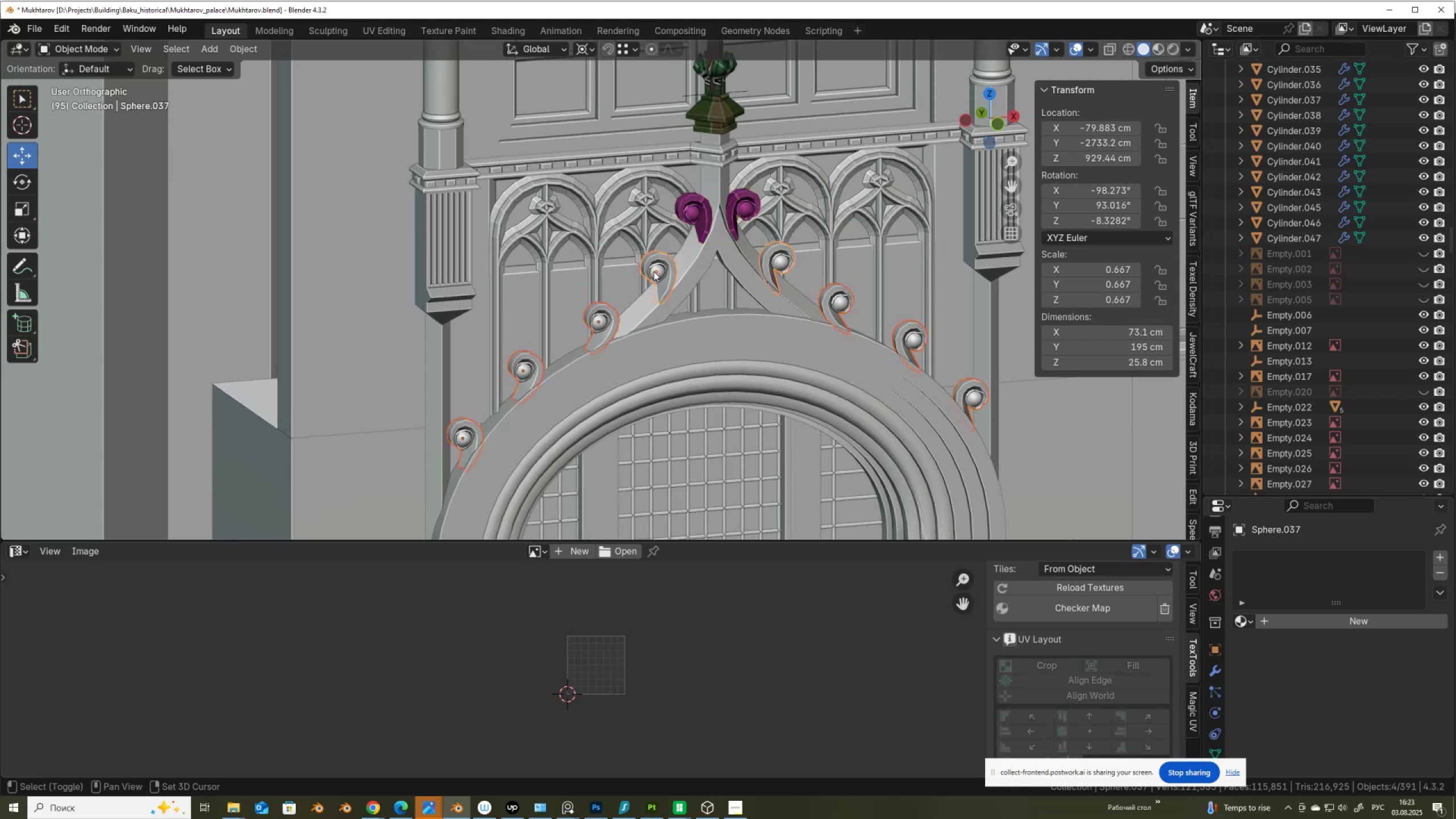 
double_click([653, 271])
 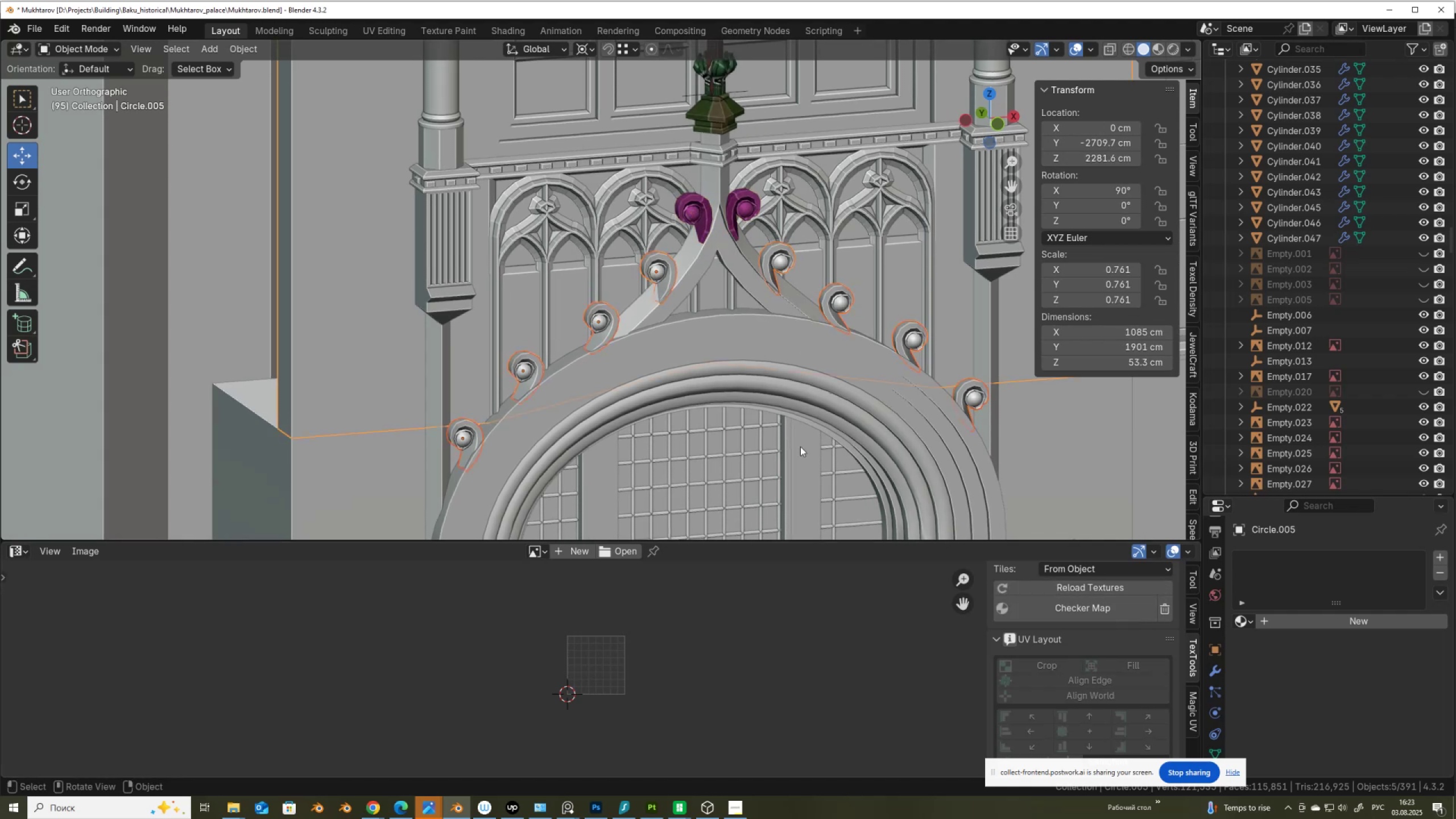 
key(Control+ControlLeft)
 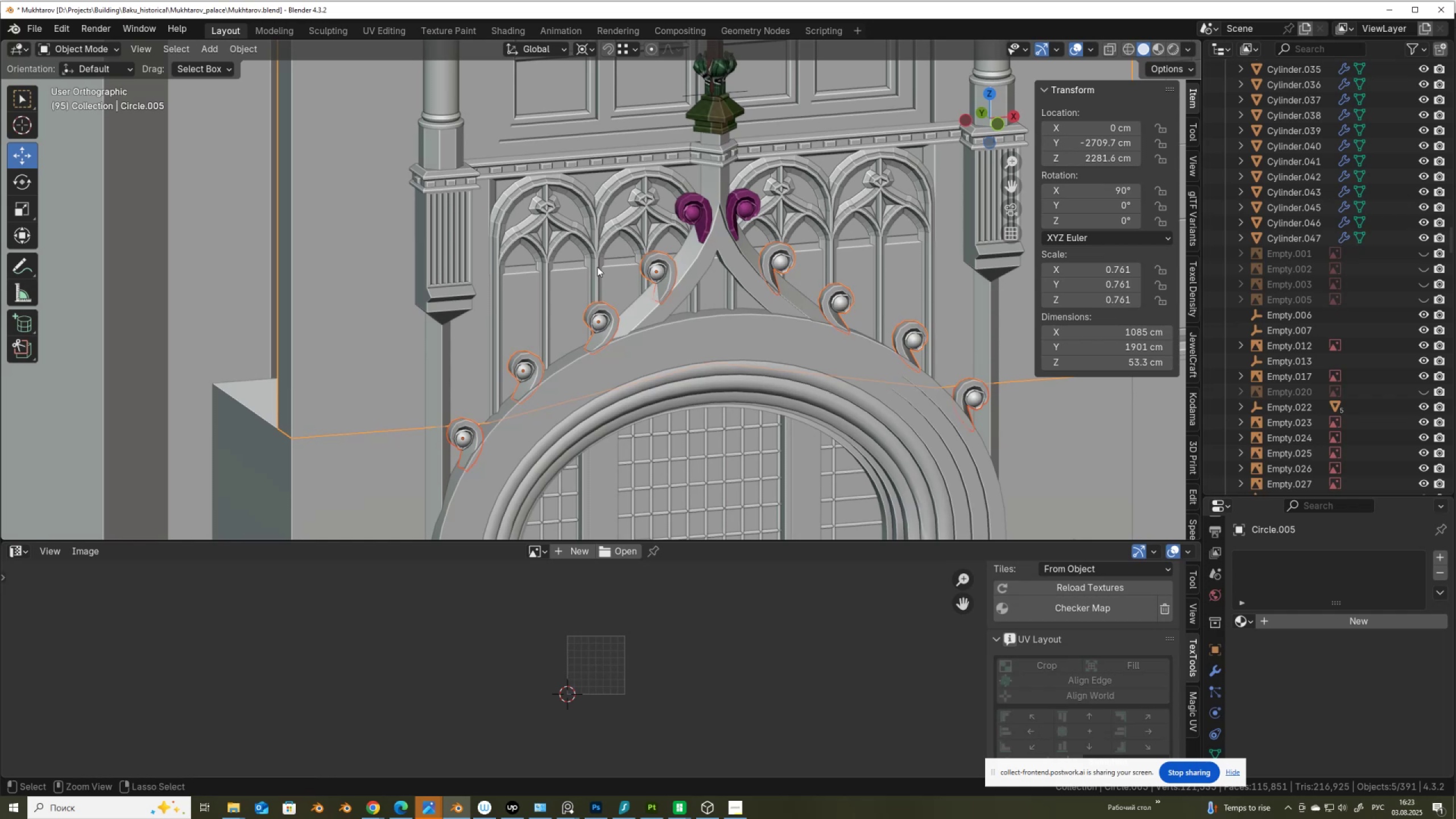 
key(Control+Z)
 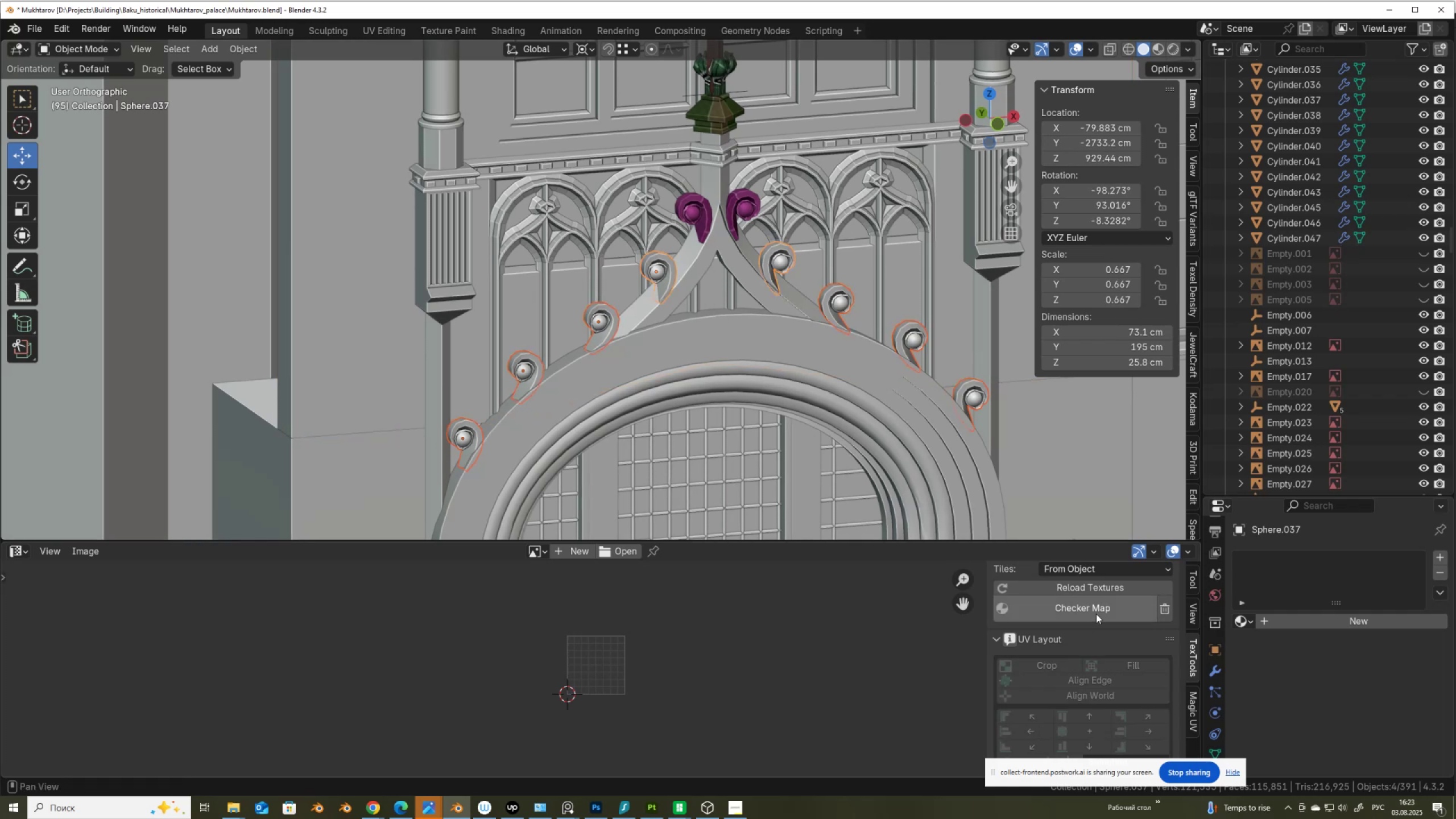 
left_click([1097, 609])
 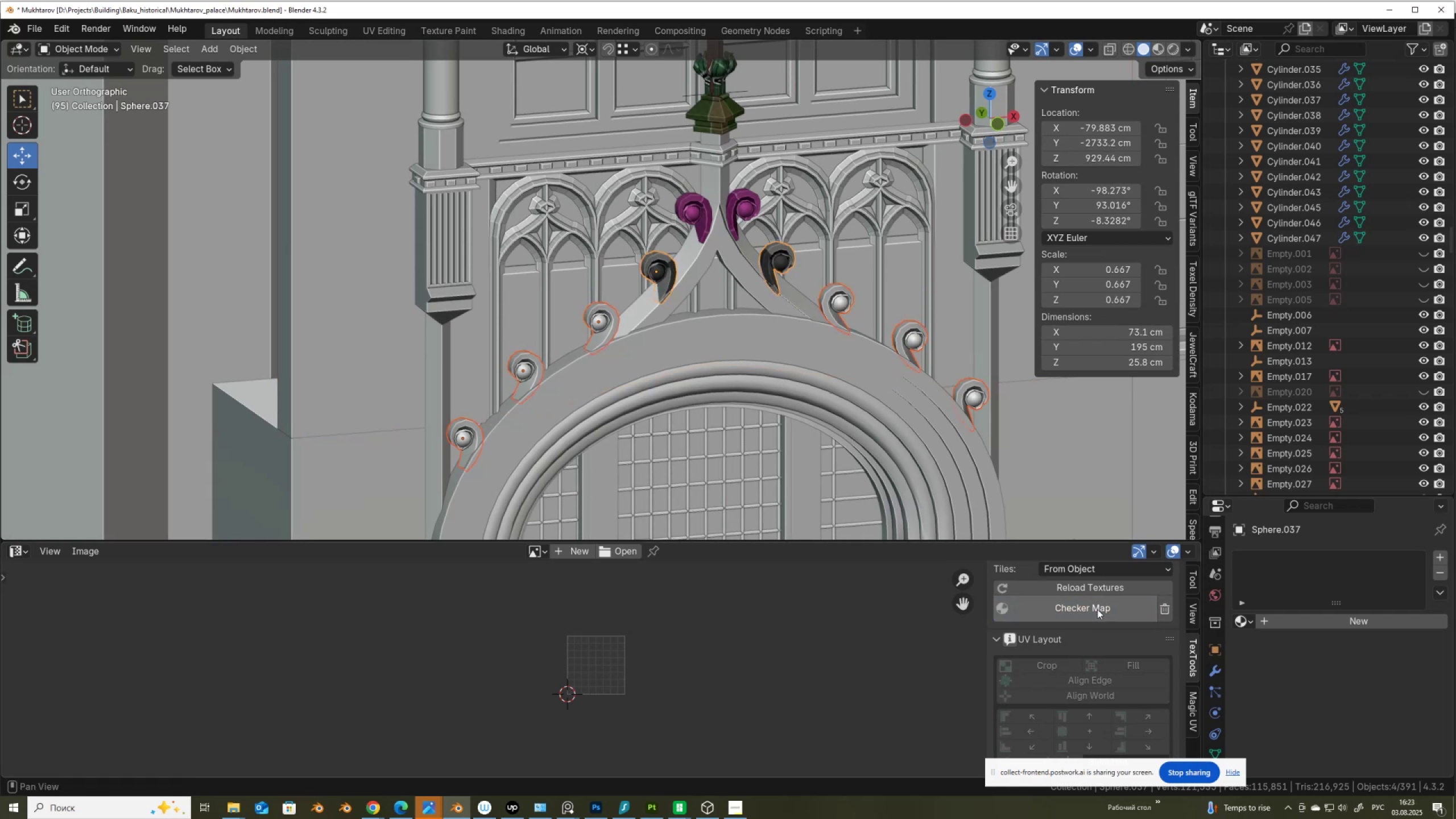 
left_click([1097, 609])
 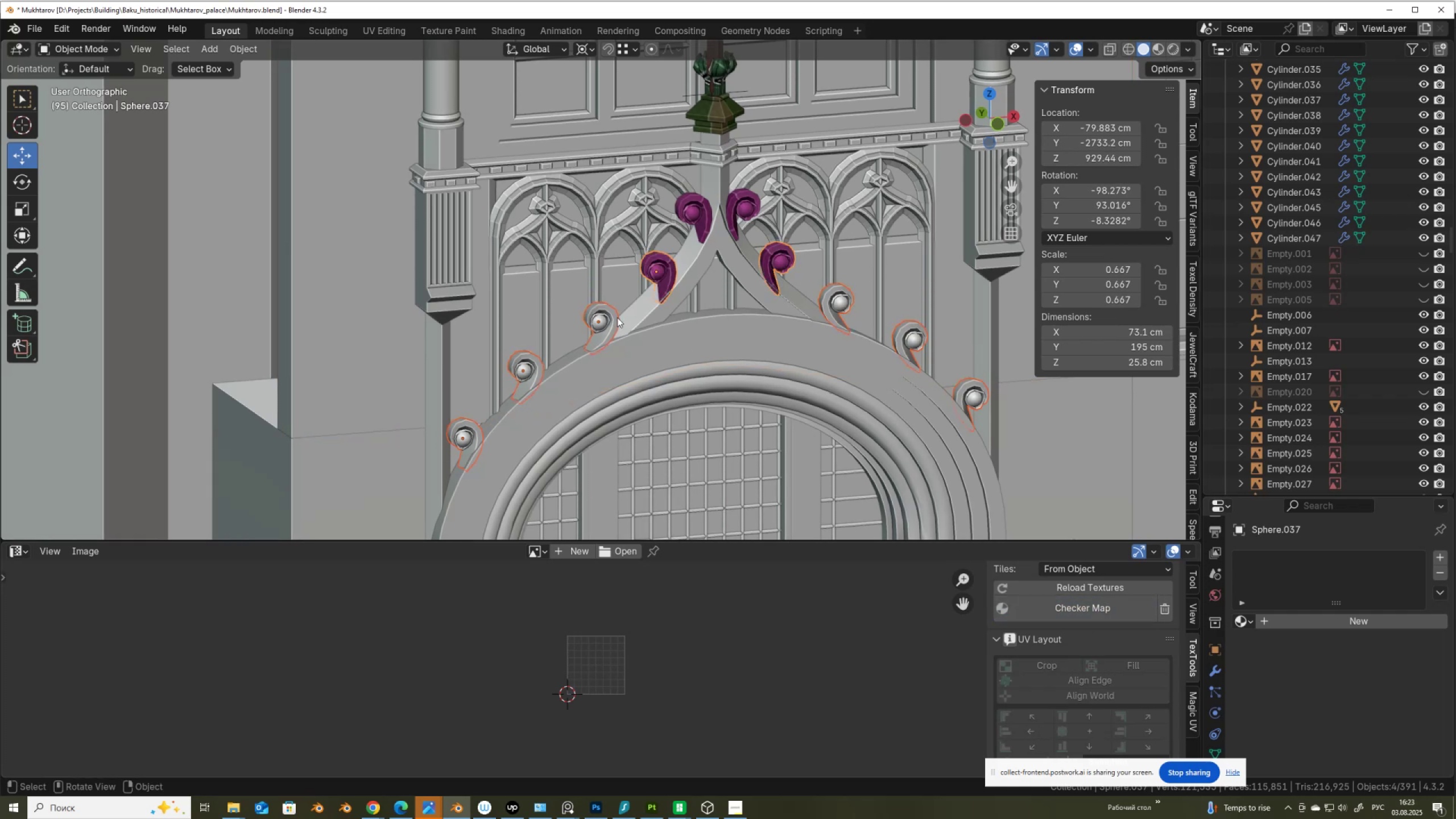 
left_click([611, 320])
 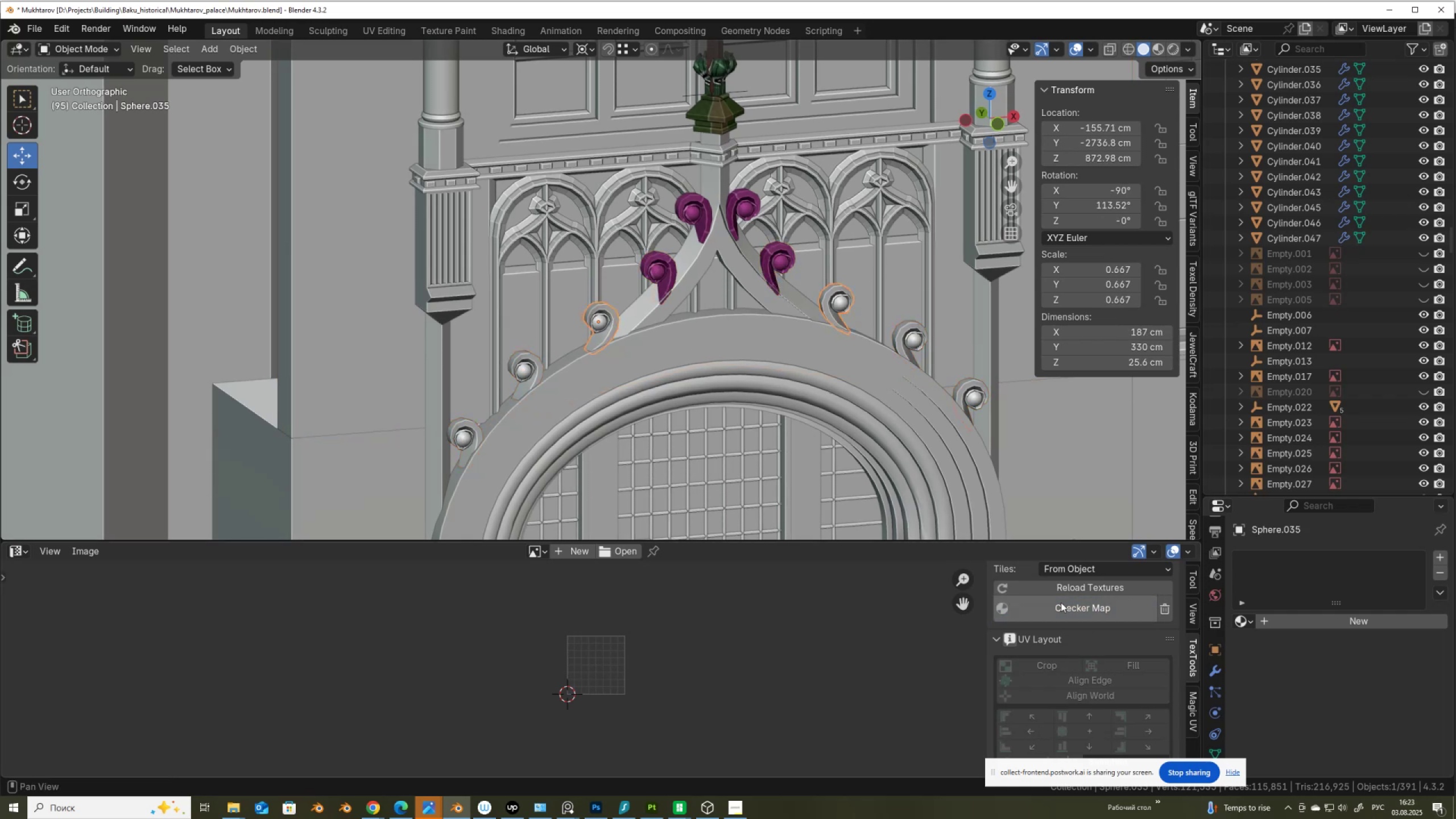 
double_click([1061, 602])
 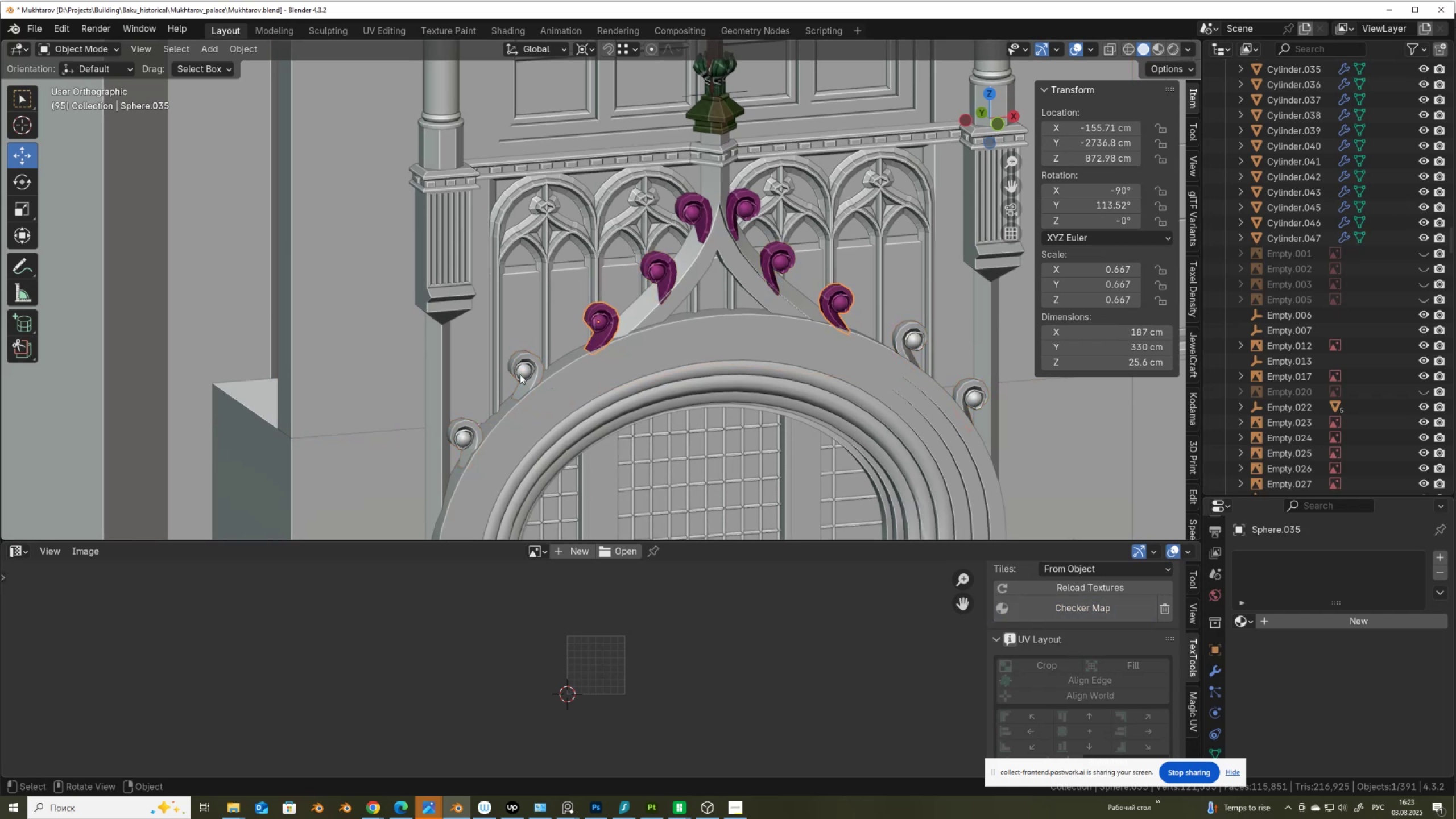 
left_click([519, 371])
 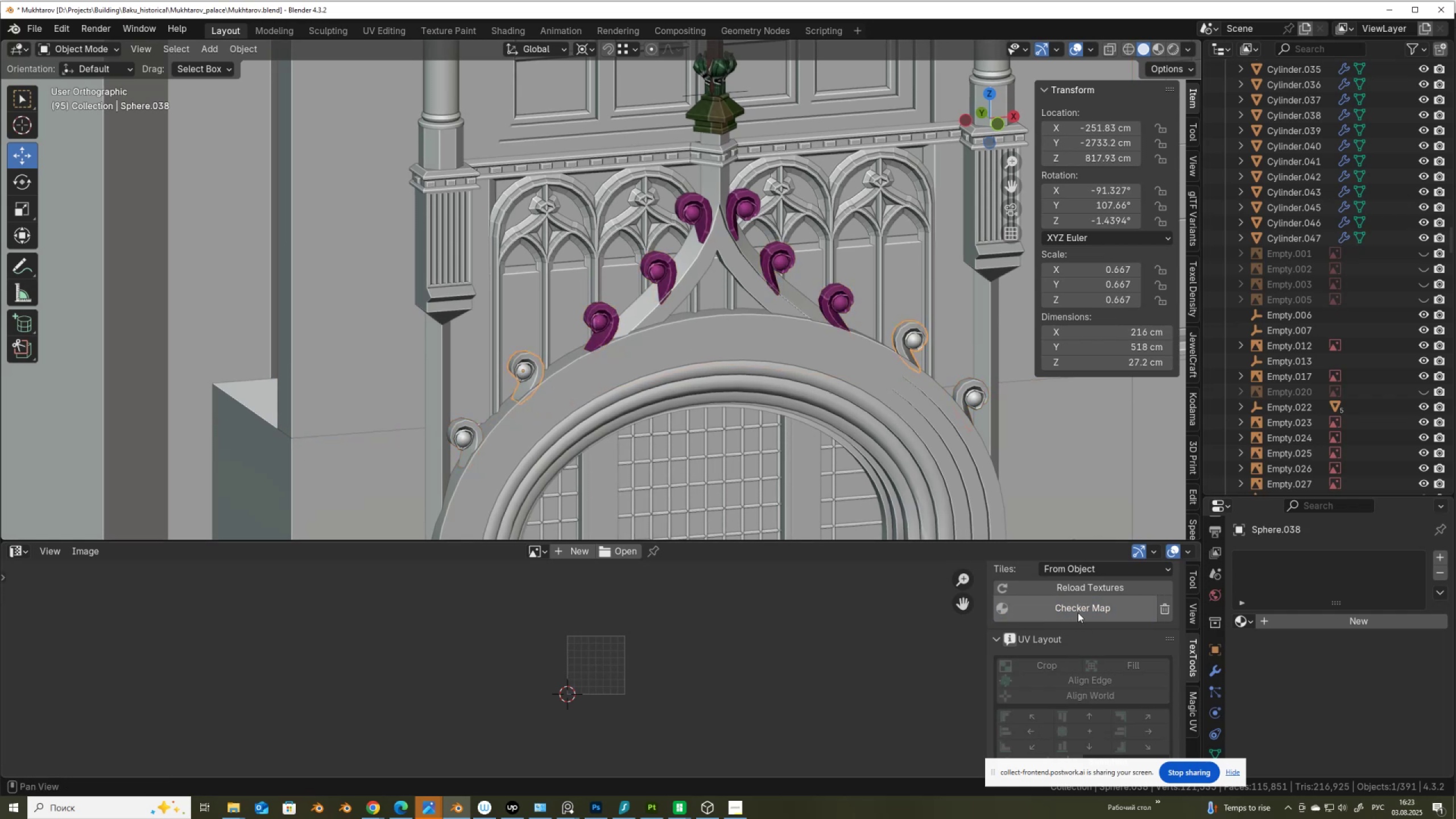 
double_click([1078, 611])
 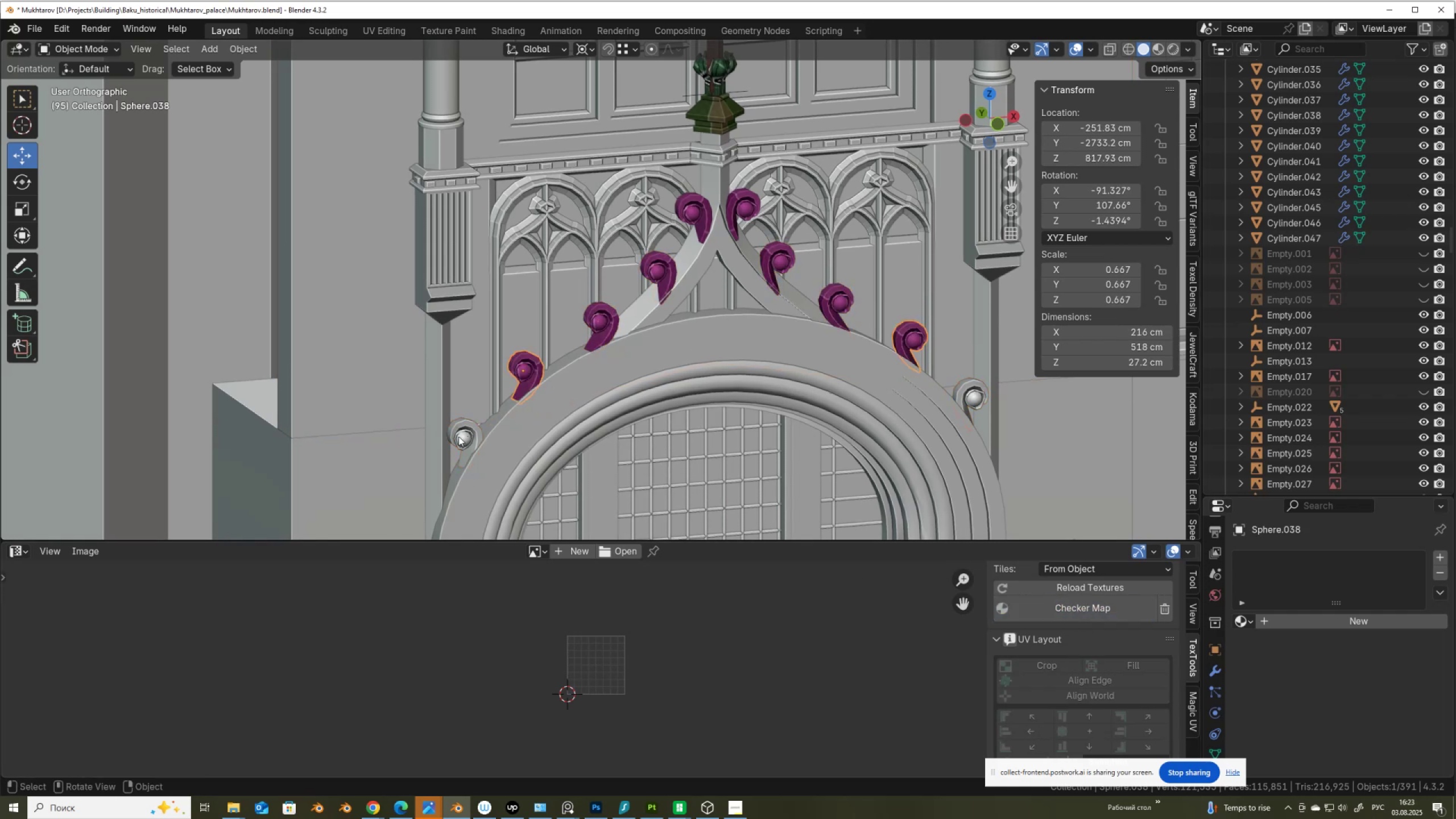 
left_click([458, 436])
 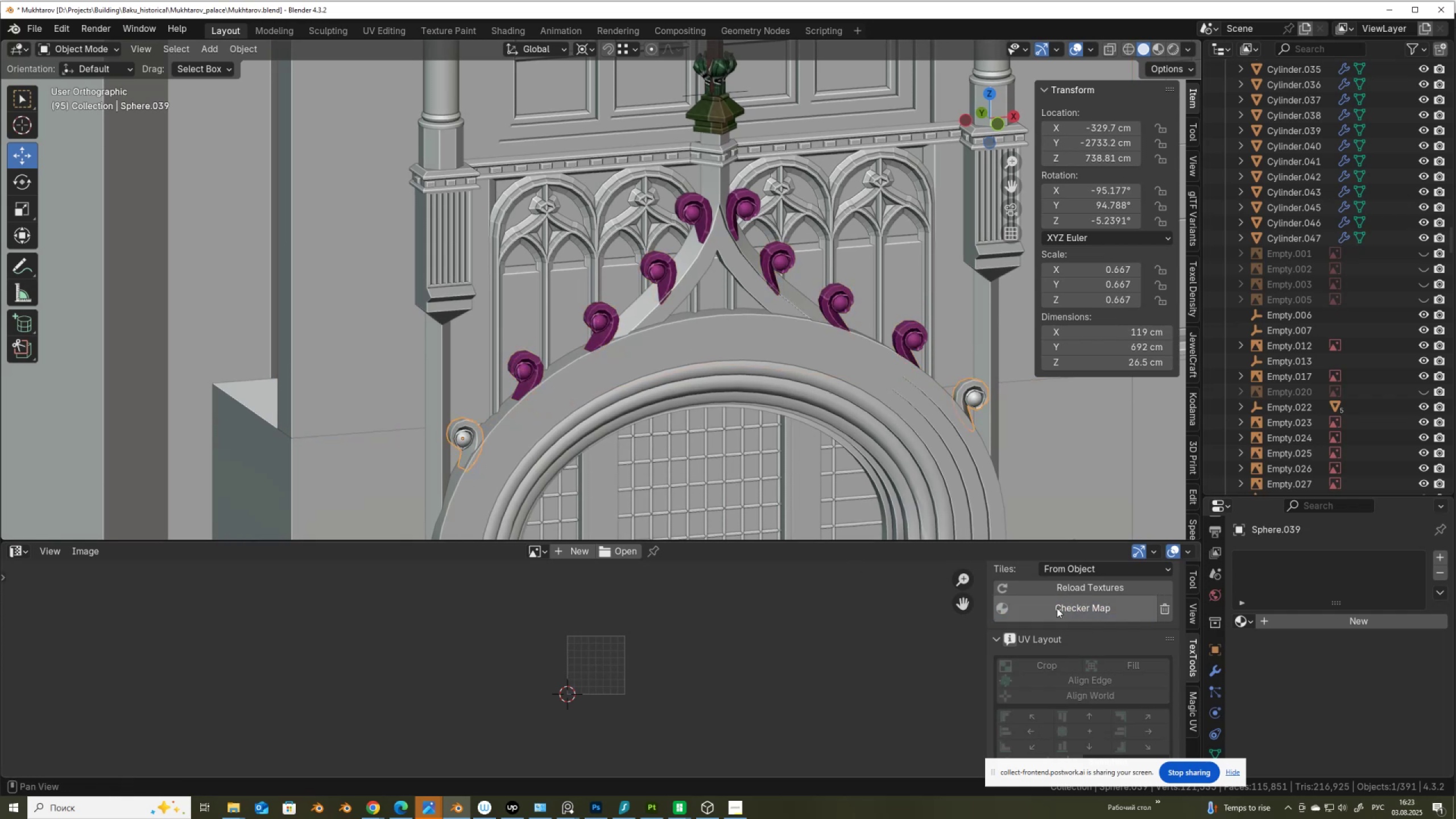 
double_click([1057, 608])
 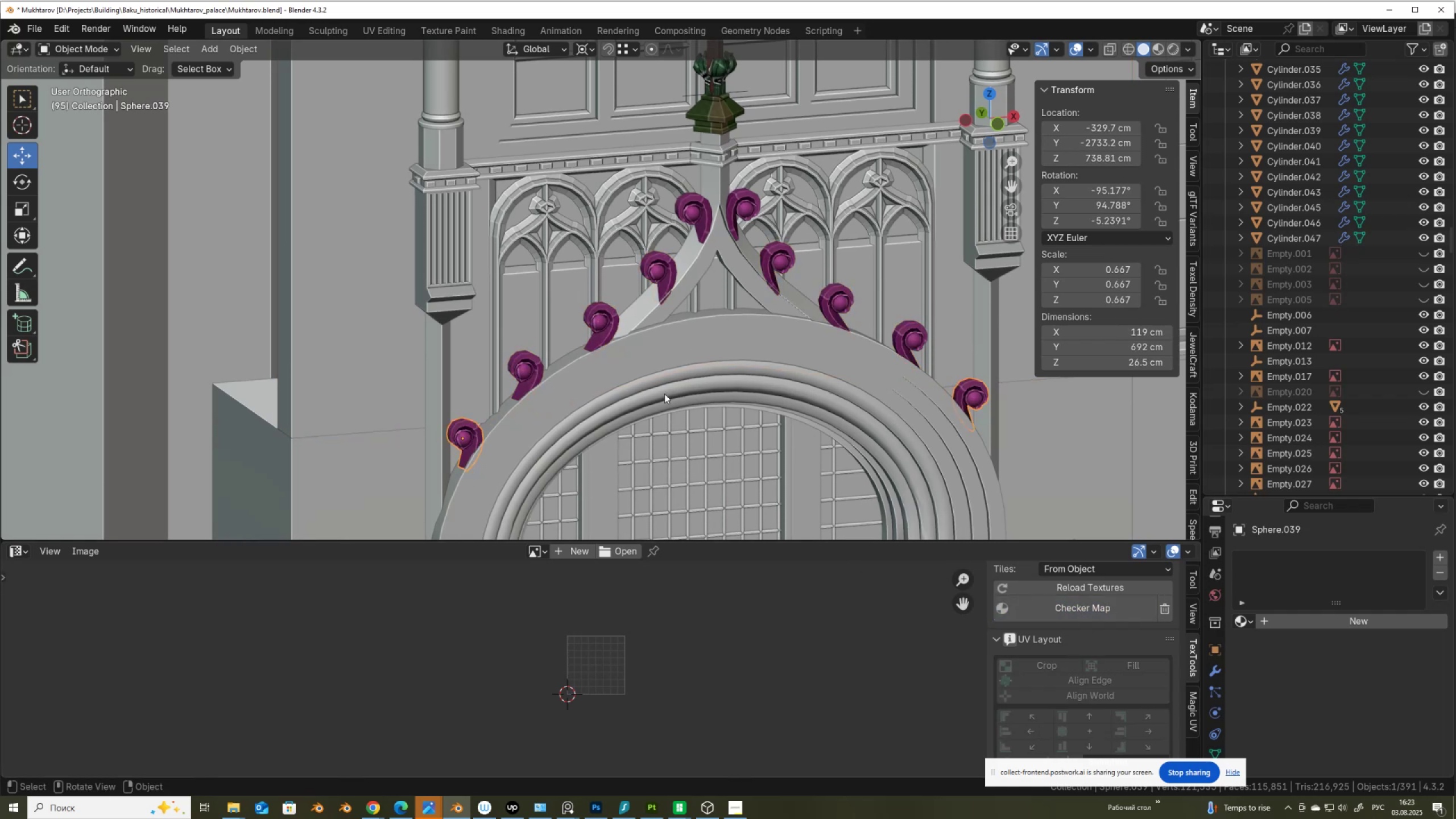 
scroll: coordinate [626, 281], scroll_direction: down, amount: 1.0
 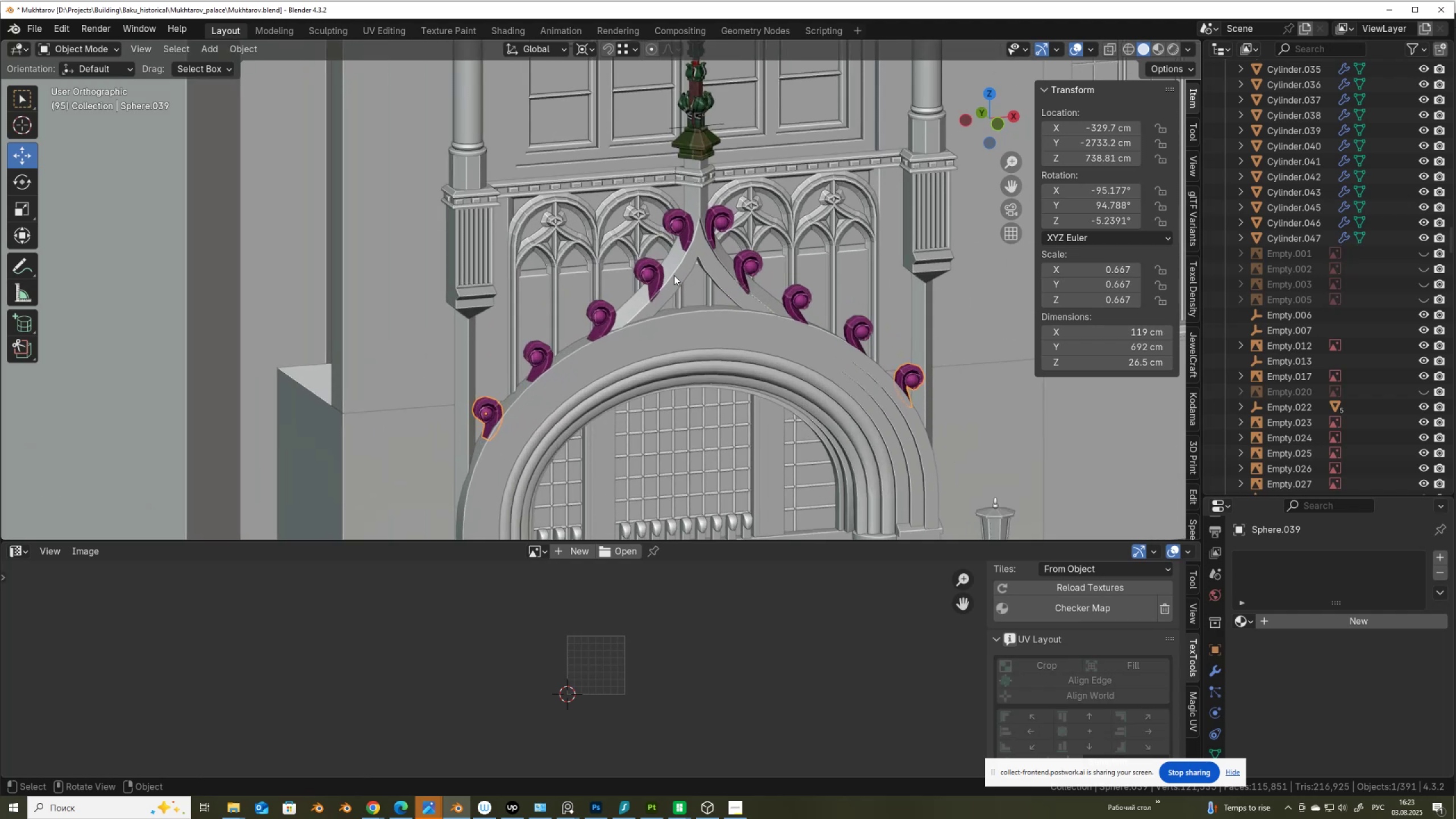 
left_click([682, 273])
 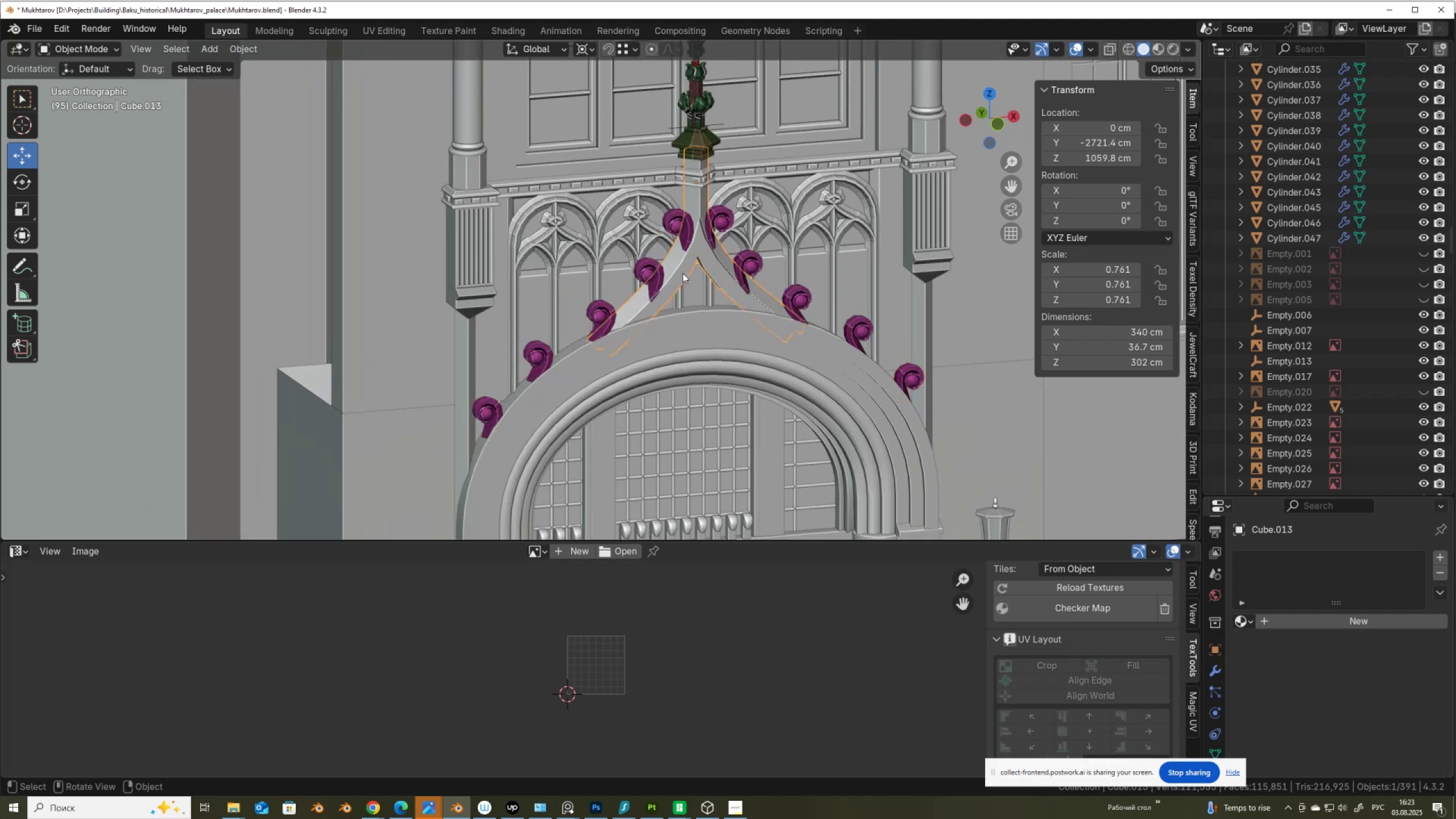 
hold_key(key=ShiftLeft, duration=0.38)
 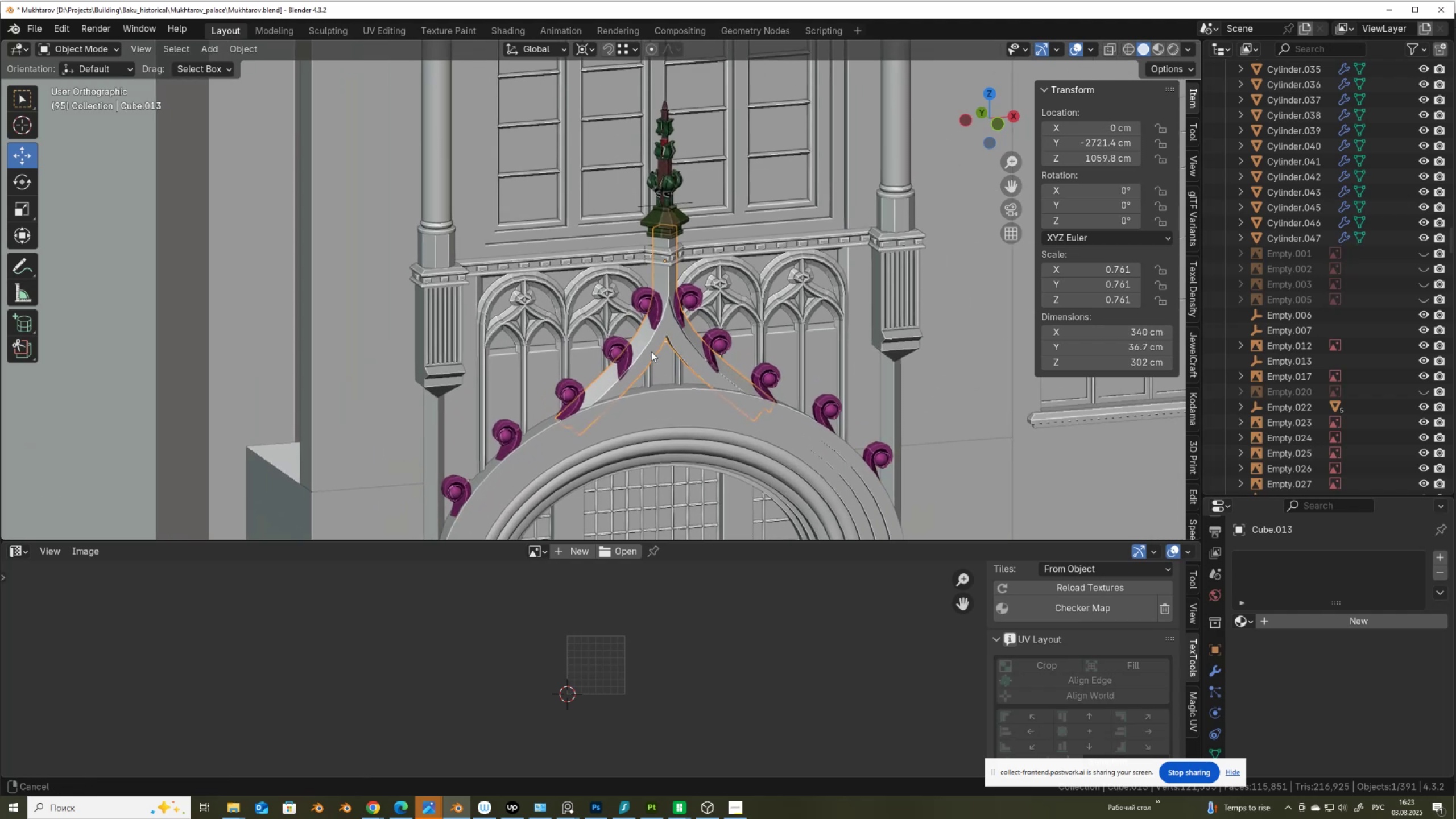 
scroll: coordinate [651, 351], scroll_direction: up, amount: 3.0
 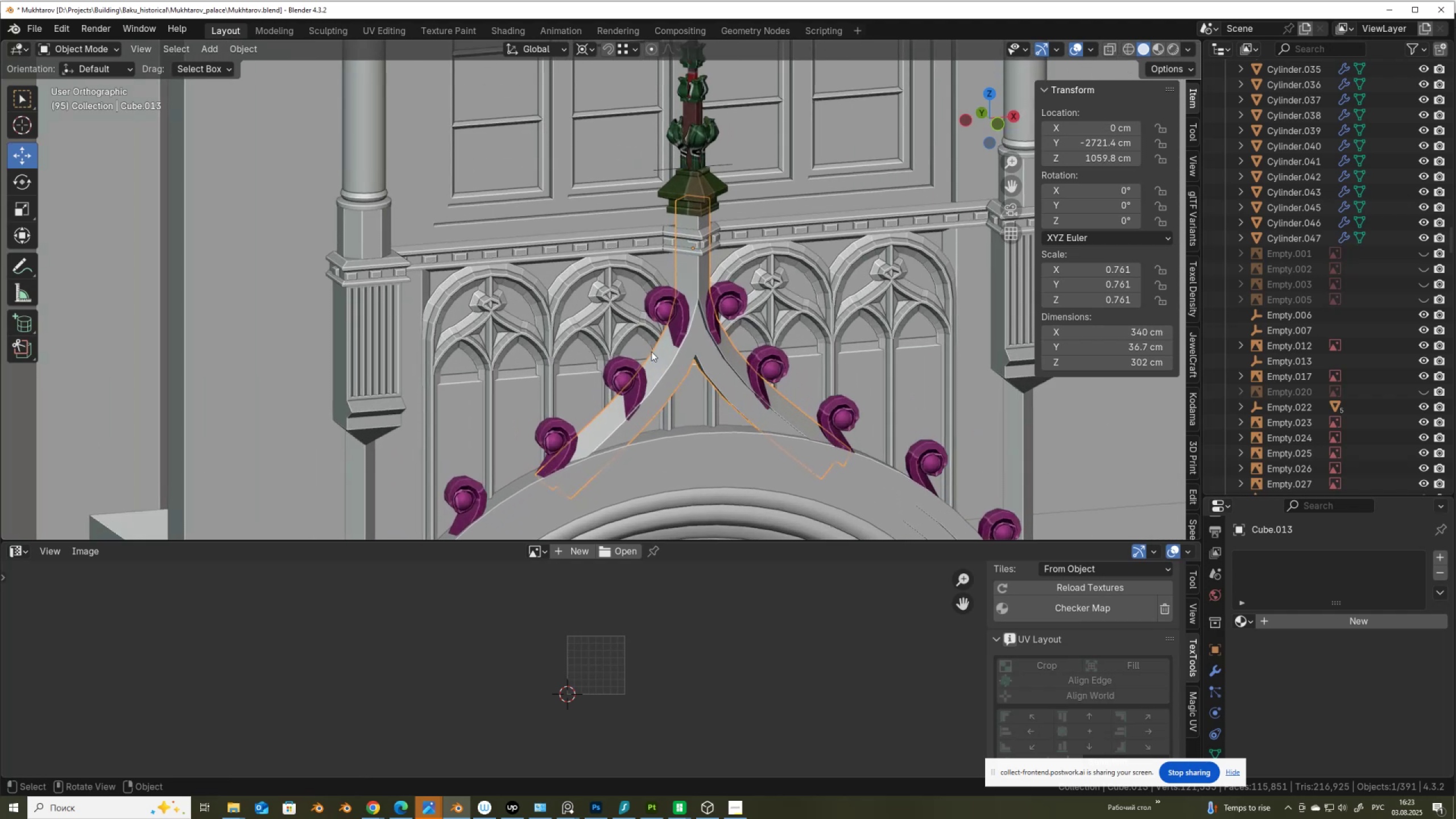 
key(Tab)
 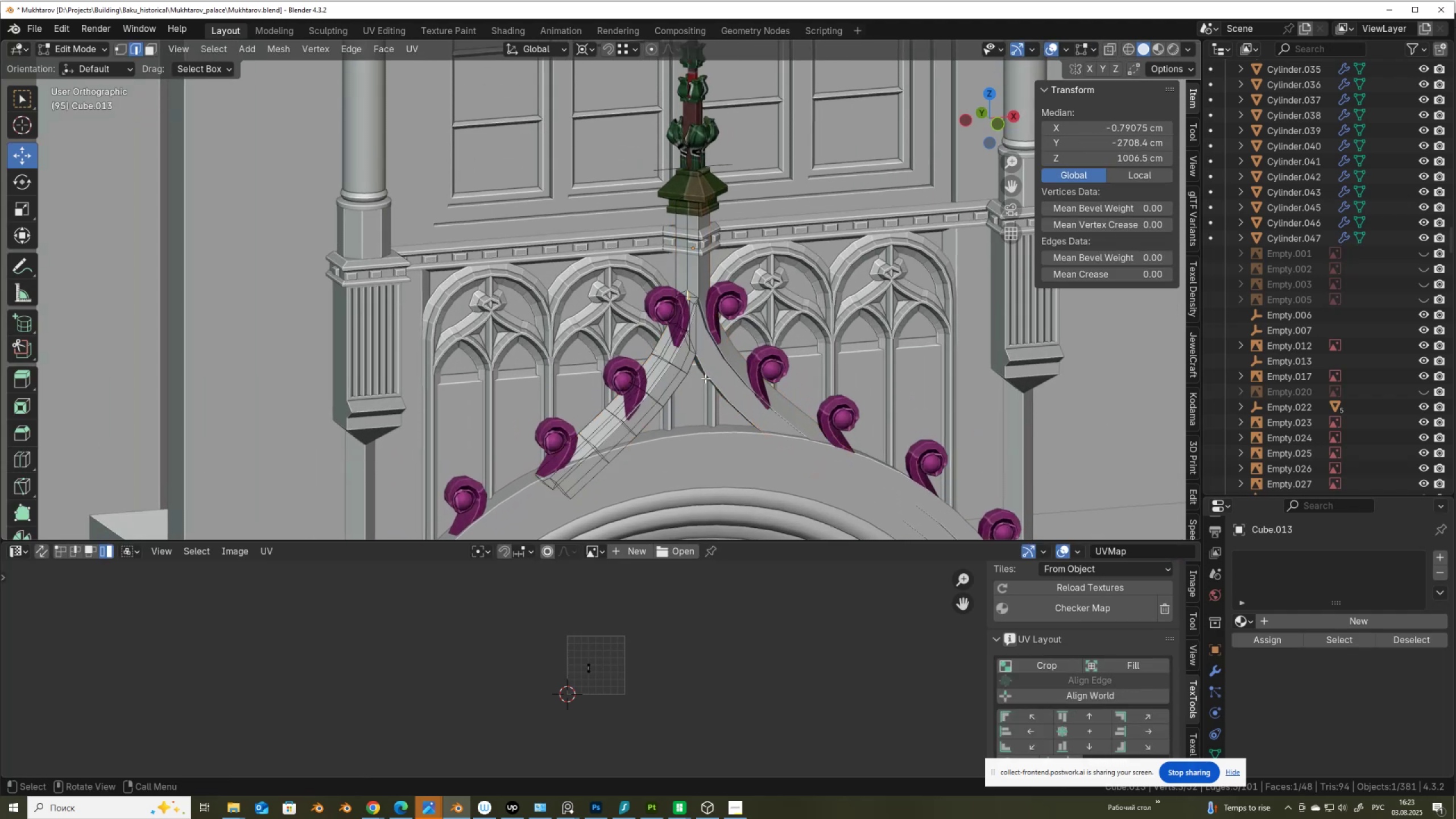 
scroll: coordinate [705, 378], scroll_direction: up, amount: 1.0
 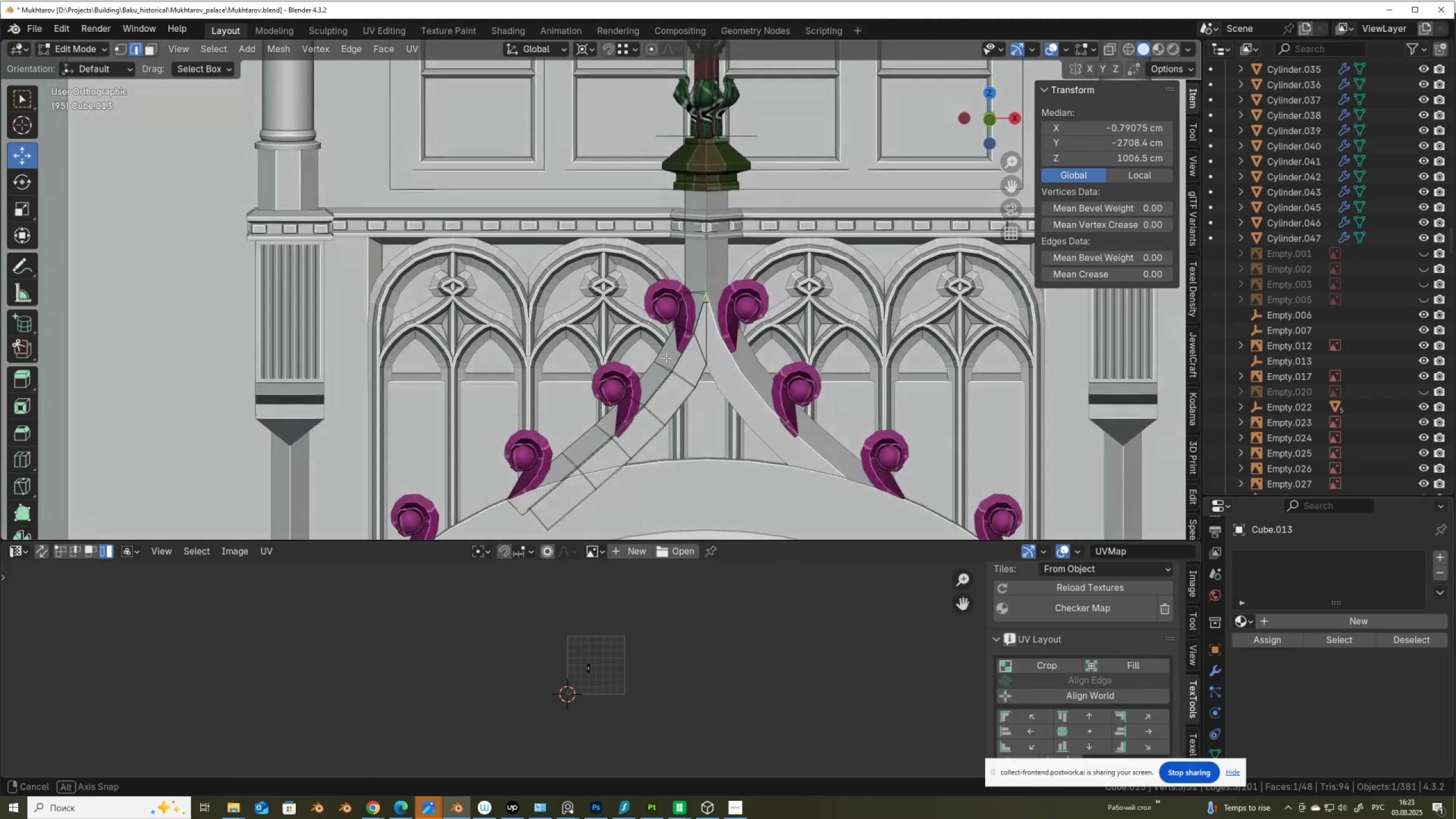 
key(Alt+AltLeft)
 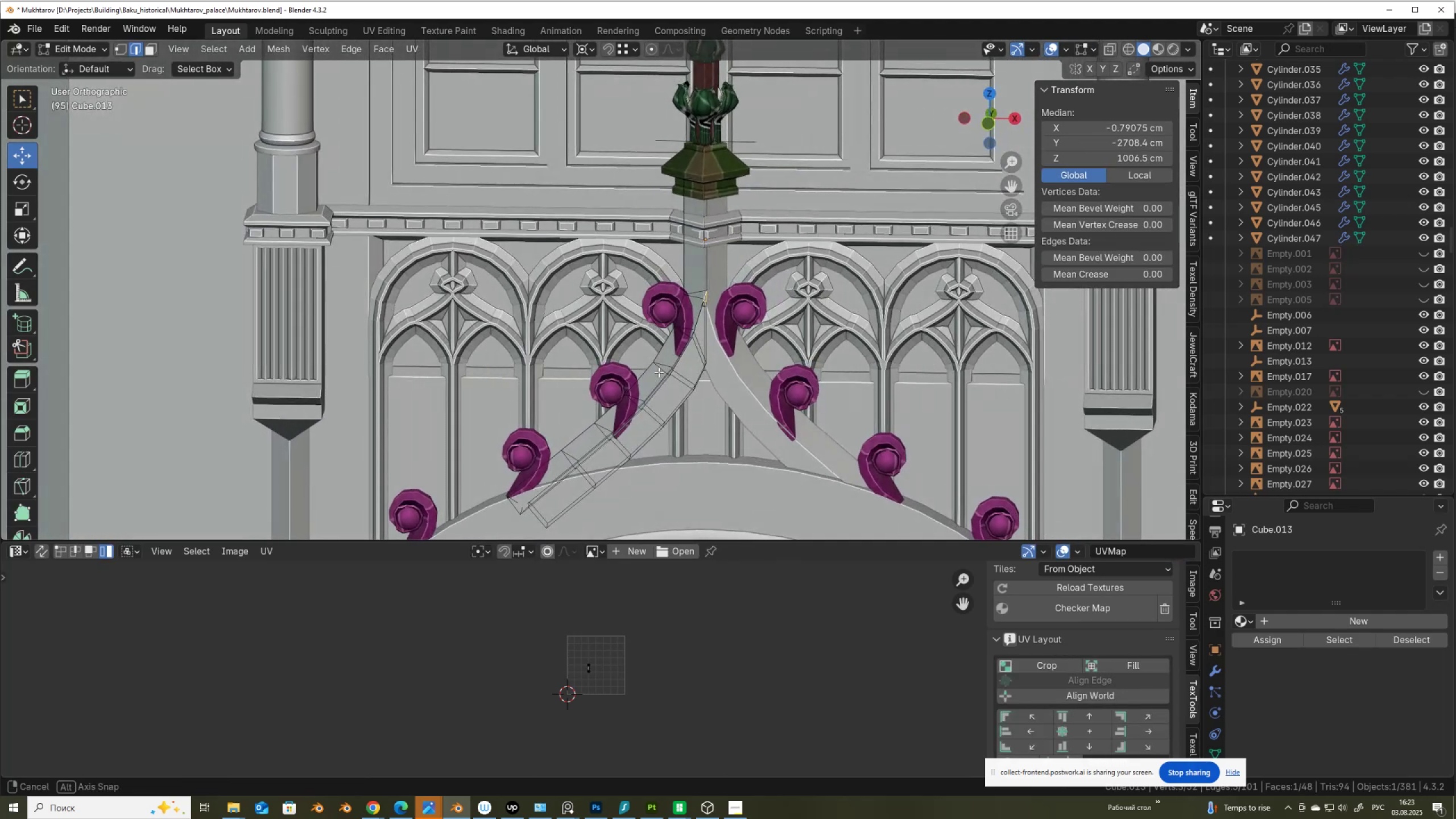 
key(Alt+Z)
 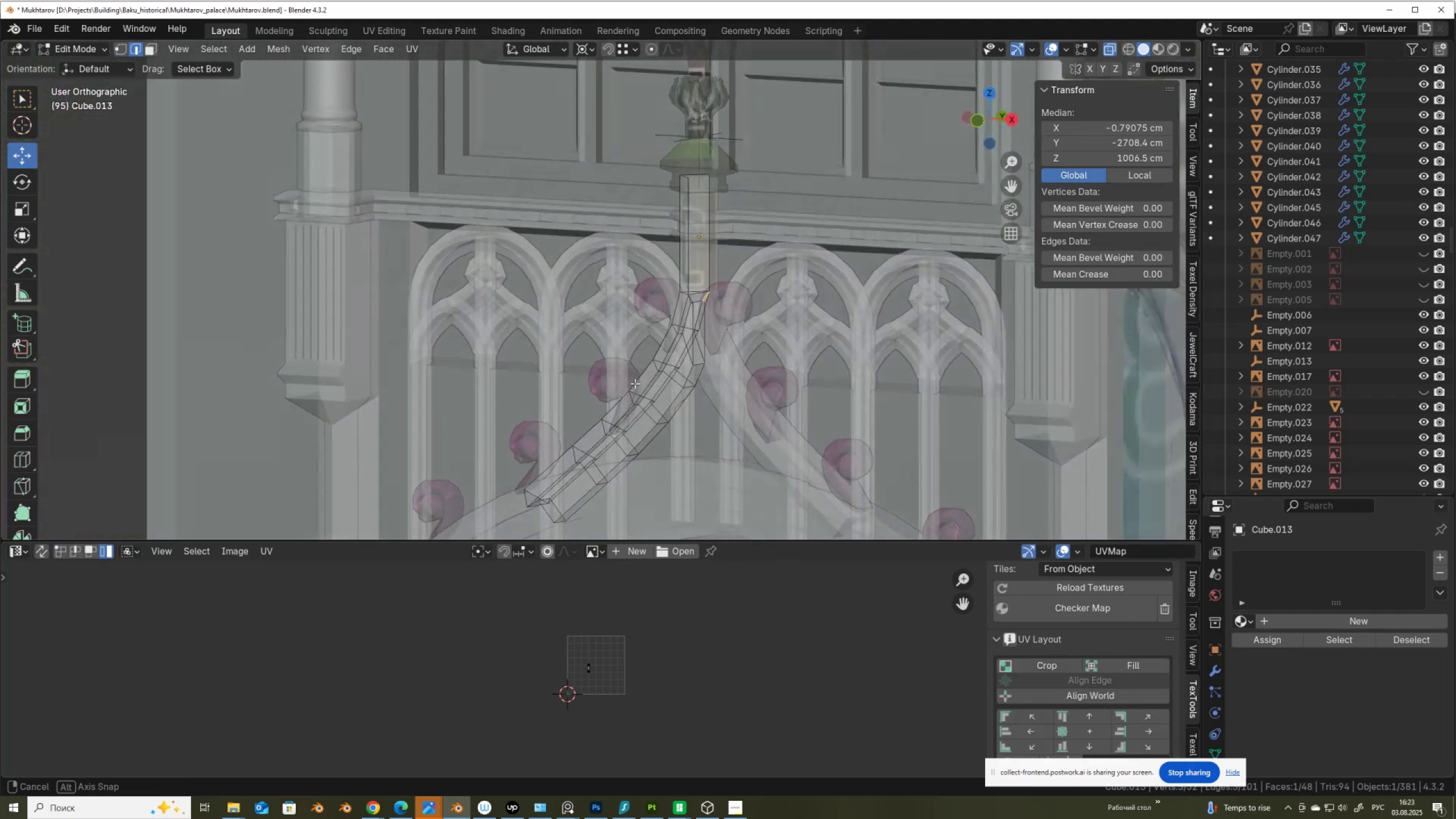 
key(Alt+AltLeft)
 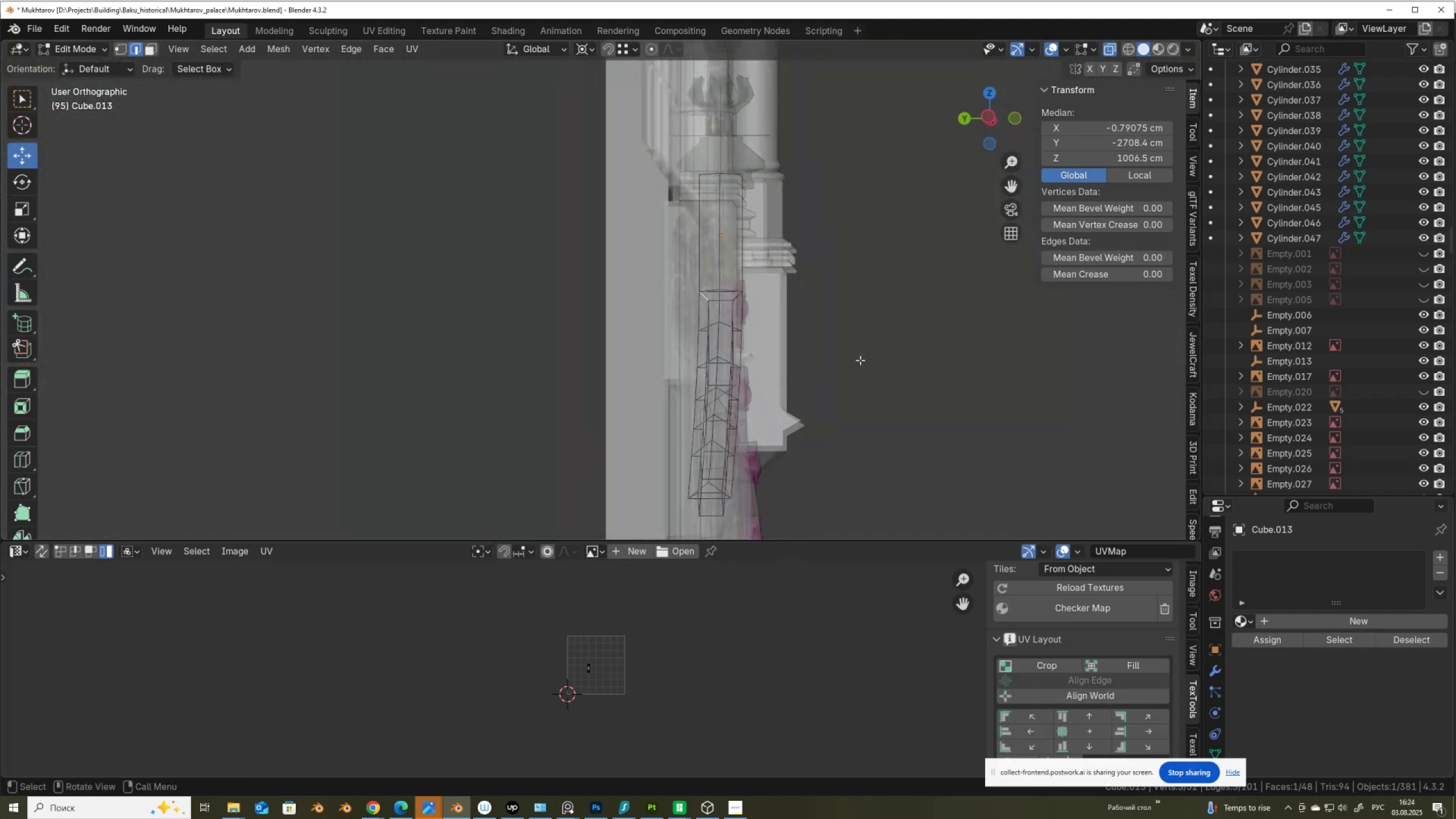 
key(Alt+Z)
 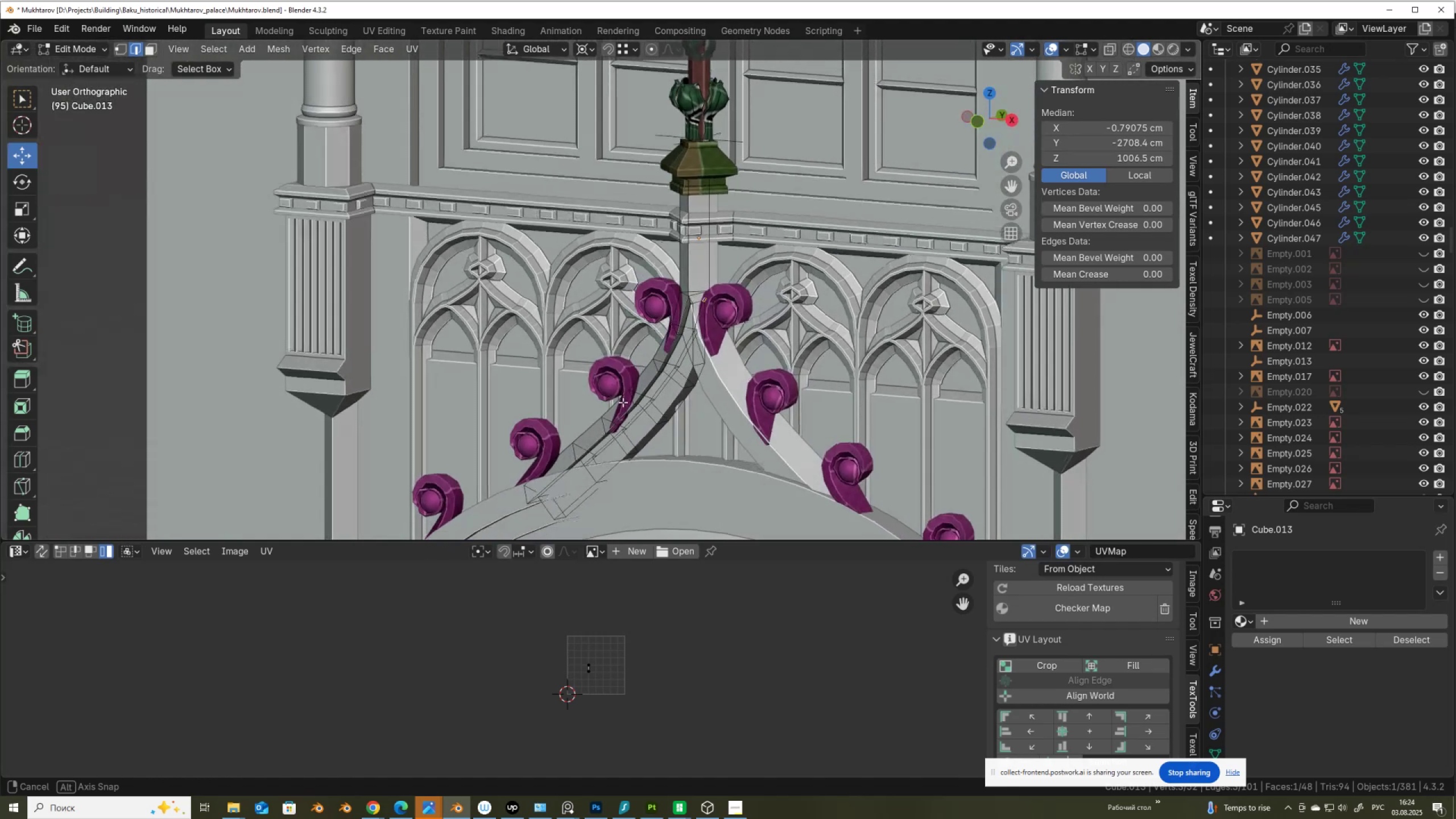 
key(2)
 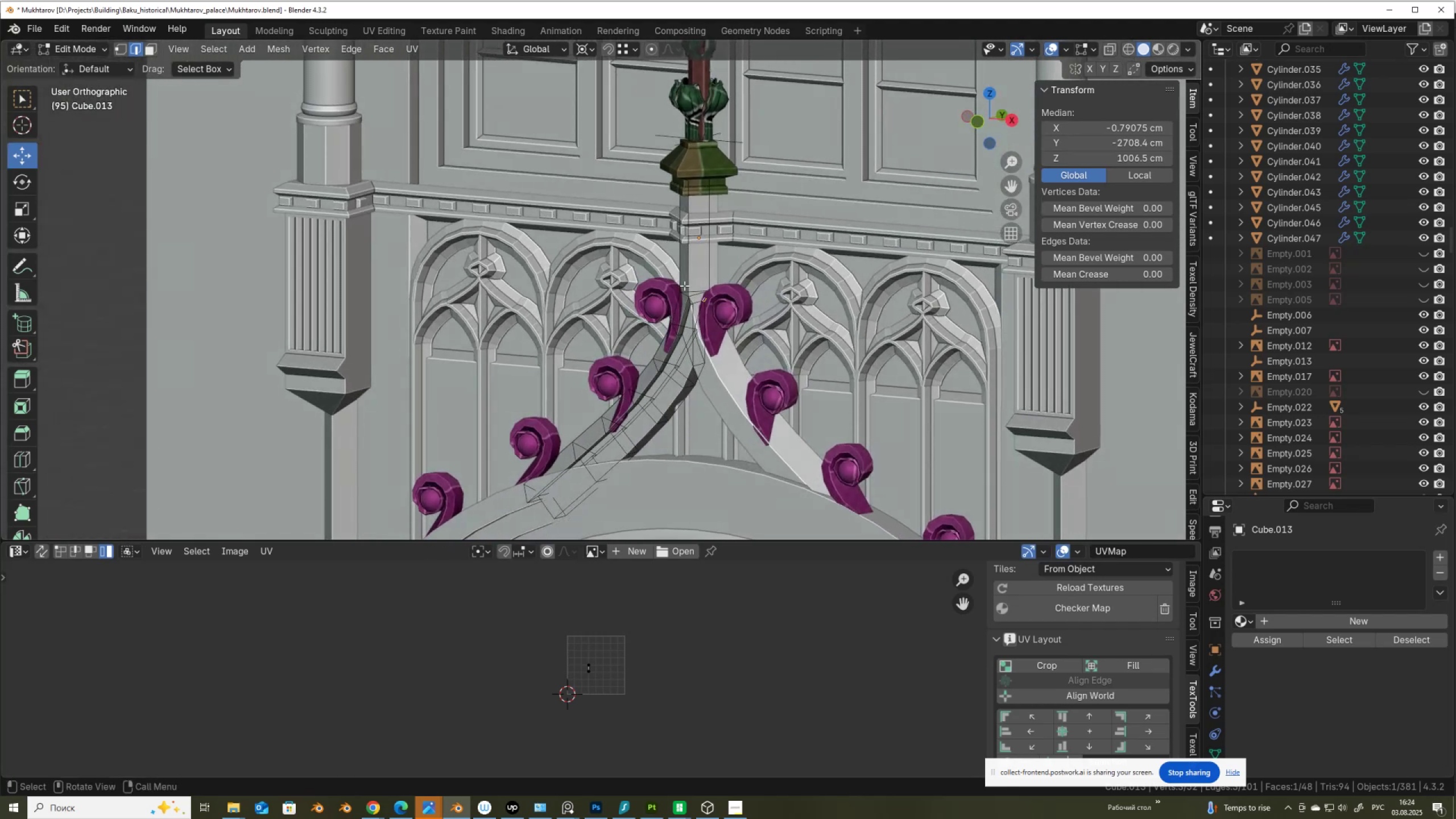 
scroll: coordinate [692, 259], scroll_direction: up, amount: 3.0
 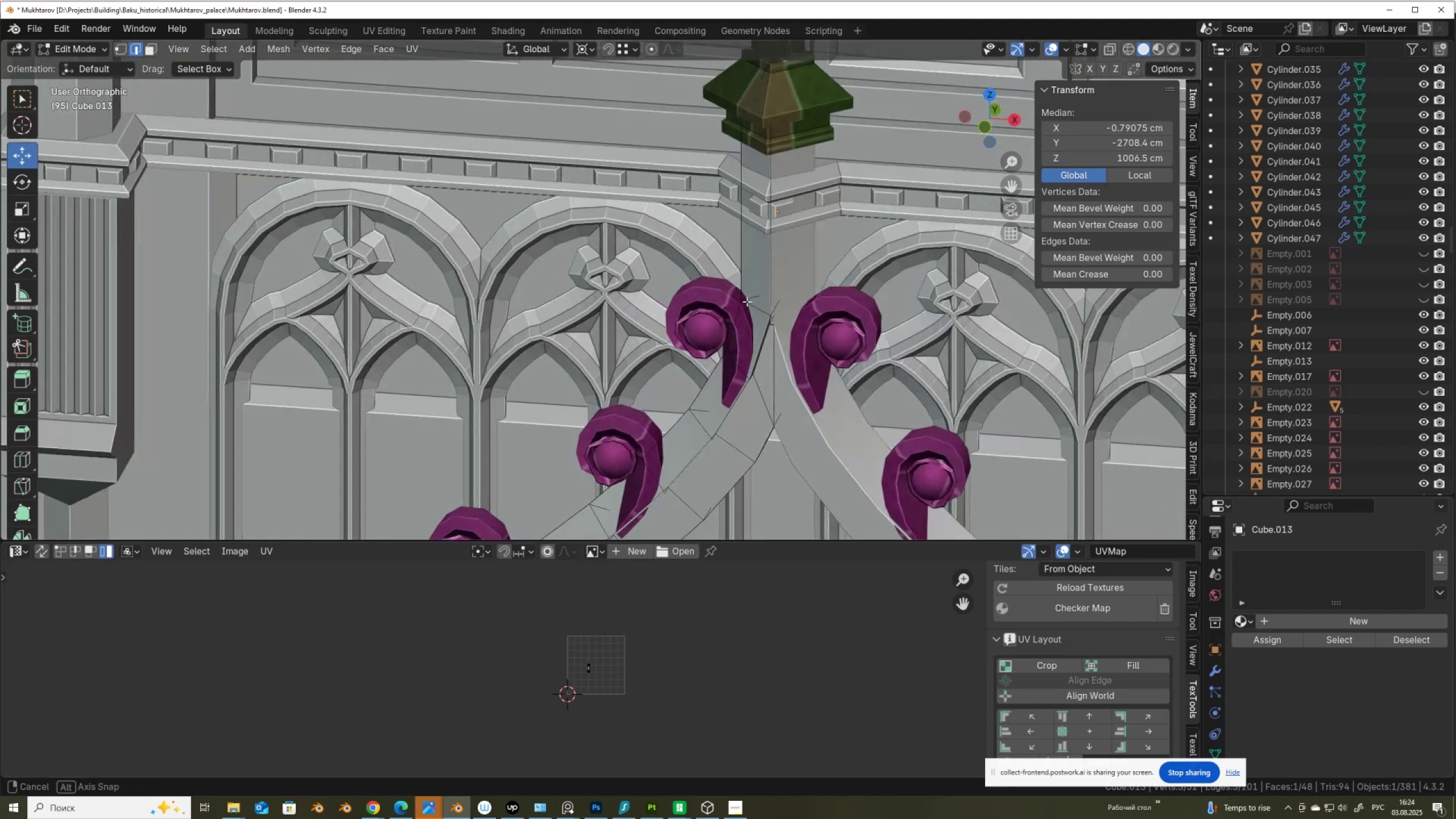 
hold_key(key=AltLeft, duration=0.41)
left_click([744, 267])
 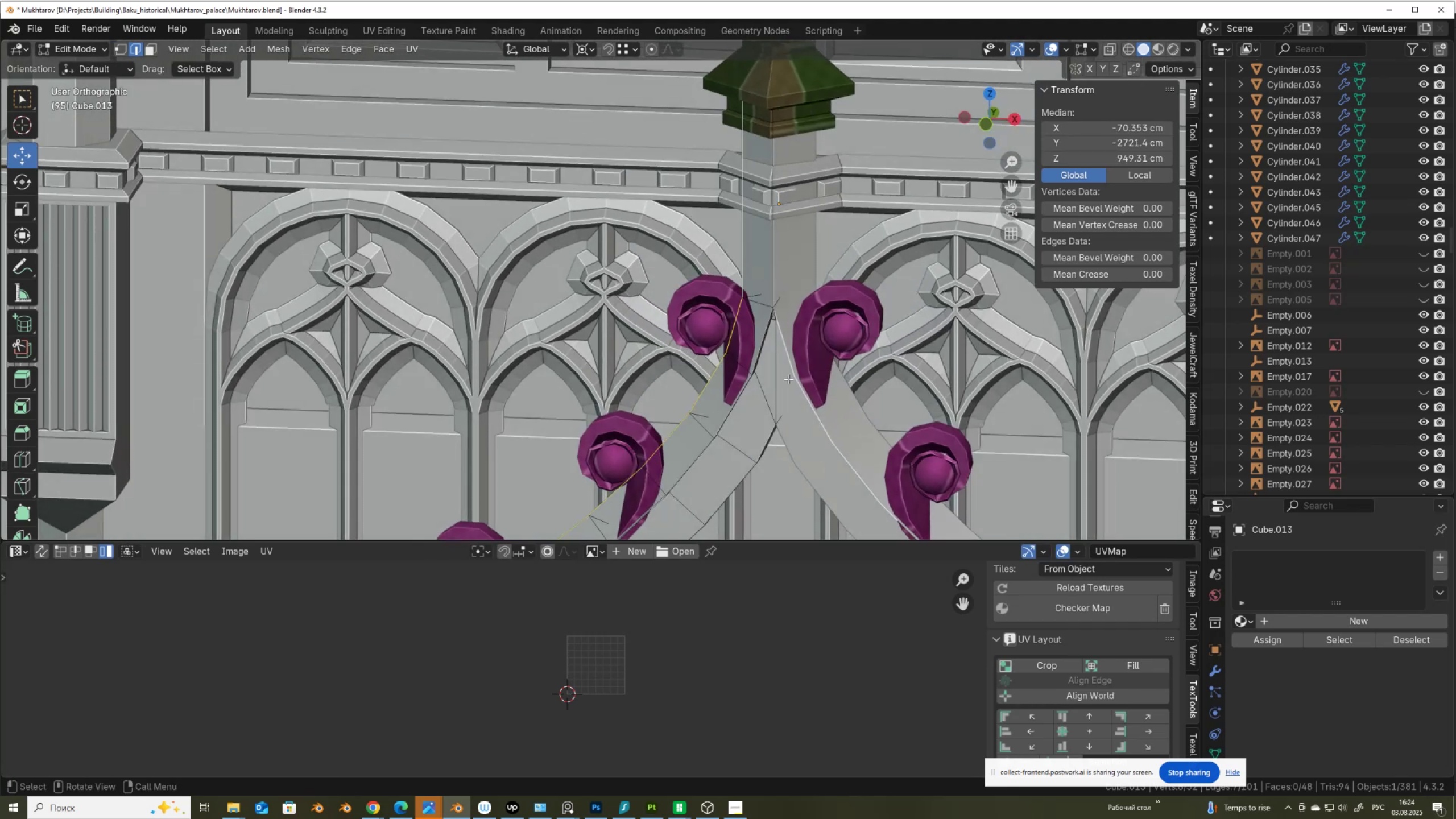 
hold_key(key=ShiftLeft, duration=0.35)
 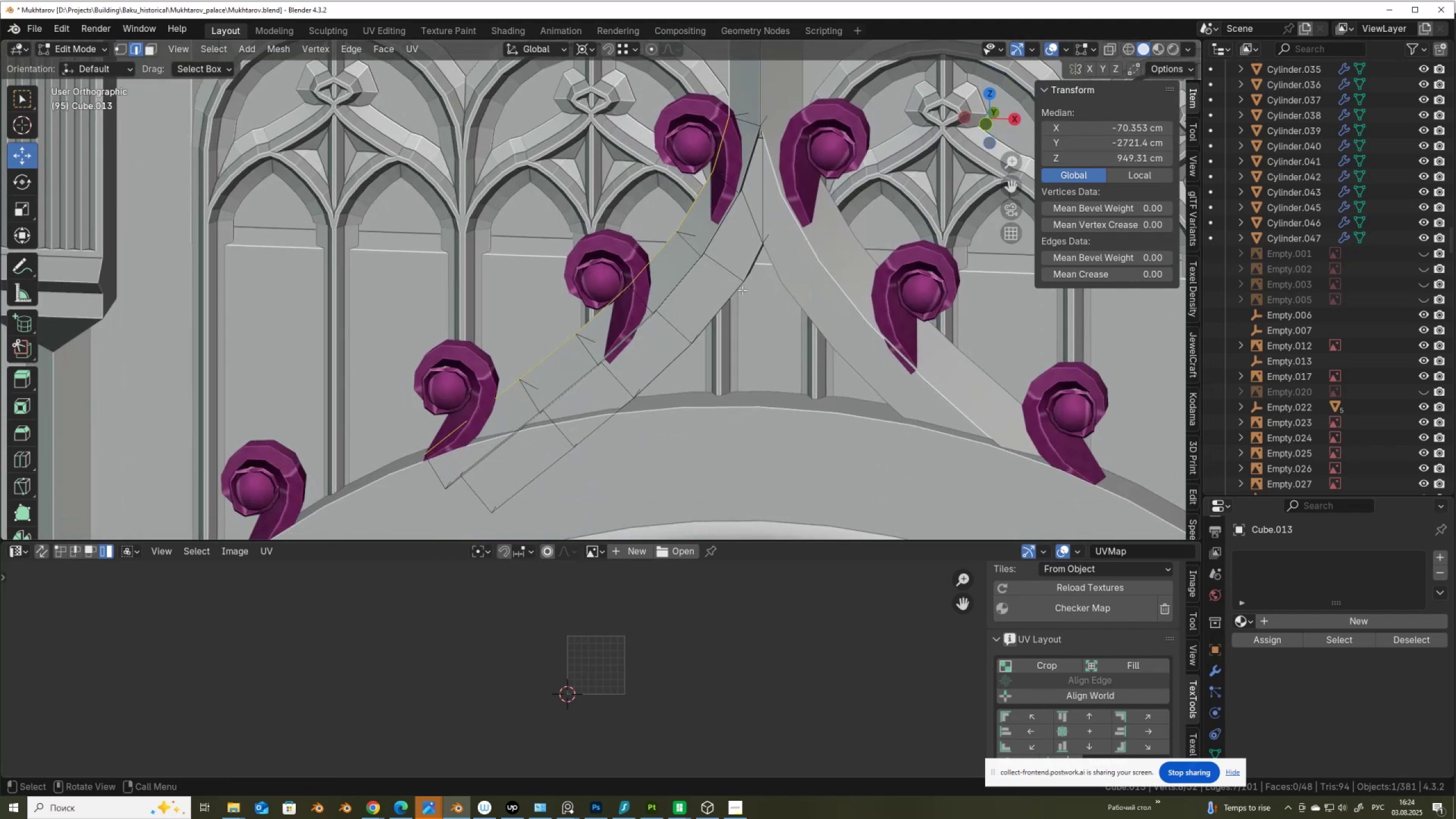 
key(Alt+AltLeft)
 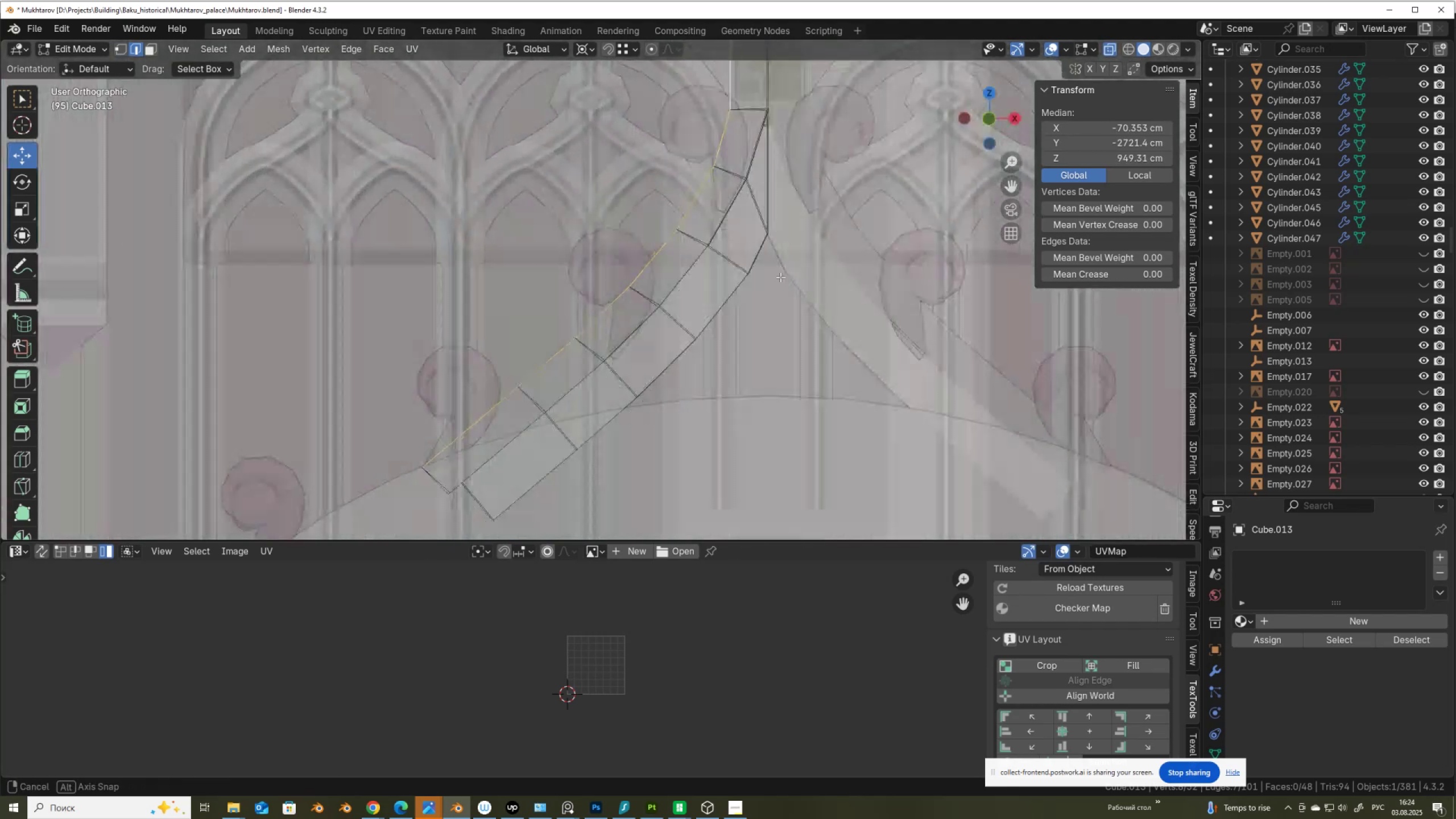 
key(Alt+Z)
 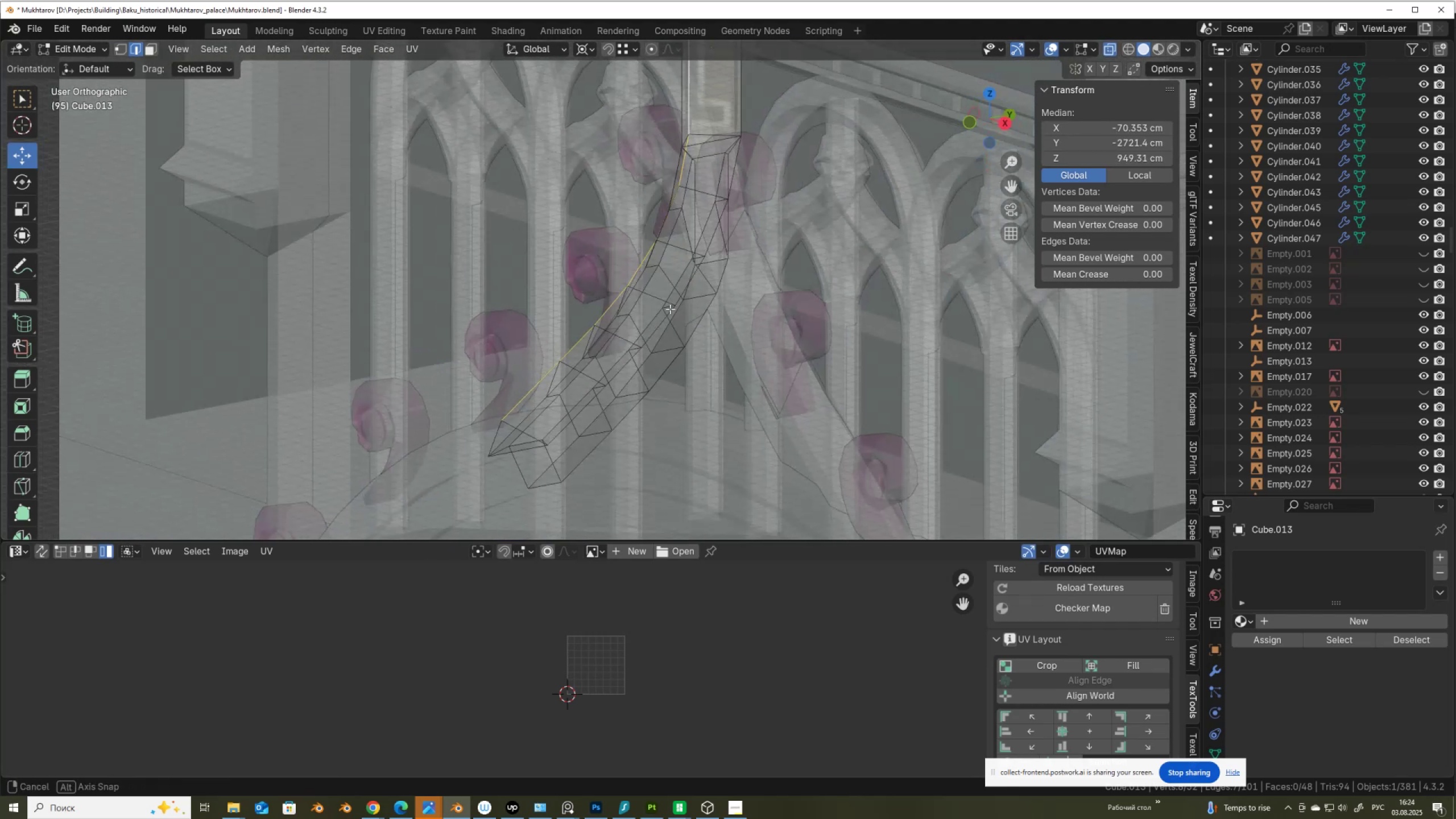 
key(Alt+AltLeft)
 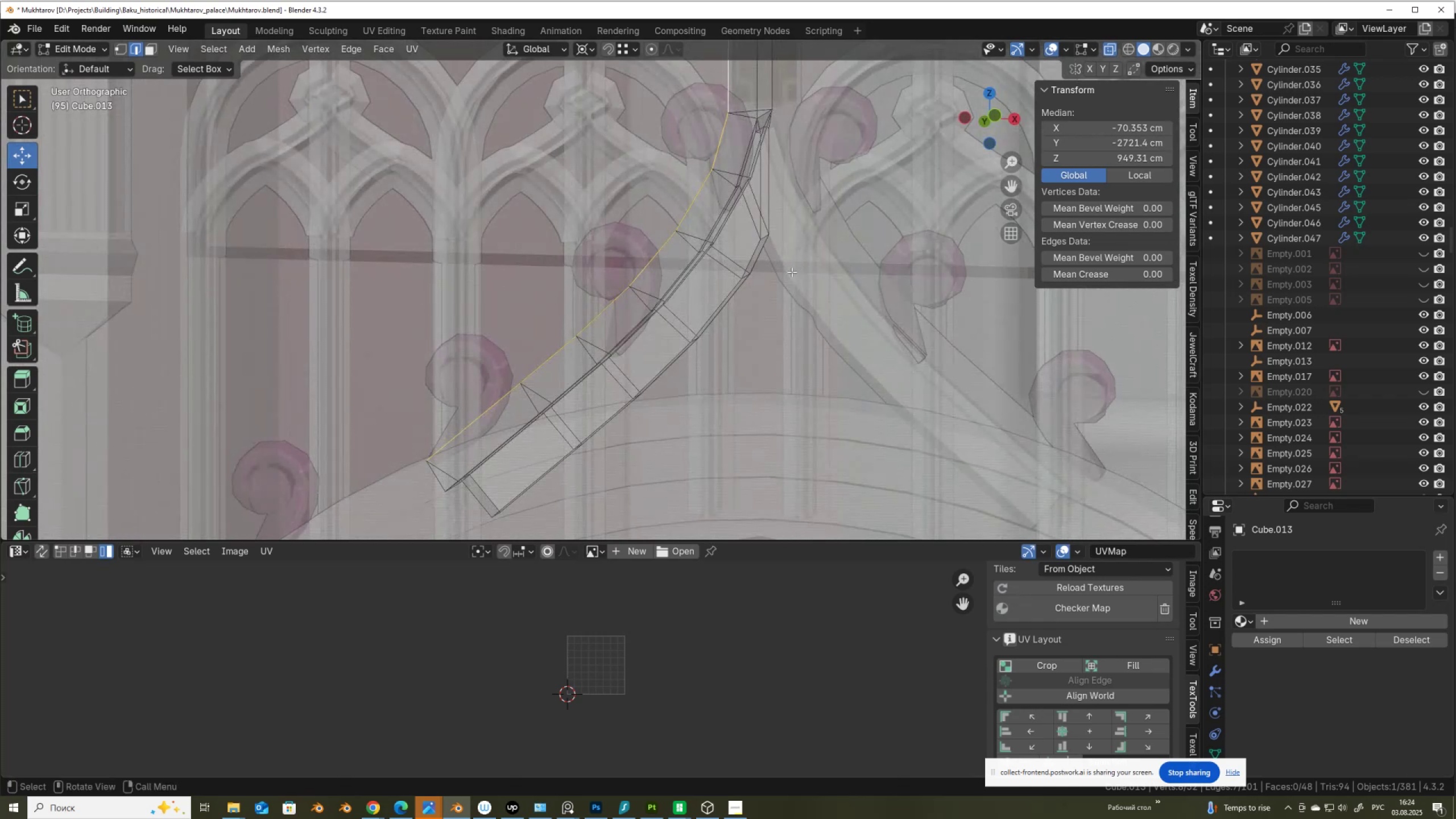 
key(Alt+Z)
 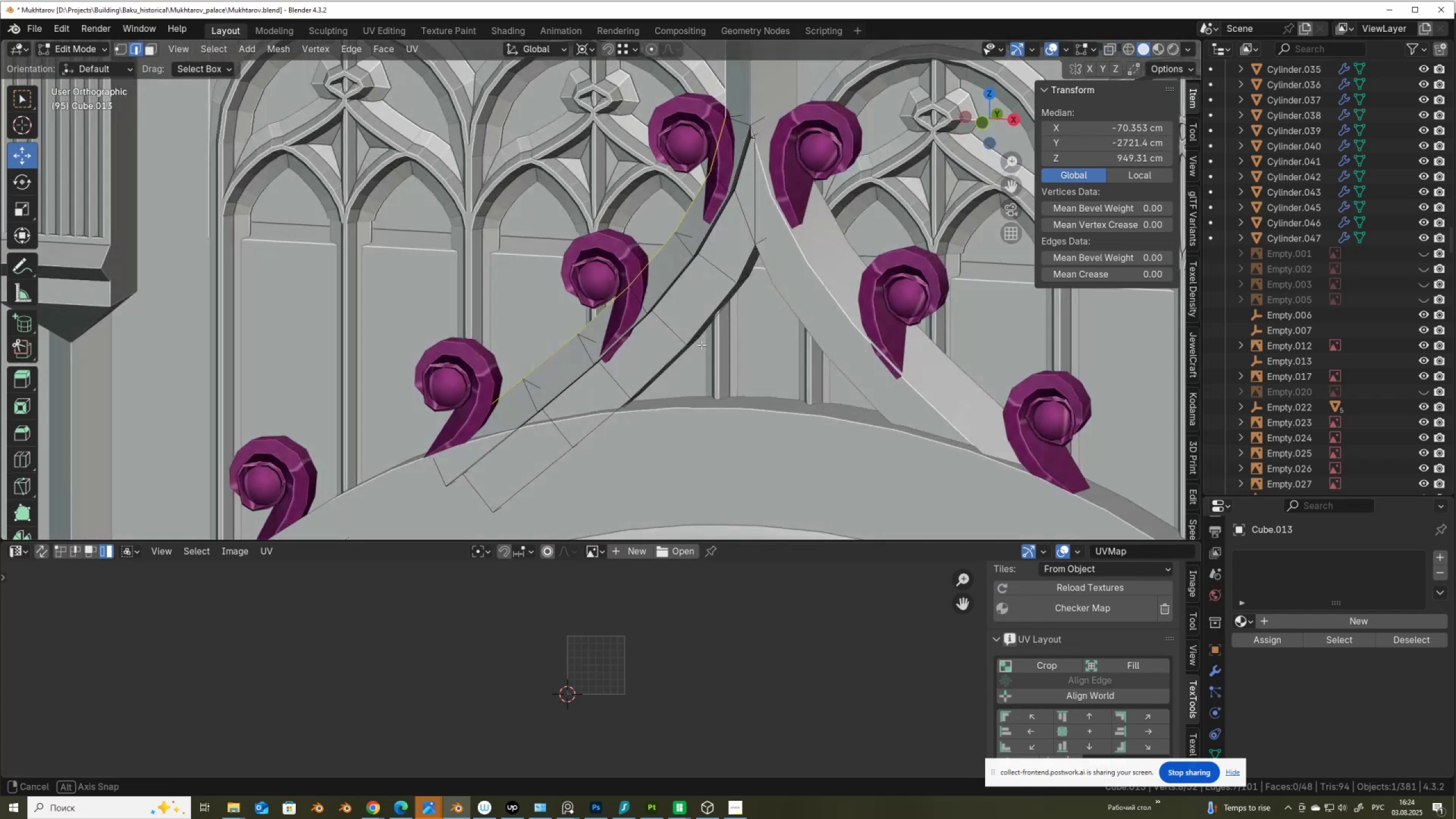 
key(Alt+AltLeft)
 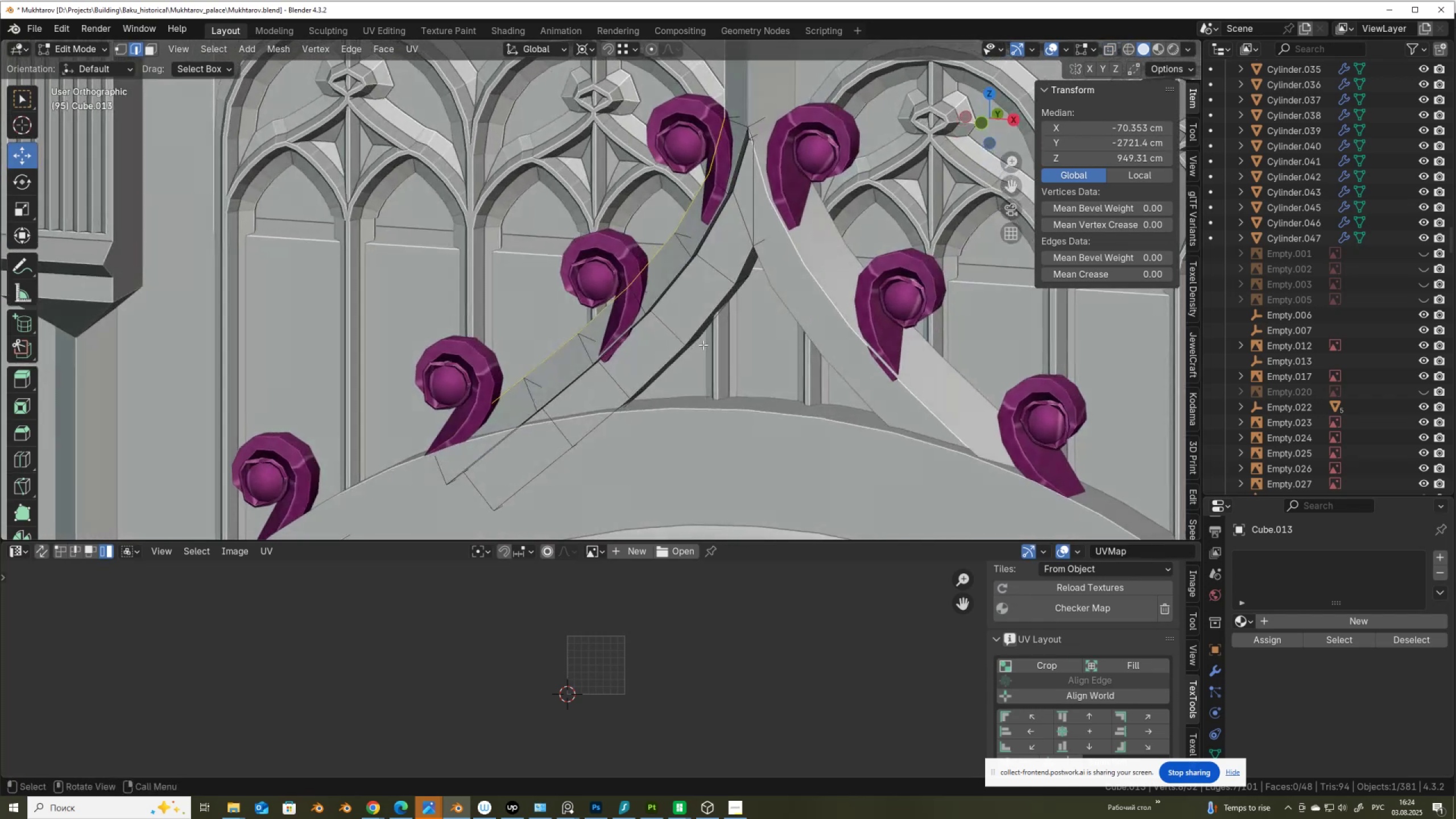 
key(Alt+Z)
 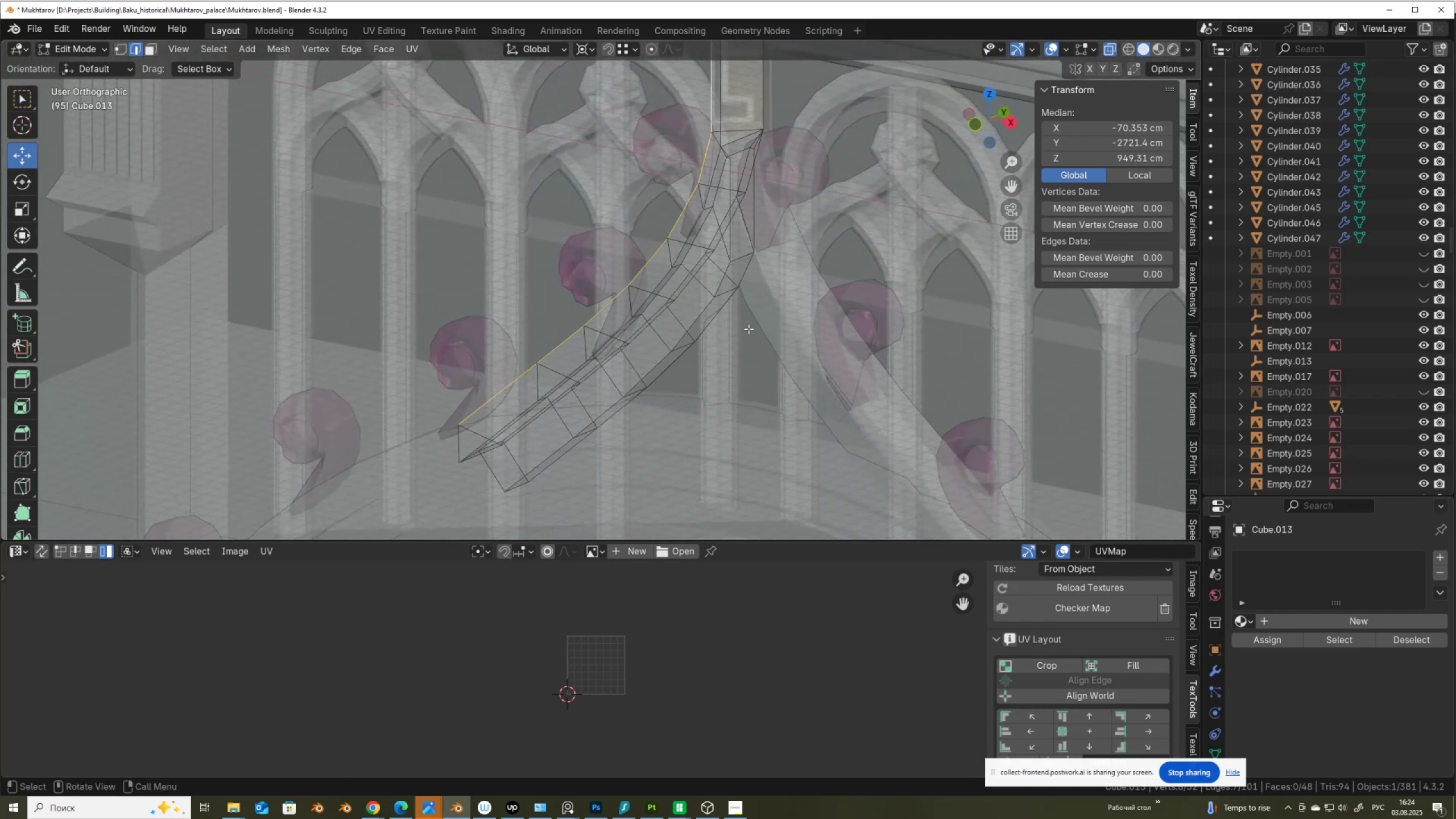 
key(3)
 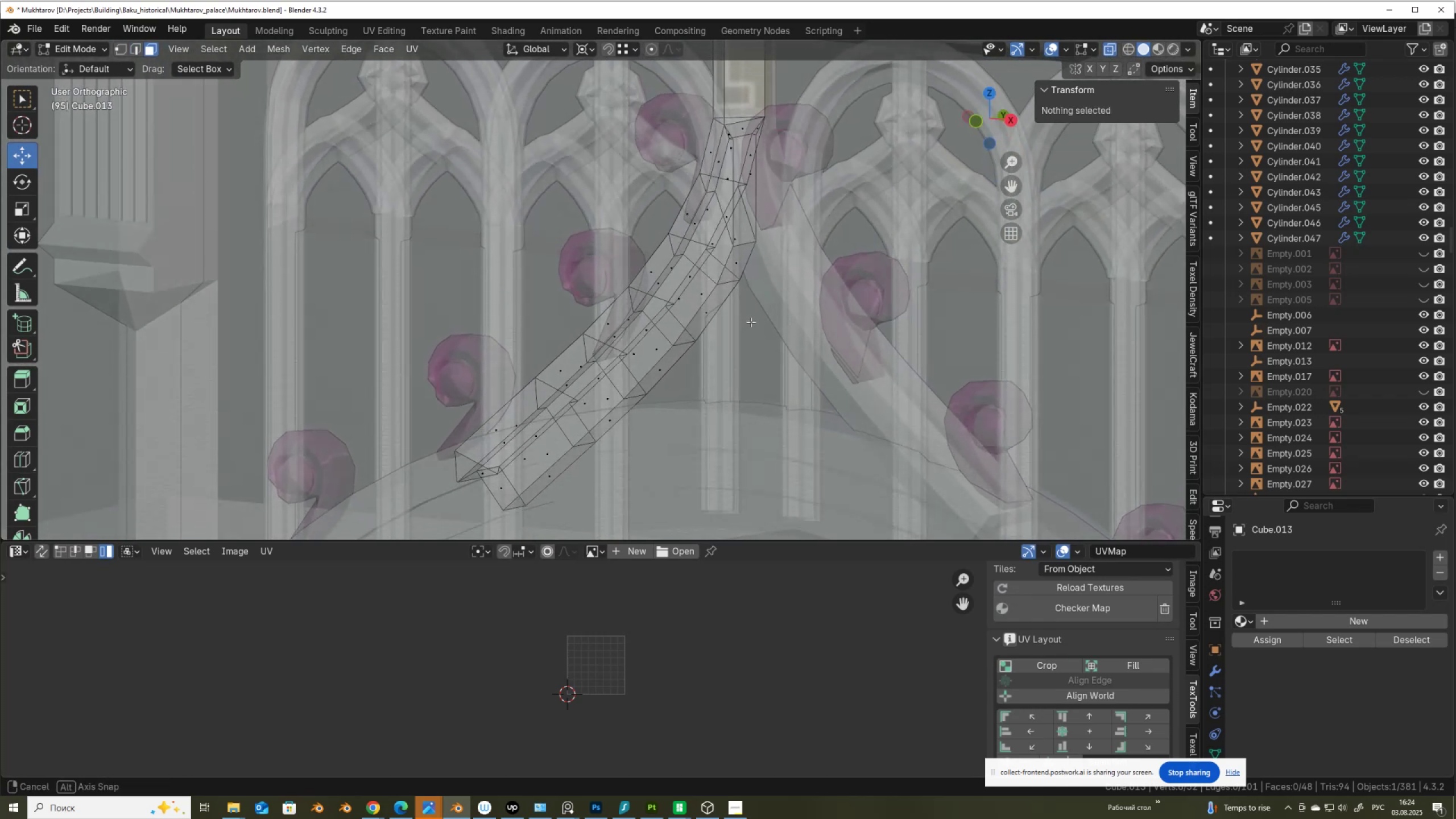 
wait(6.65)
 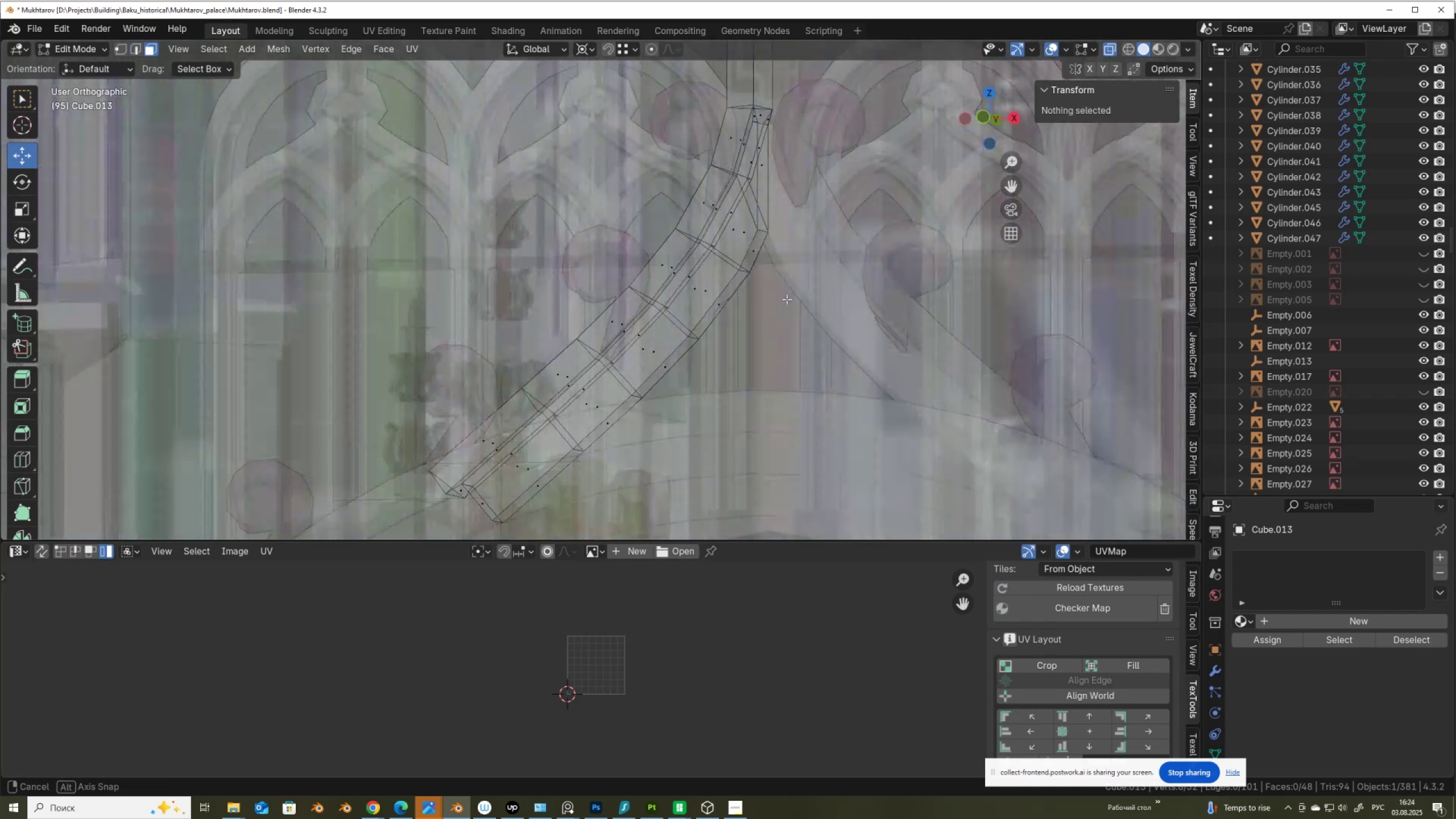 
hold_key(key=ShiftLeft, duration=0.36)
scroll: coordinate [709, 296], scroll_direction: up, amount: 3.0
 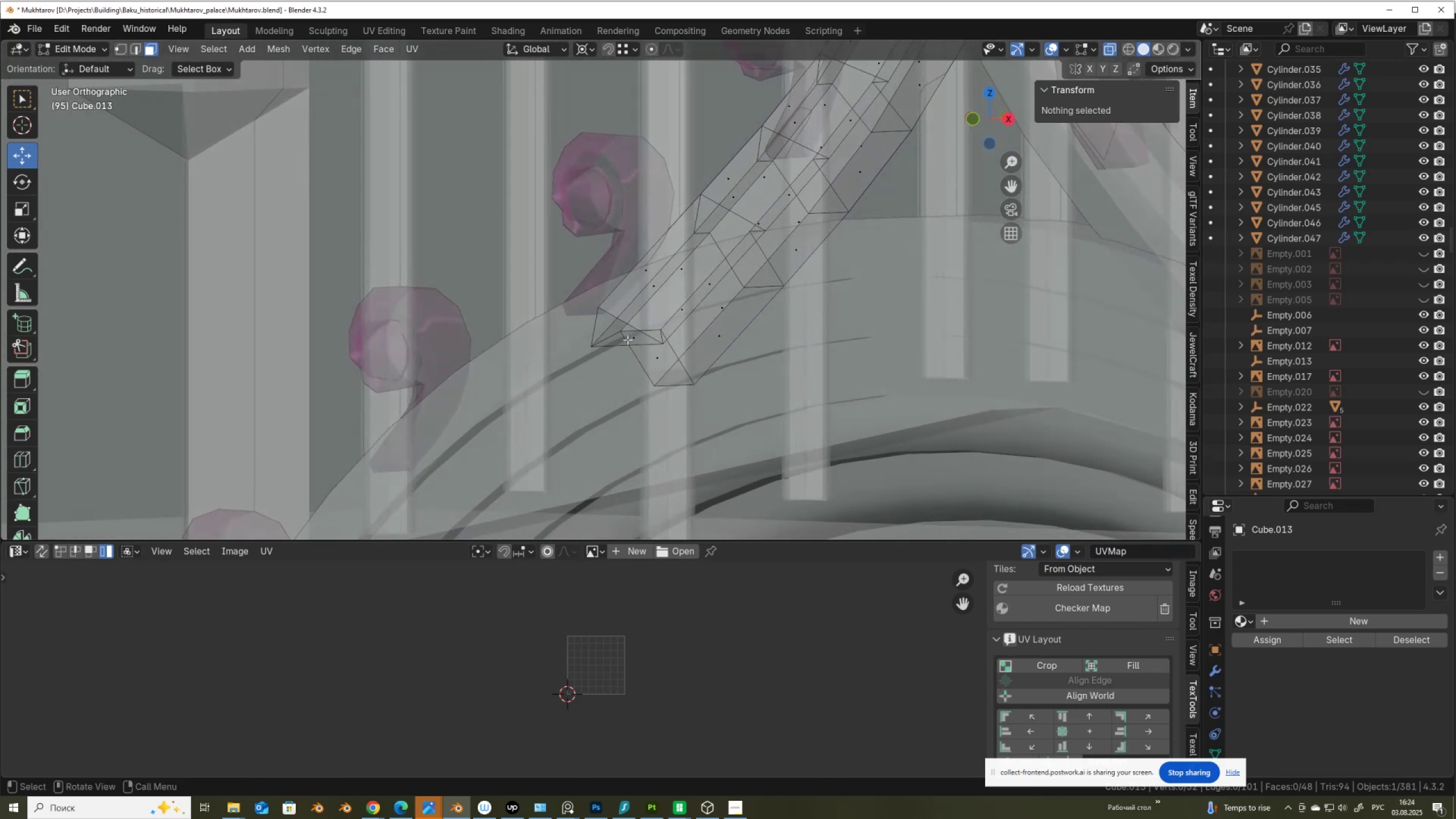 
left_click_drag(start_coordinate=[588, 323], to_coordinate=[677, 382])
 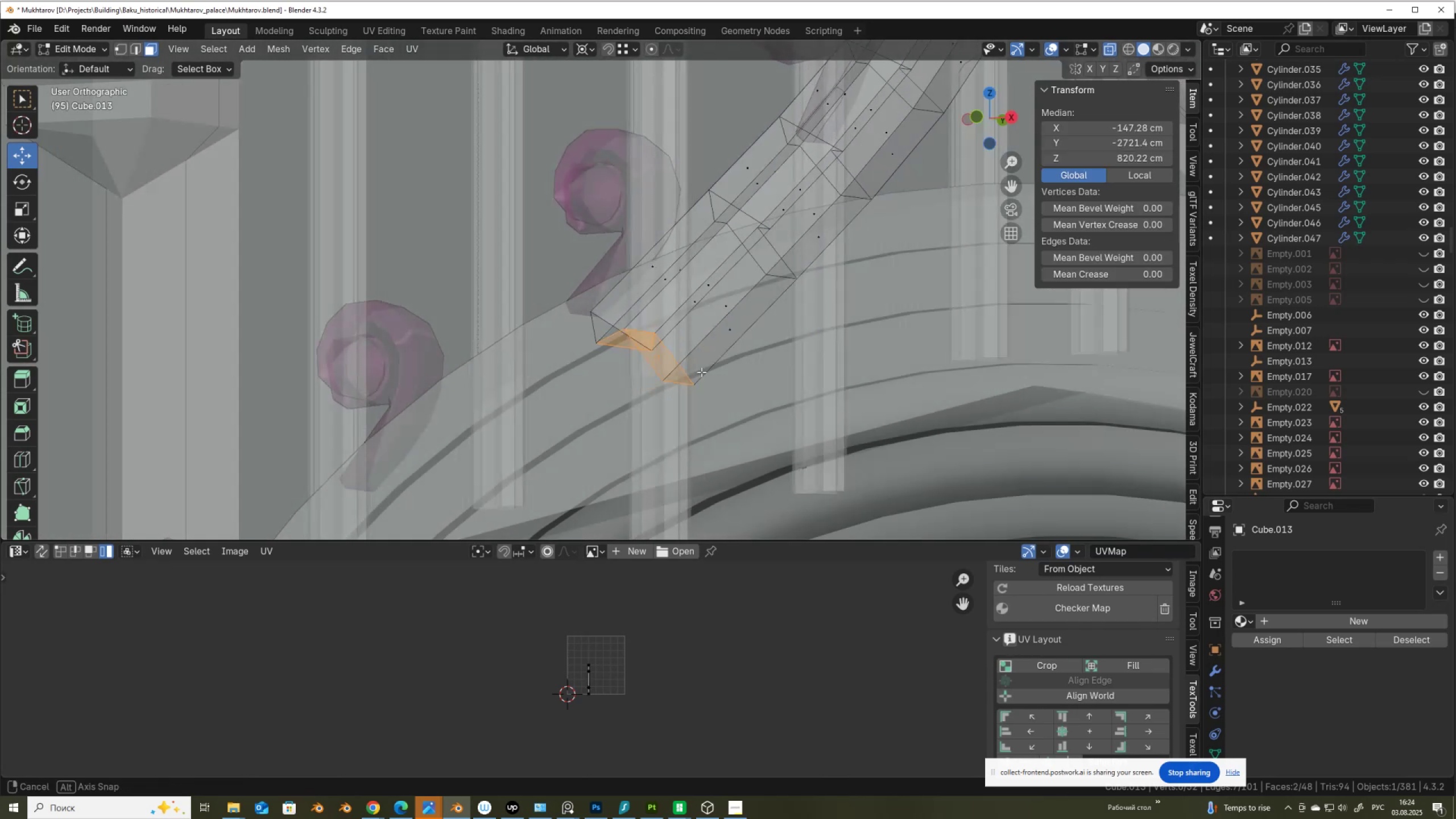 
key(Alt+AltLeft)
 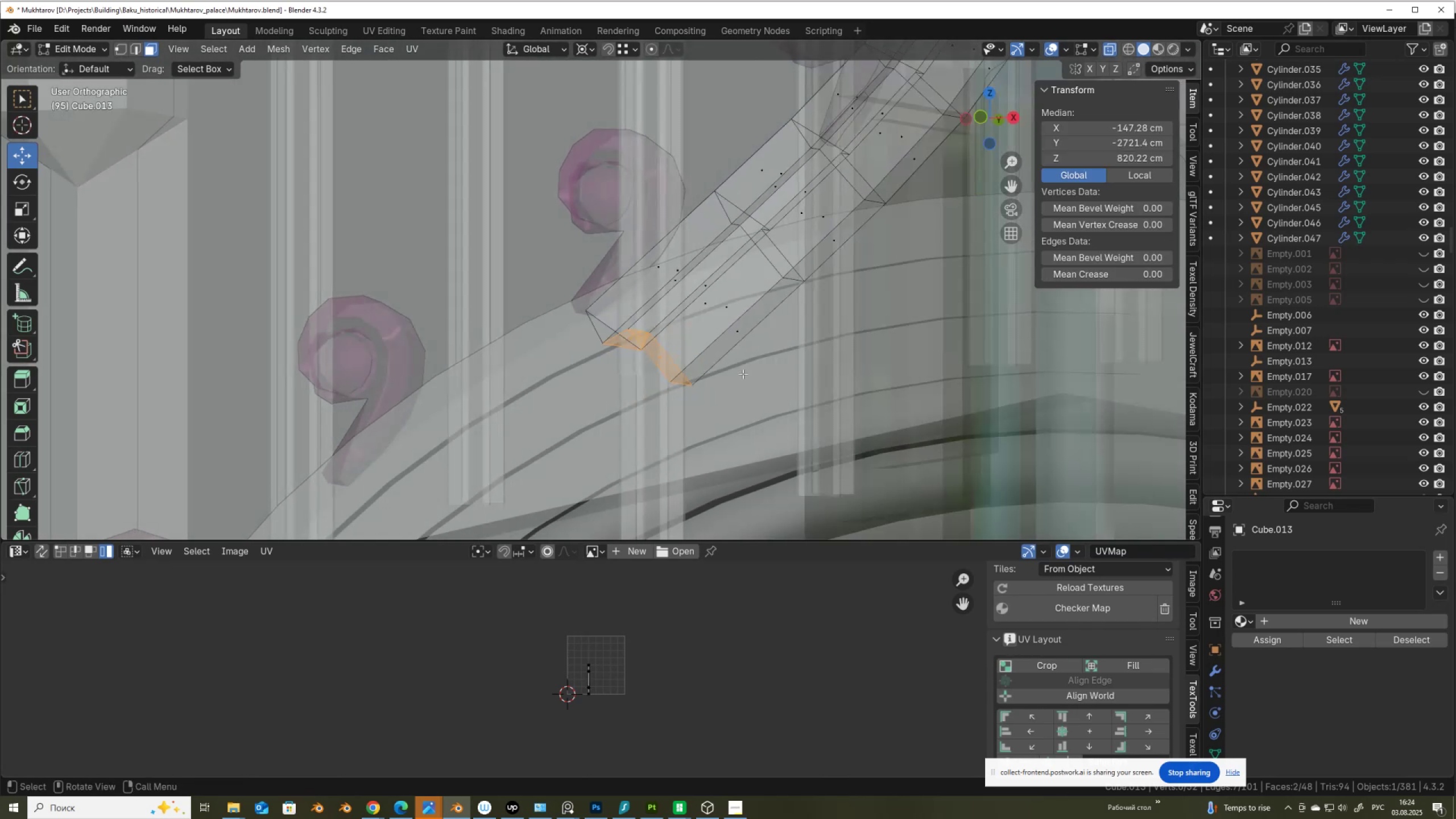 
key(Alt+AltLeft)
 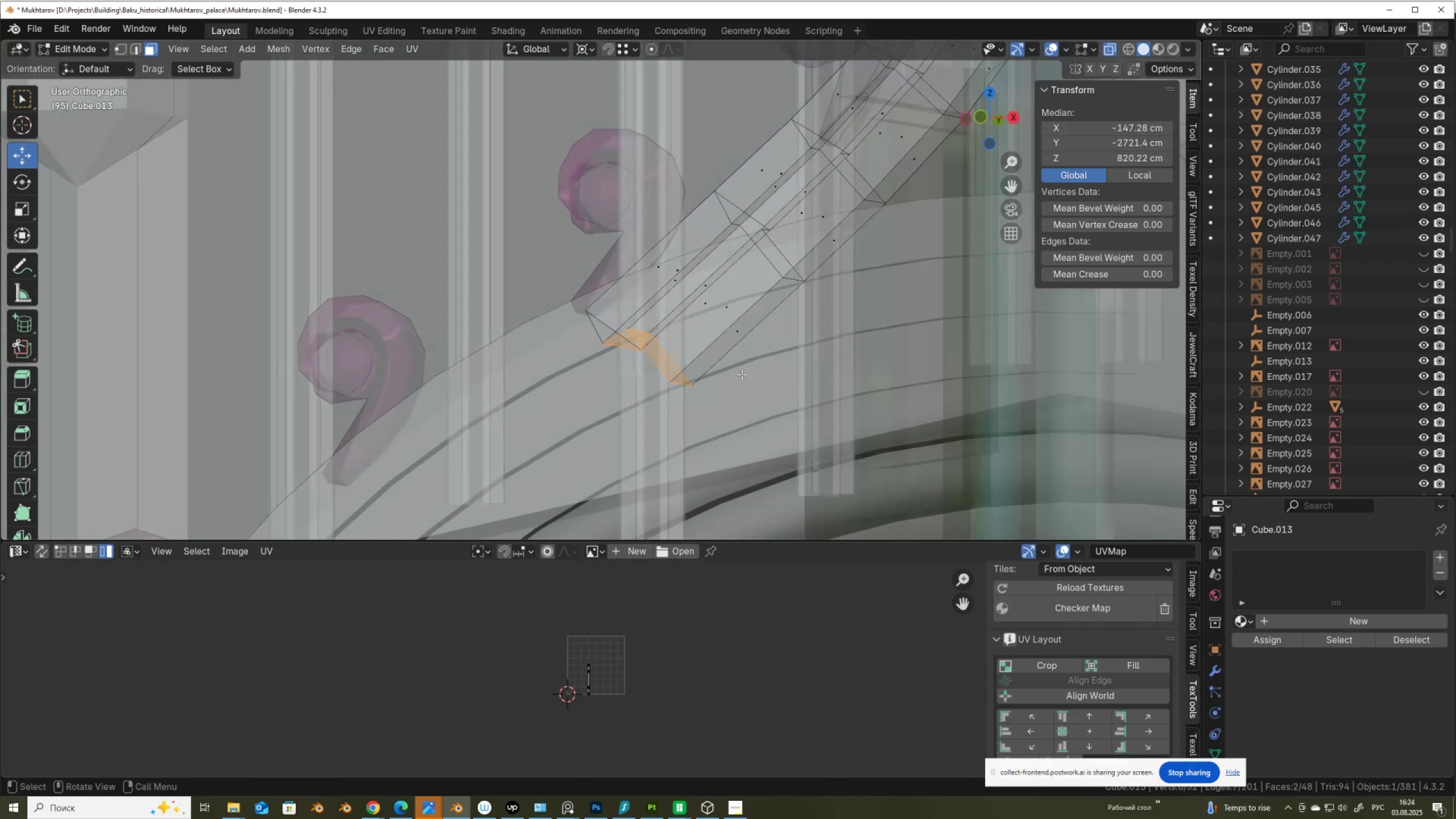 
key(Alt+Z)
 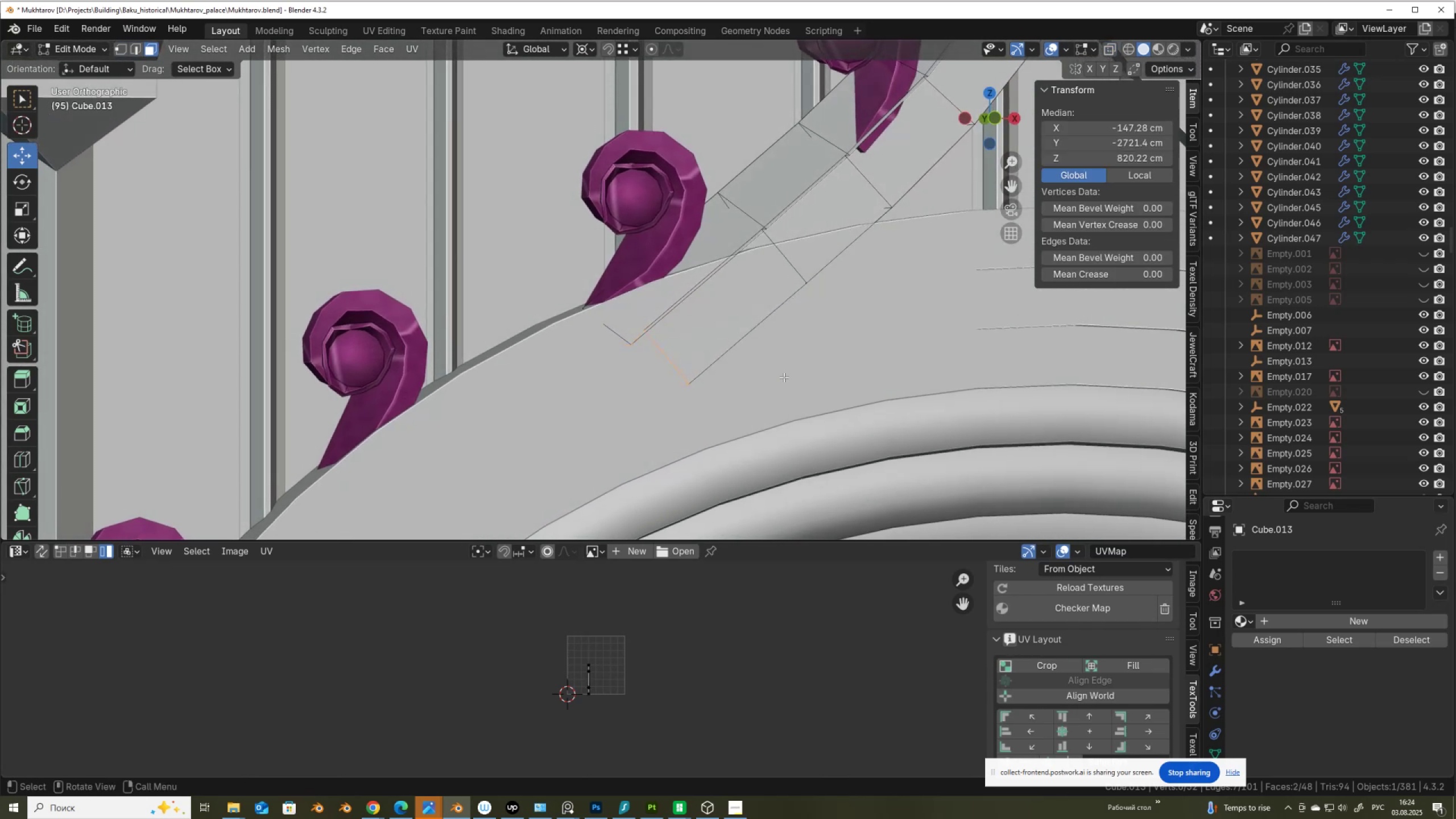 
key(X)
 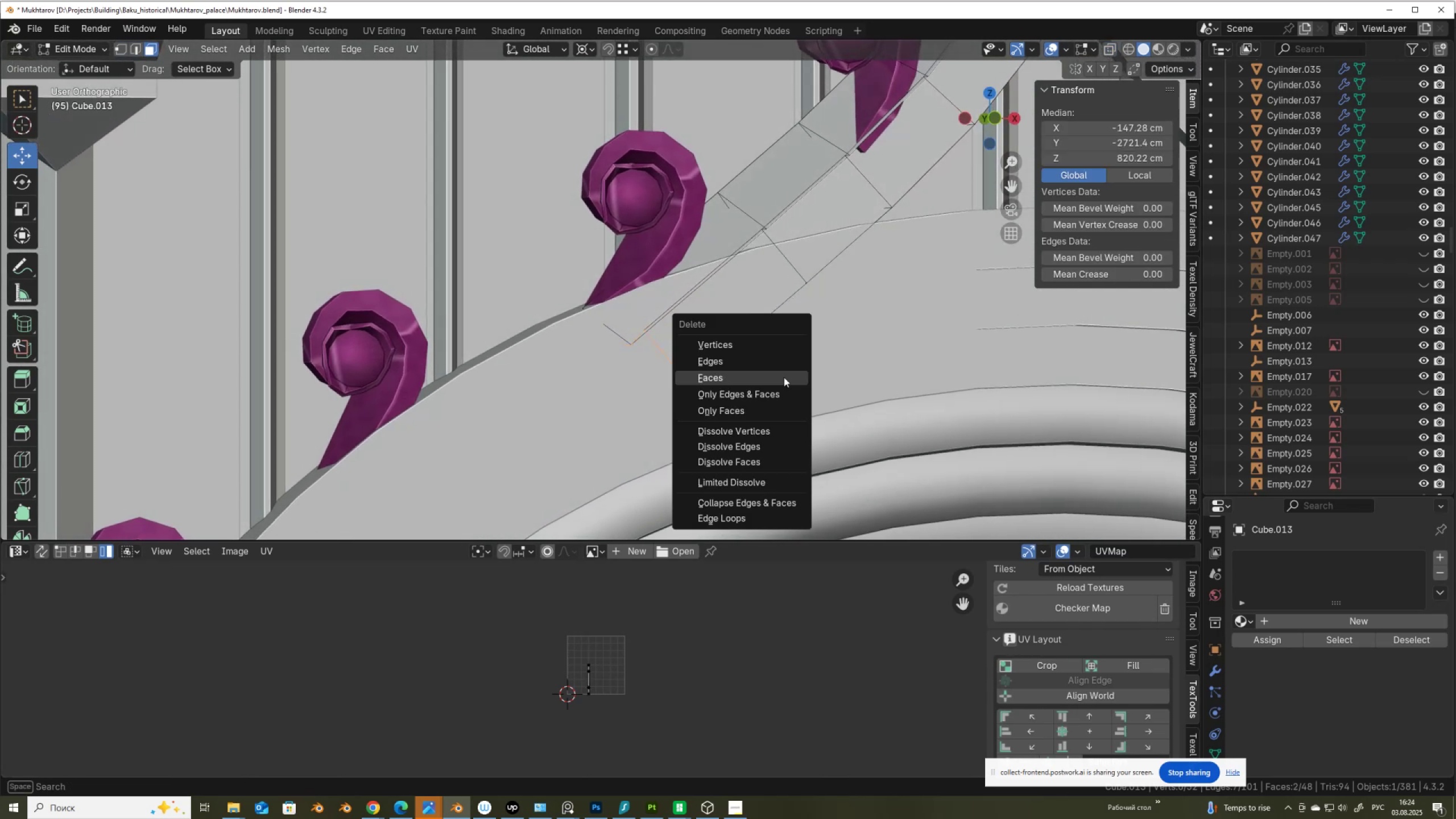 
left_click([783, 373])
 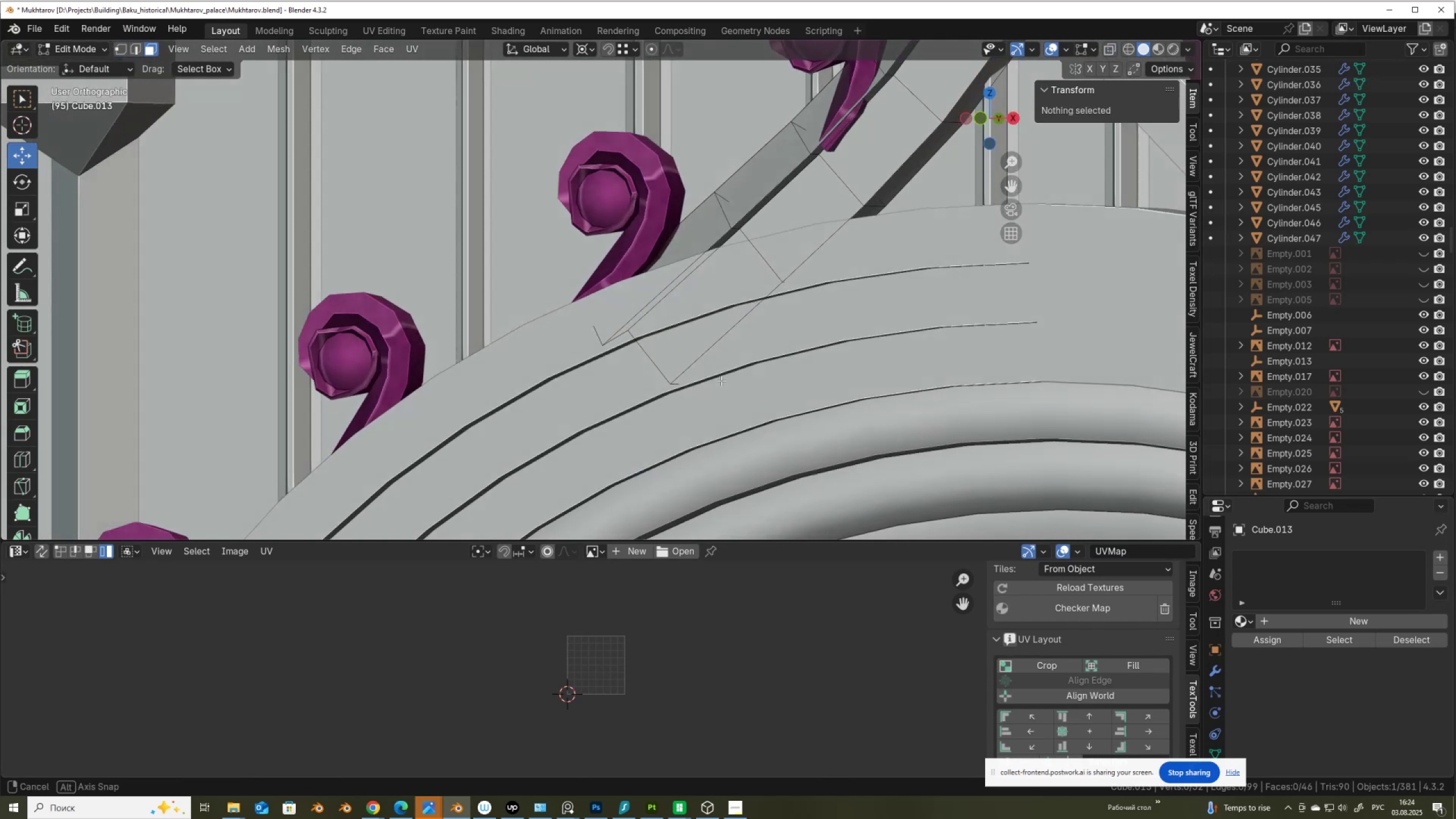 
key(Z)
 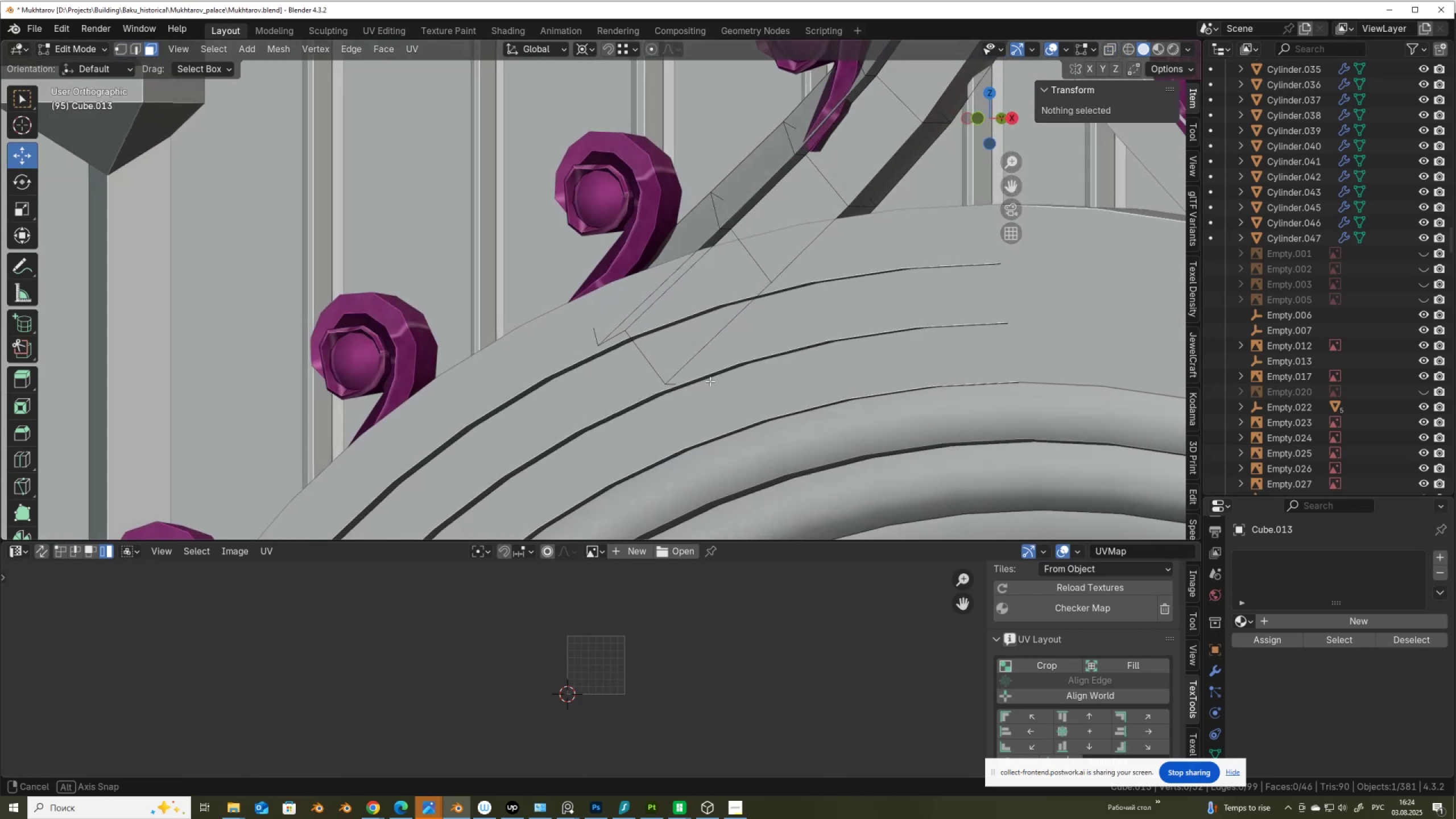 
key(Alt+AltLeft)
 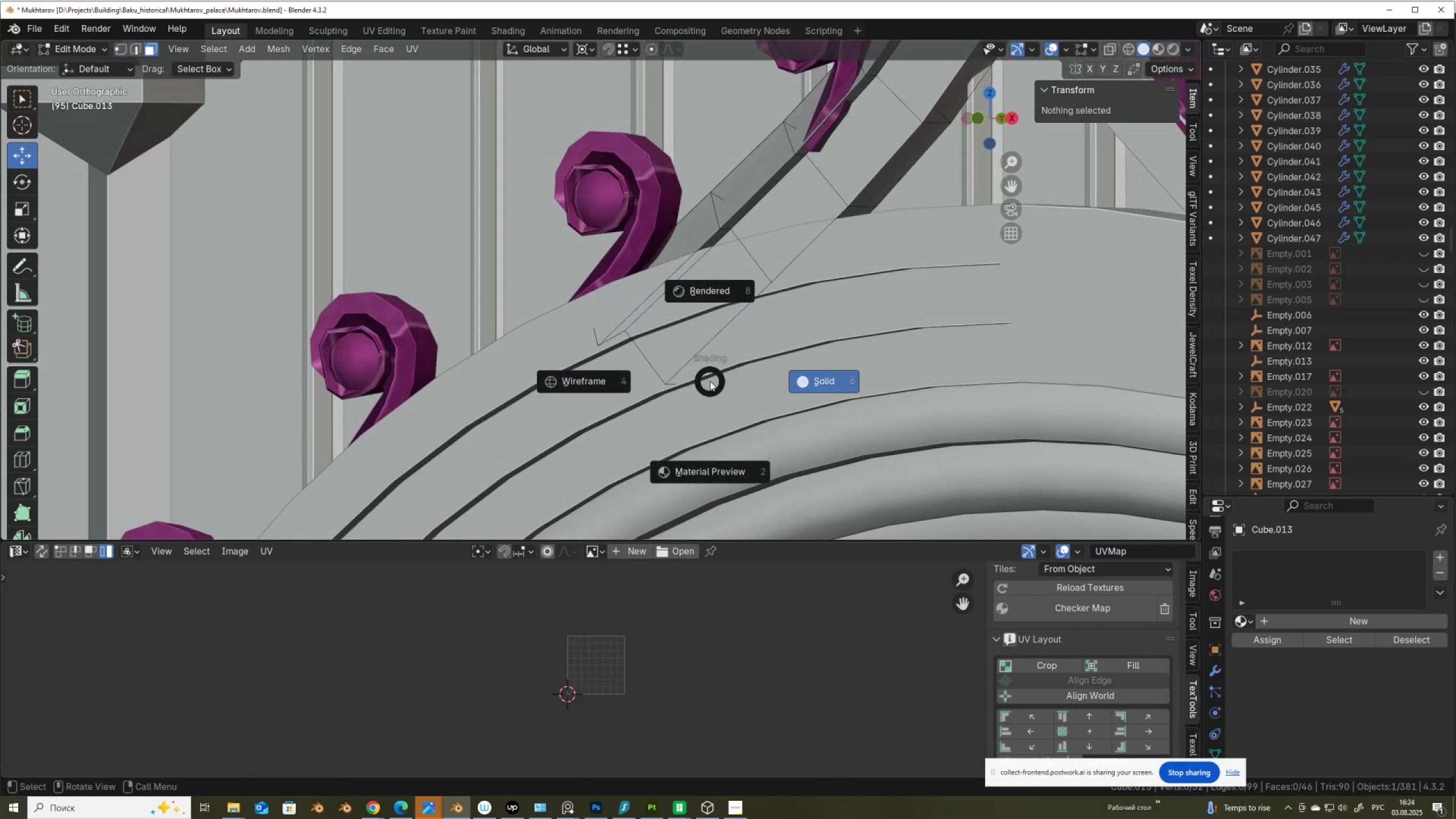 
middle_click([710, 381])
 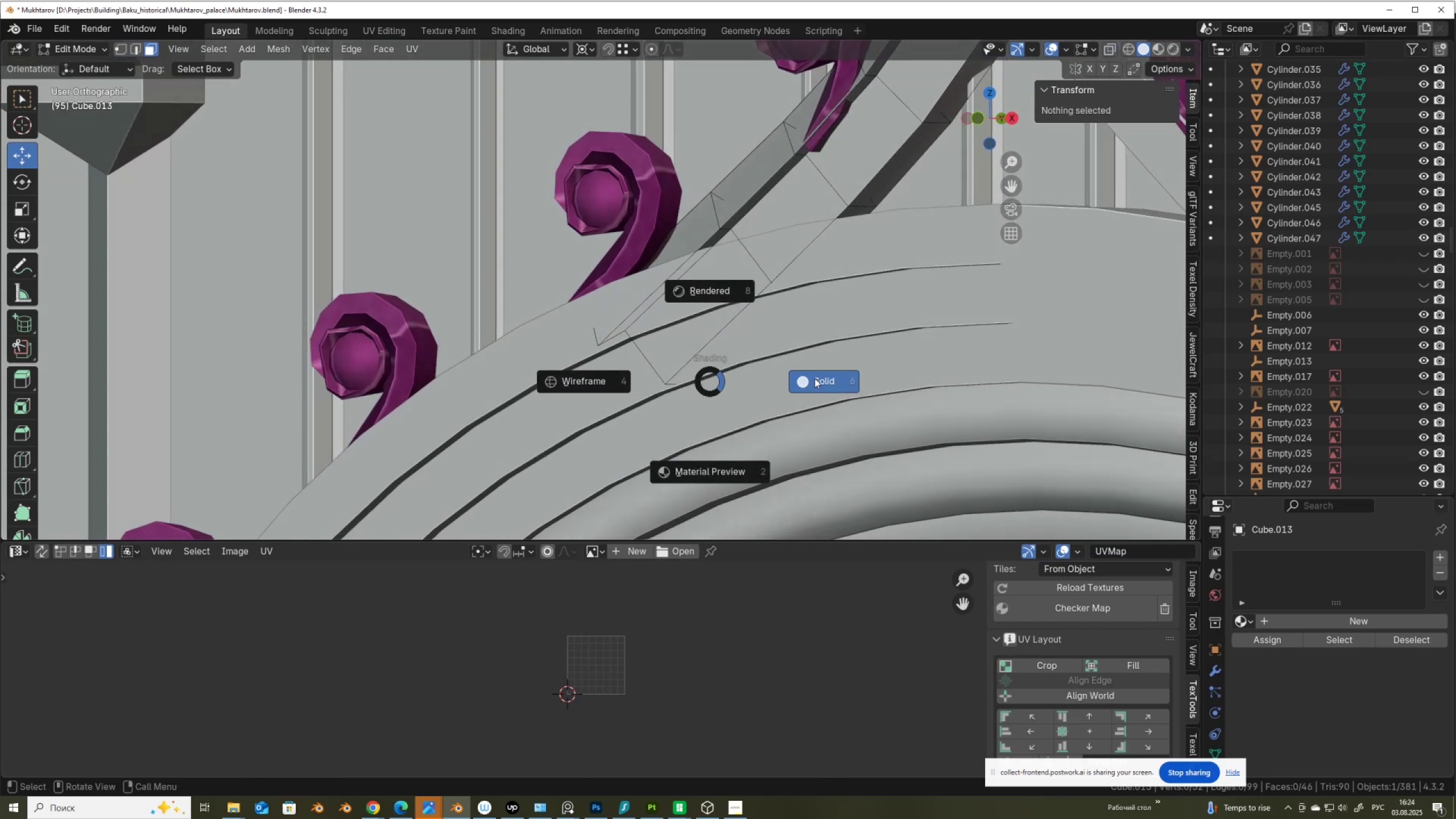 
left_click([817, 378])
 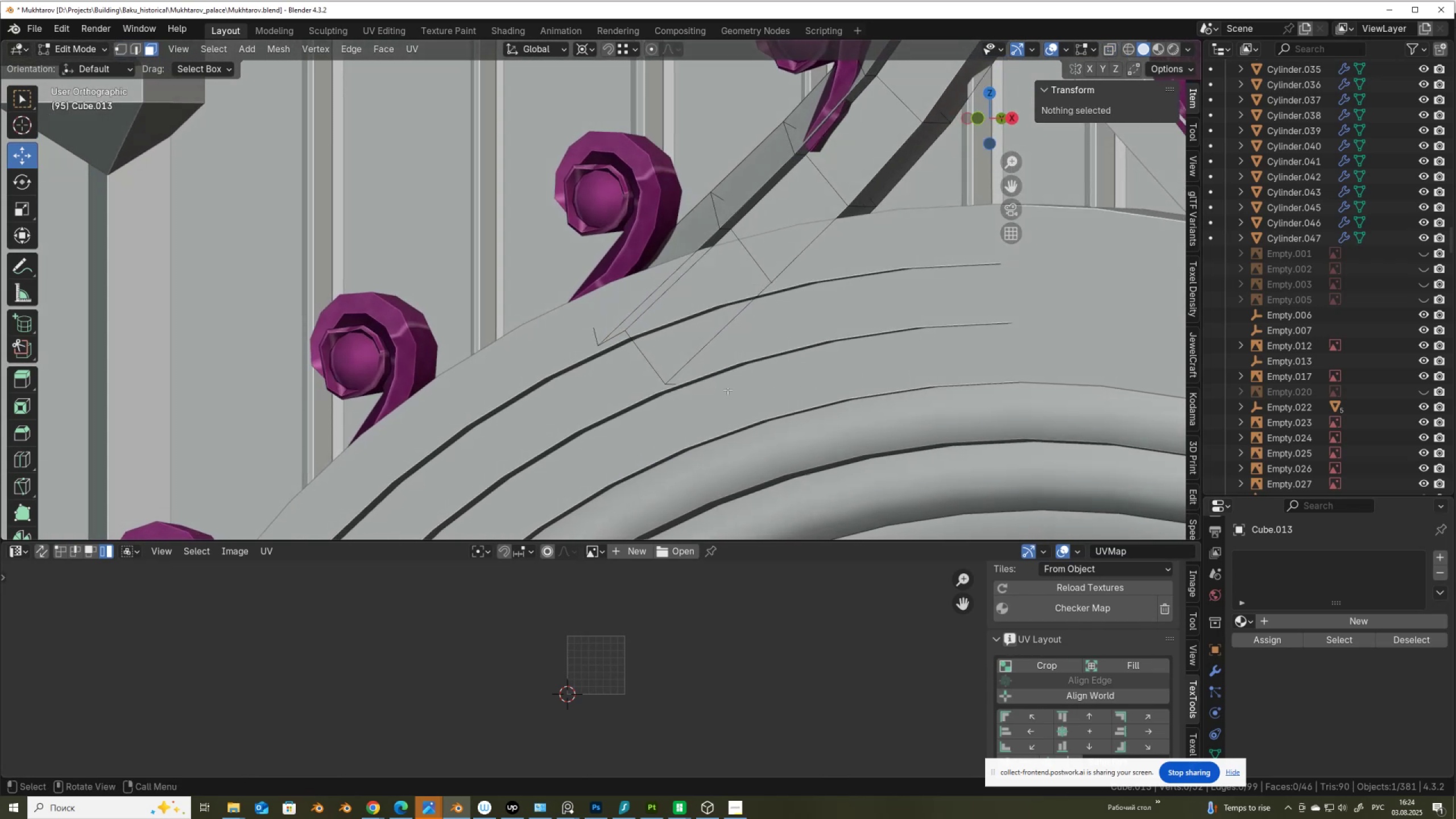 
key(Alt+AltLeft)
 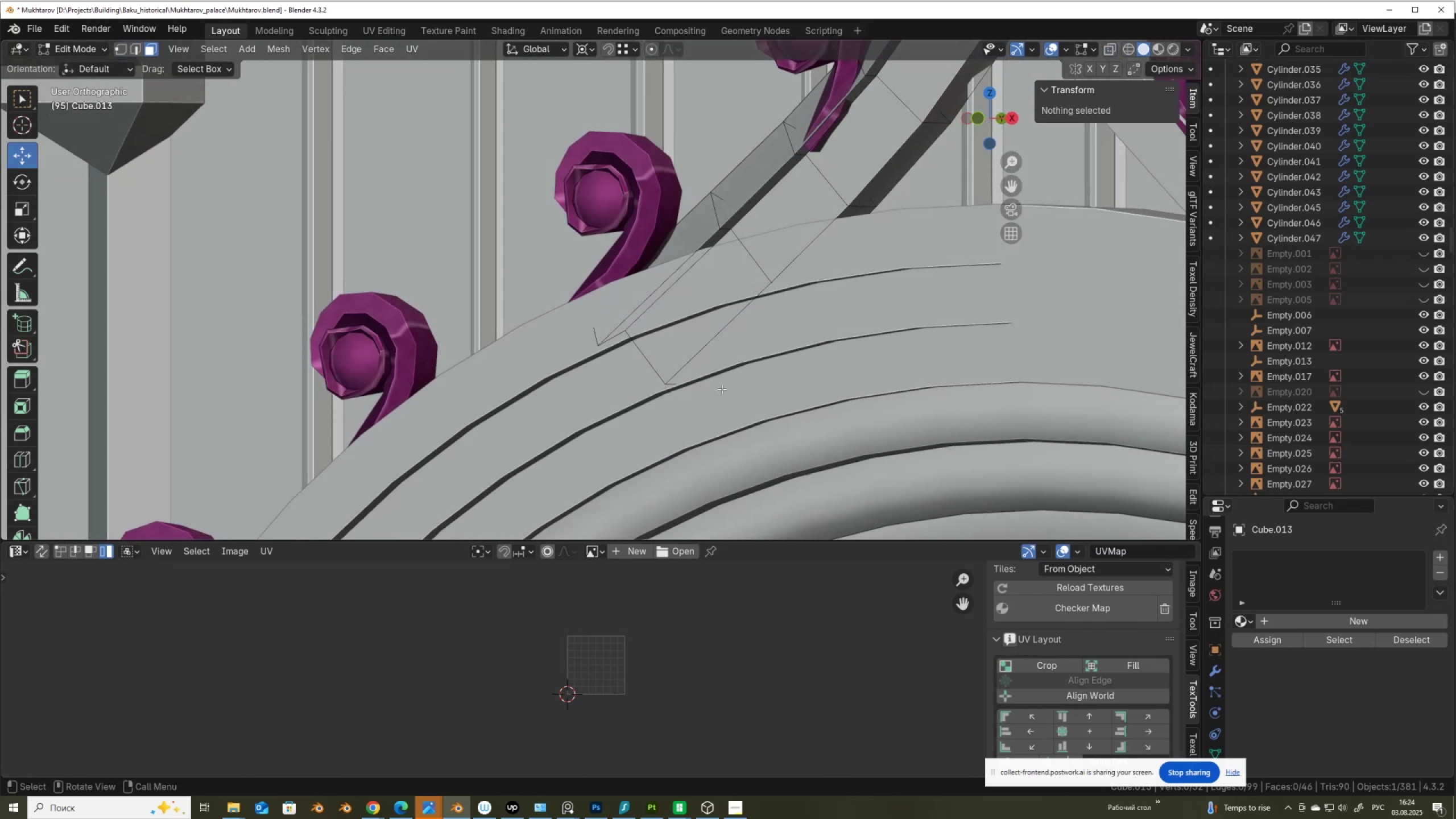 
key(Alt+Z)
 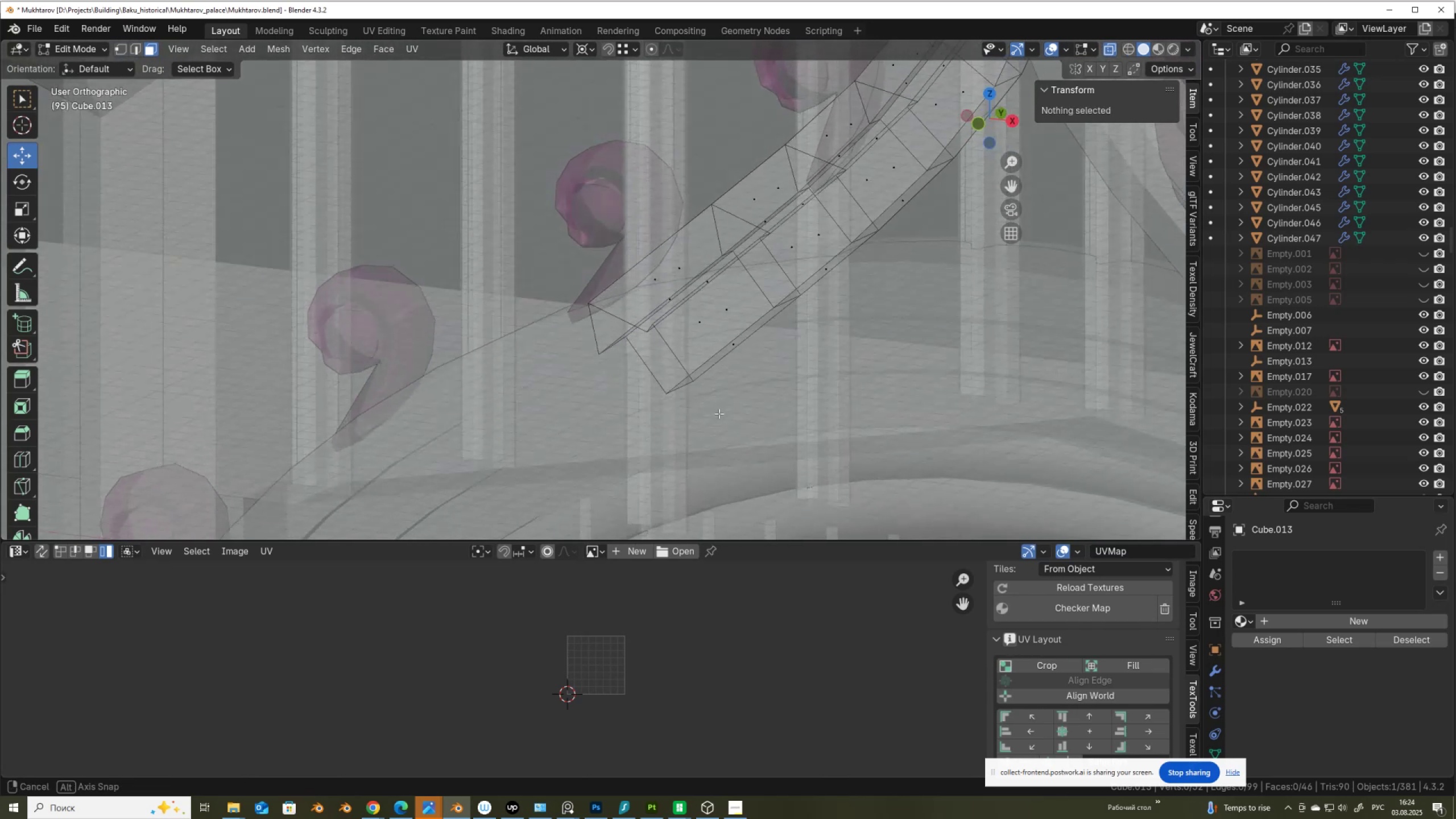 
scroll: coordinate [876, 309], scroll_direction: down, amount: 2.0
 